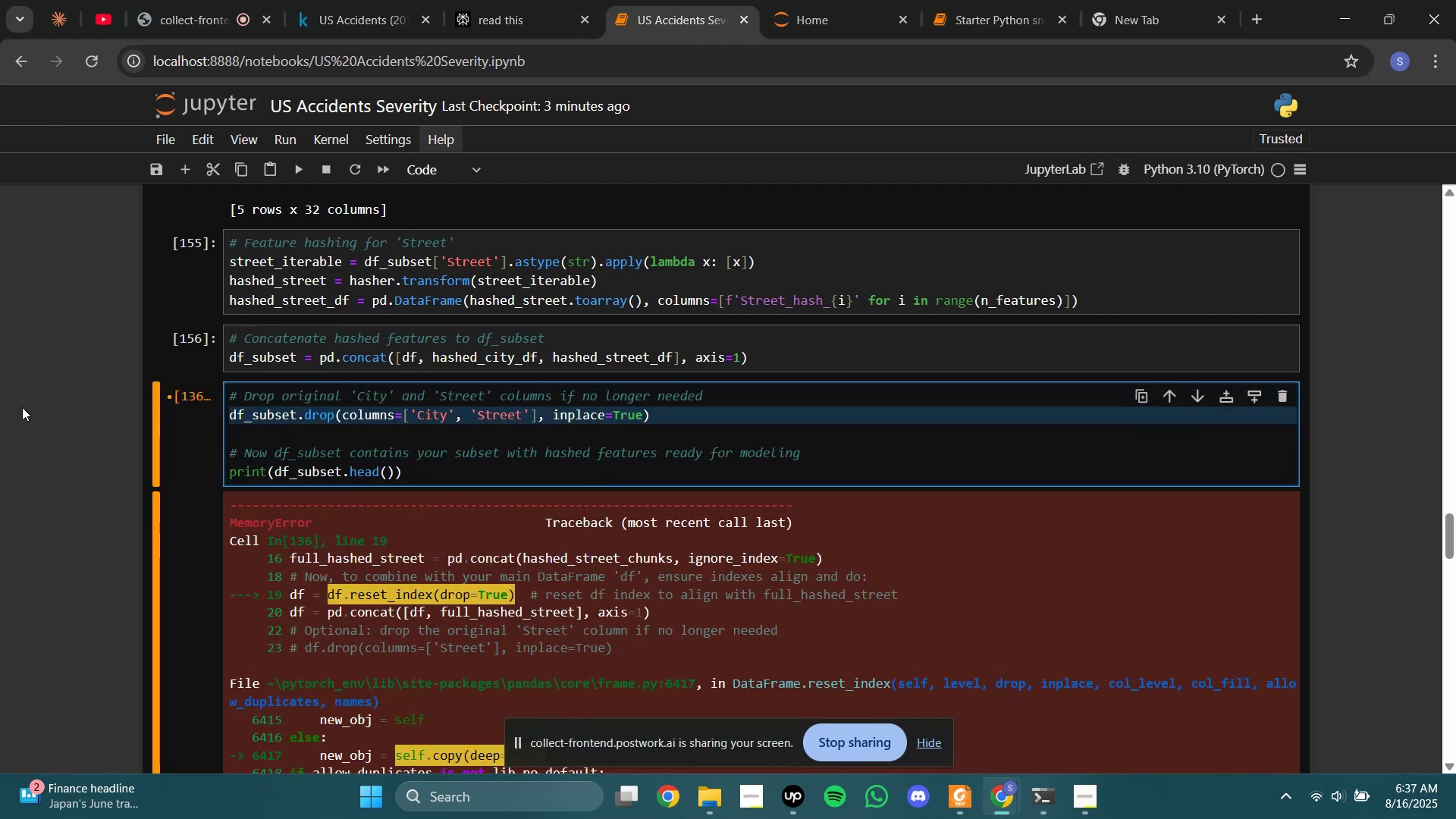 
key(ArrowLeft)
 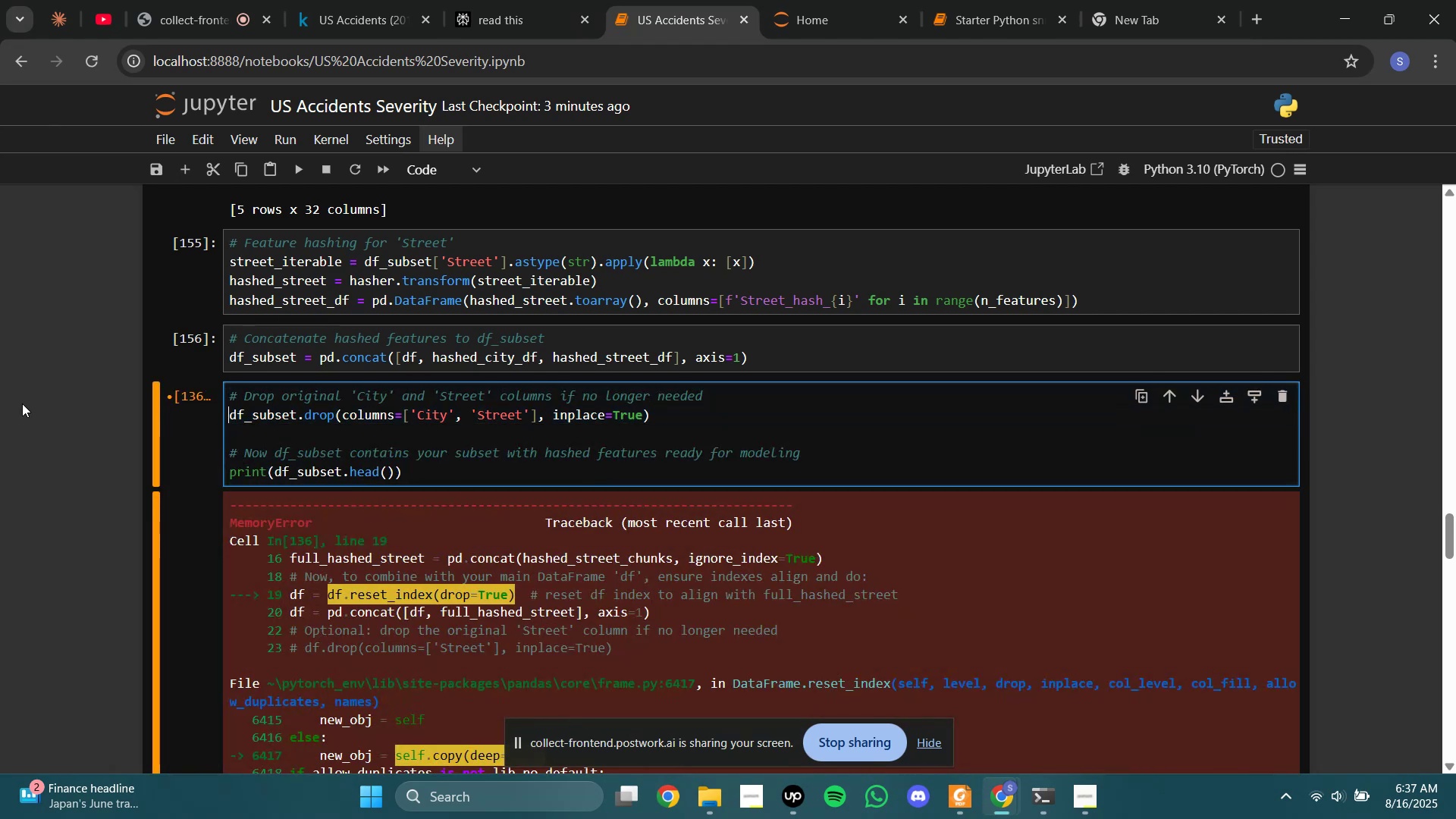 
key(Slash)
 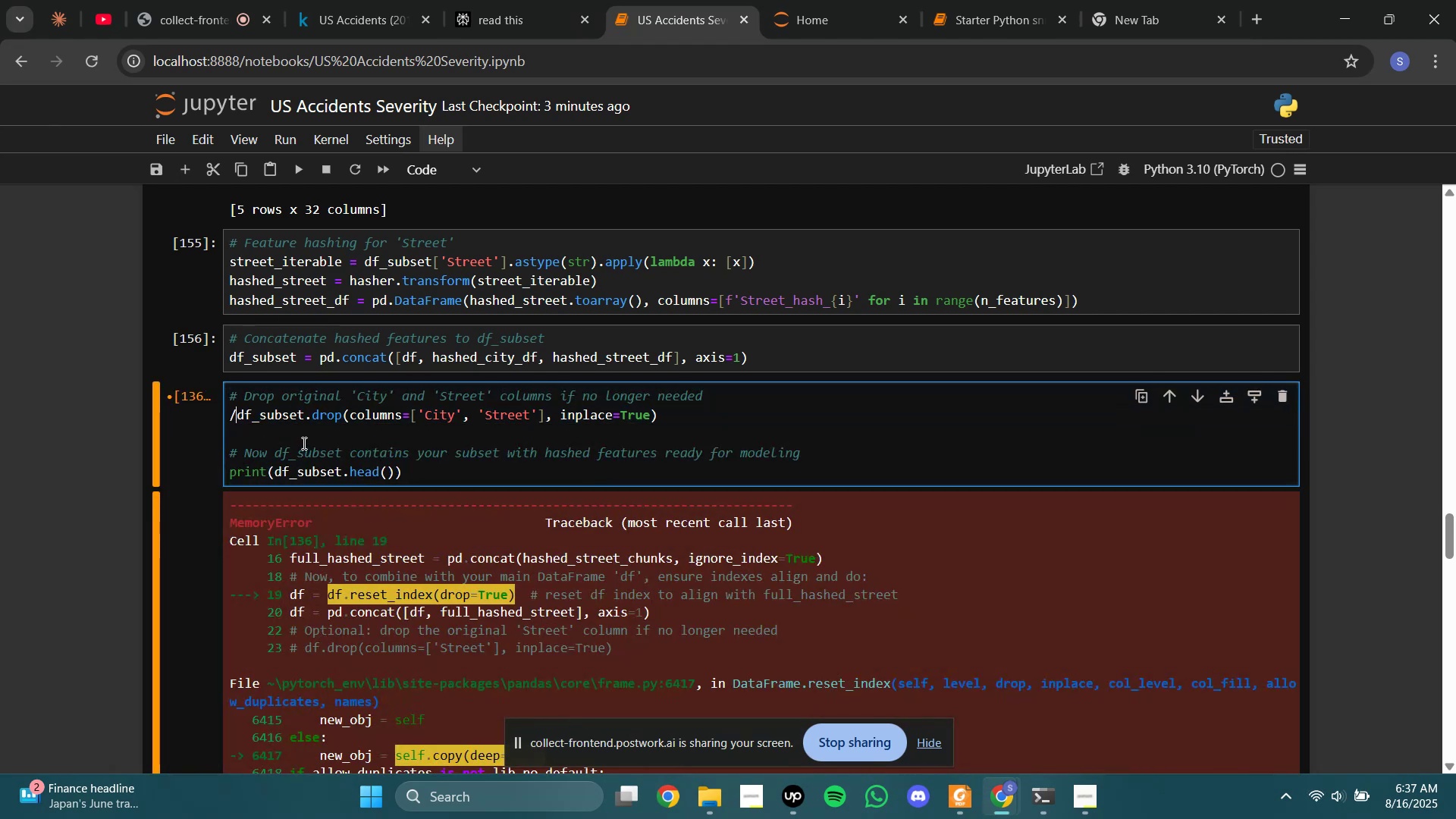 
key(Backspace)
 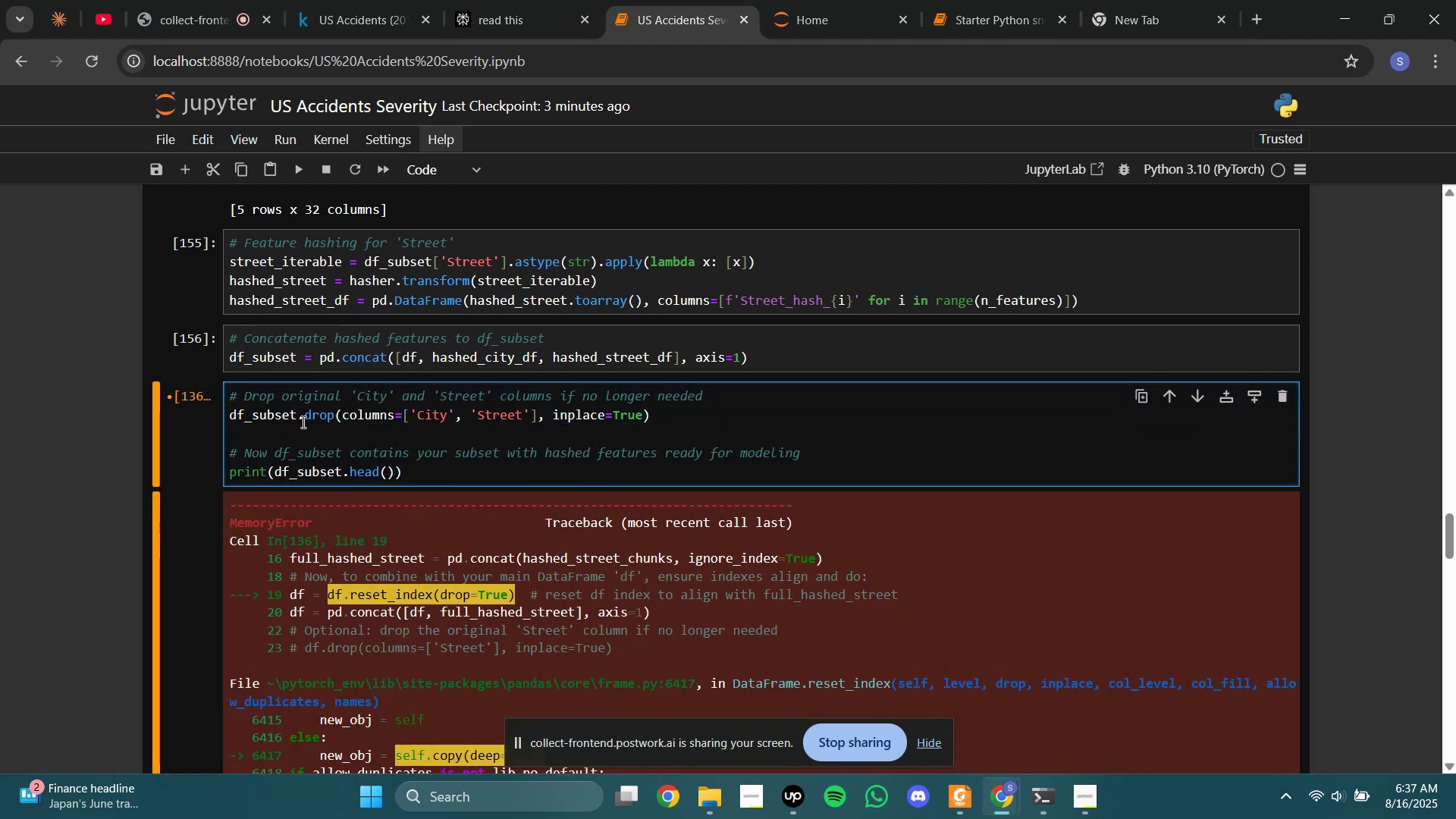 
double_click([300, 422])
 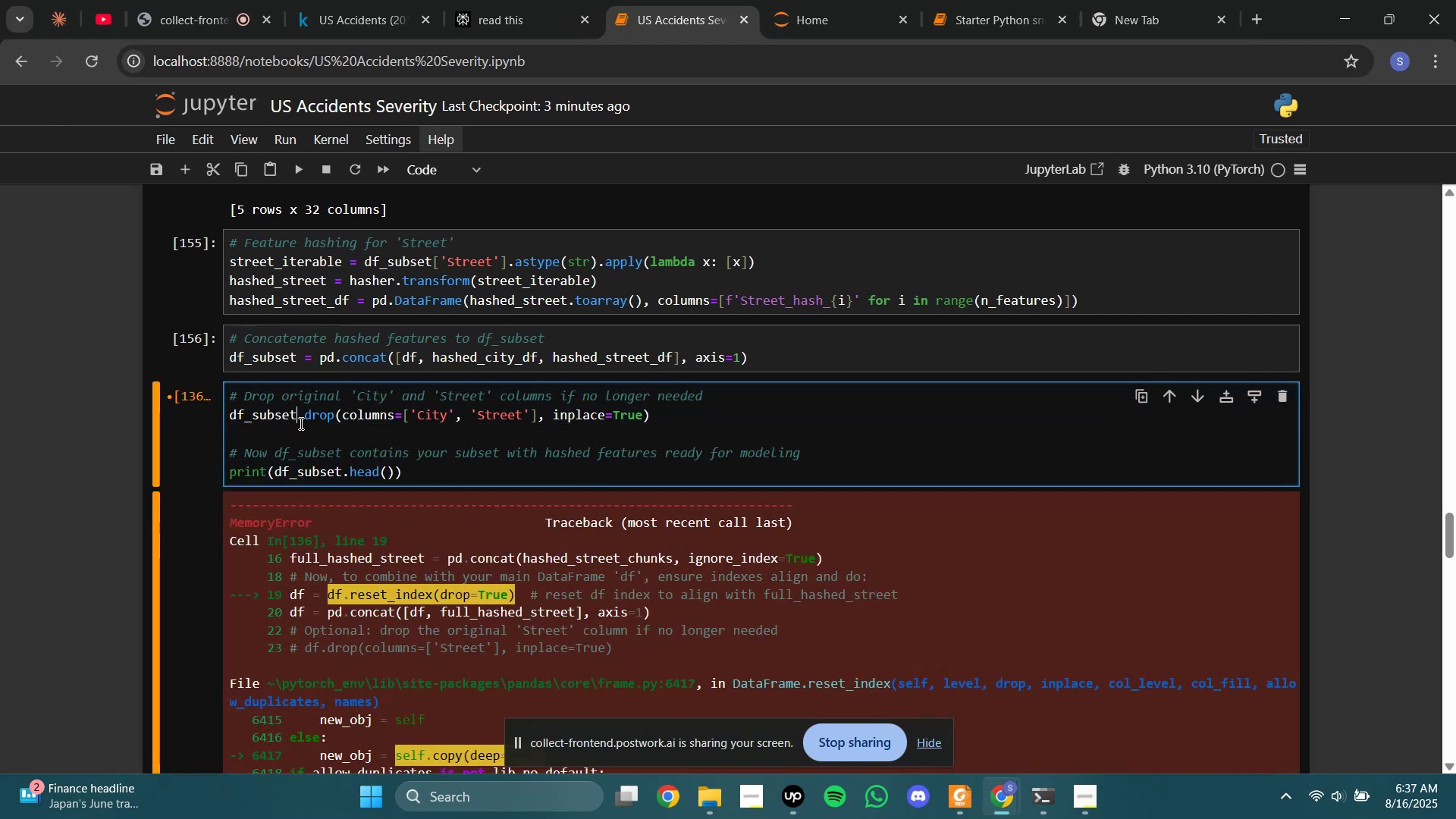 
triple_click([300, 423])
 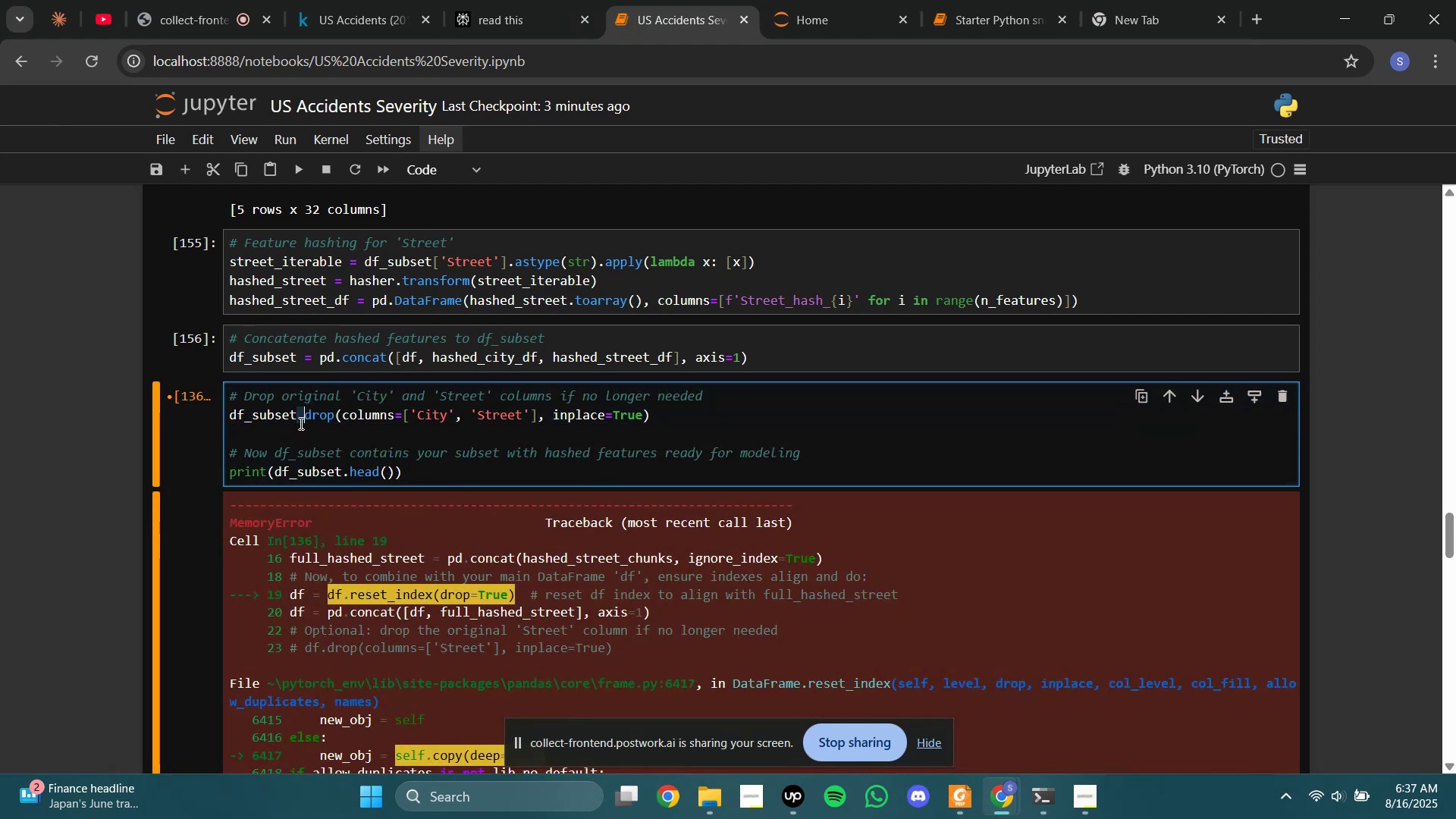 
triple_click([300, 423])
 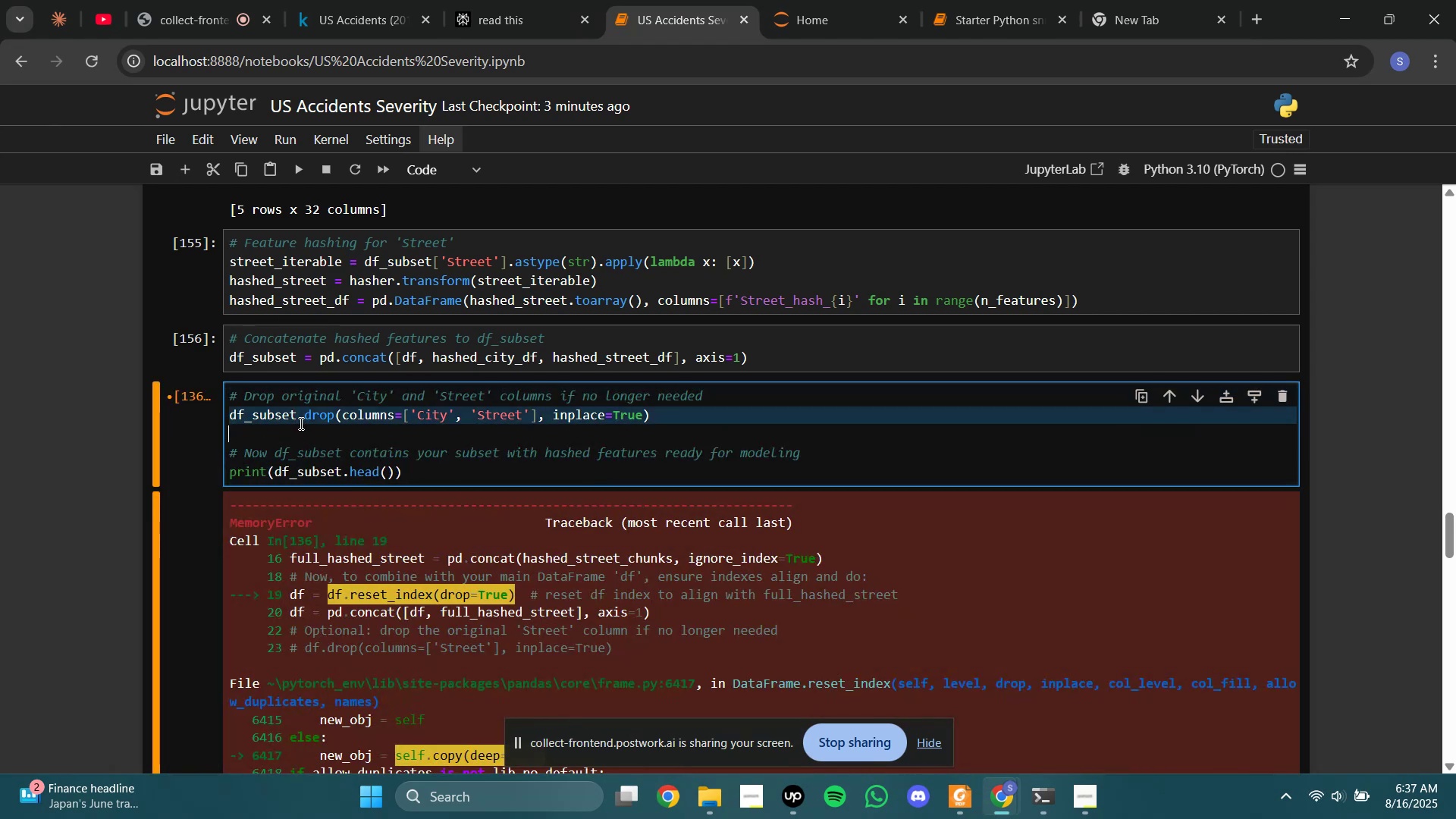 
triple_click([300, 423])
 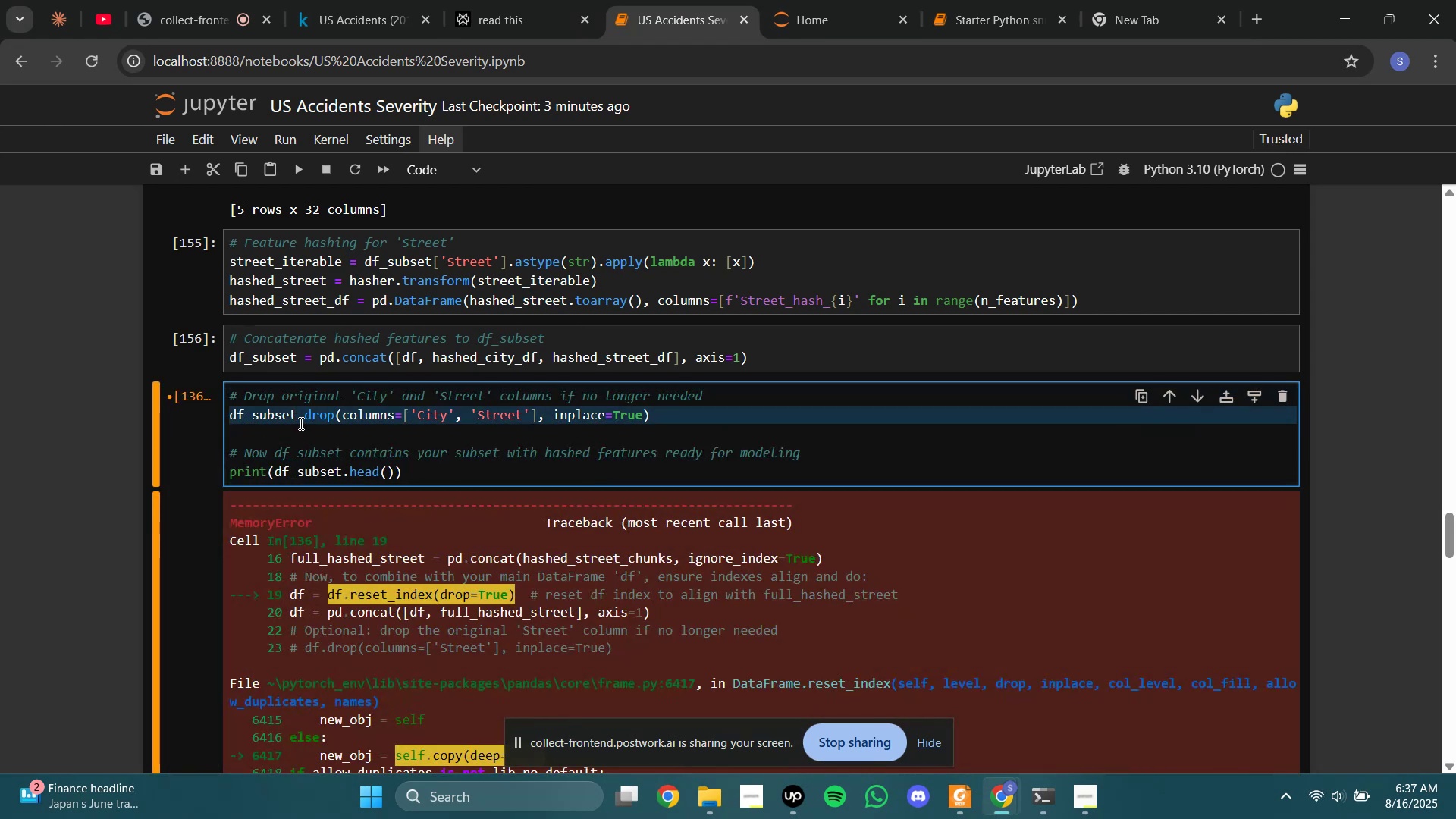 
hold_key(key=ArrowLeft, duration=1.63)
 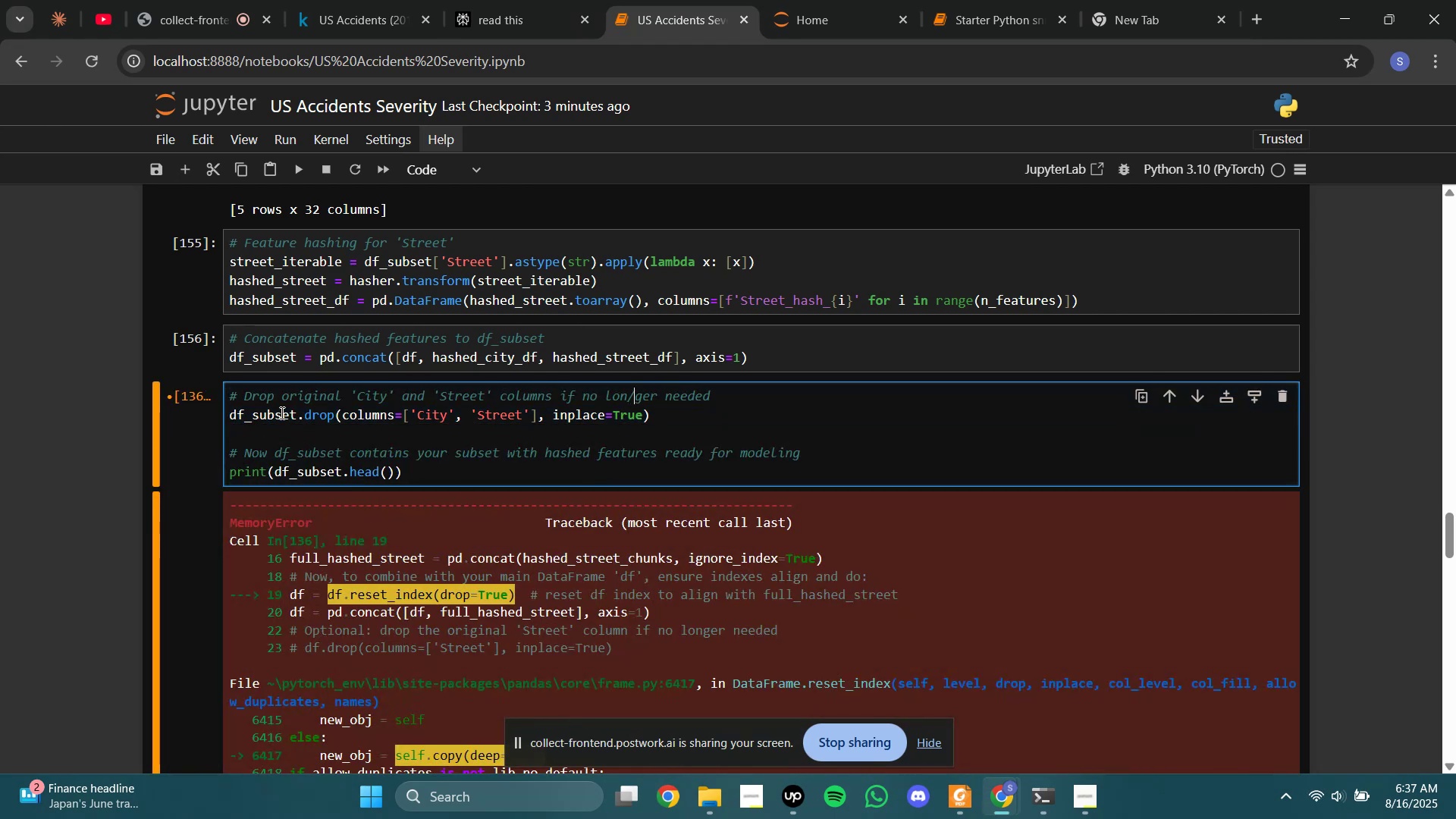 
key(Slash)
 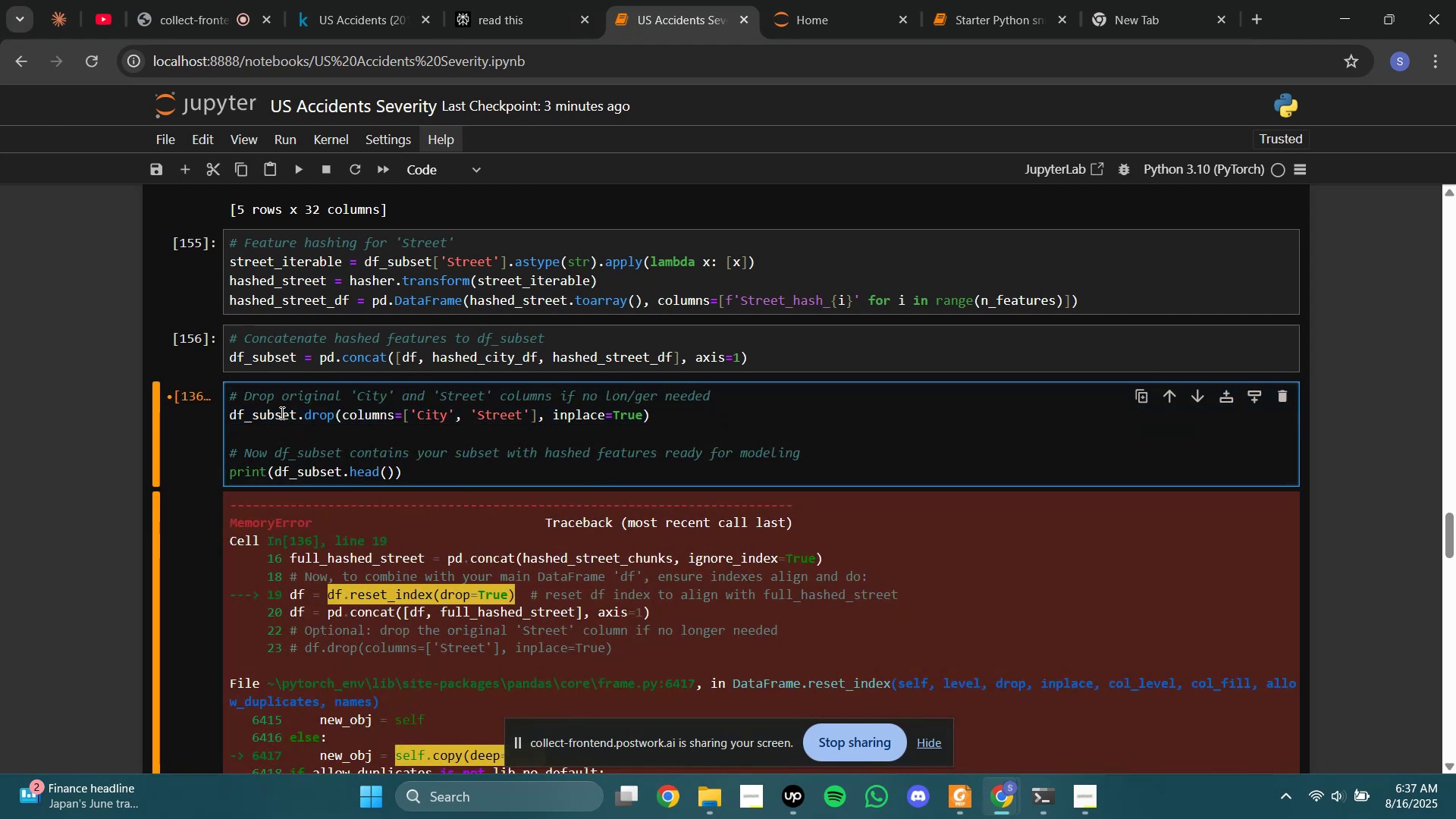 
key(Control+Z)
 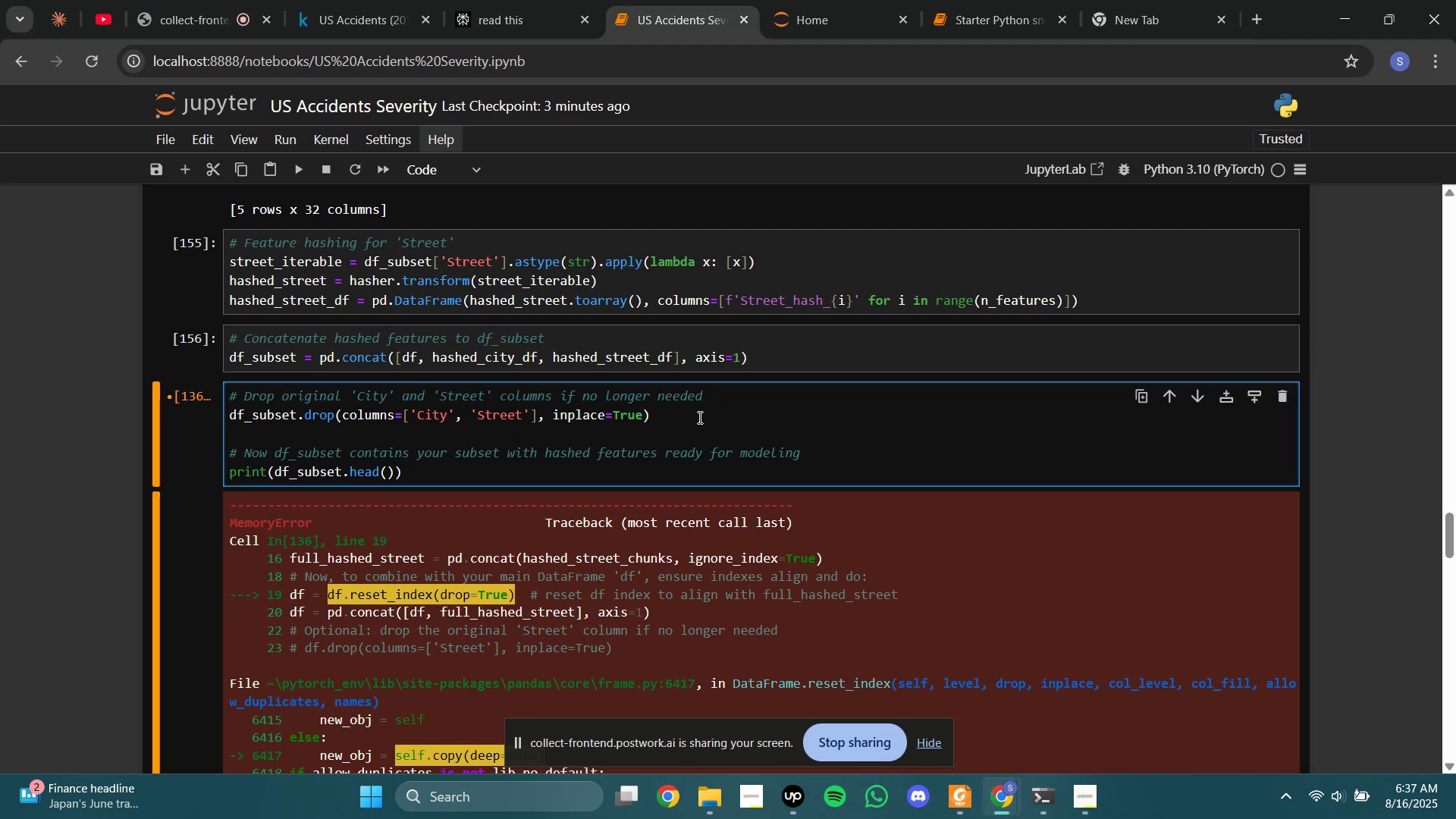 
left_click_drag(start_coordinate=[698, 417], to_coordinate=[151, 414])
 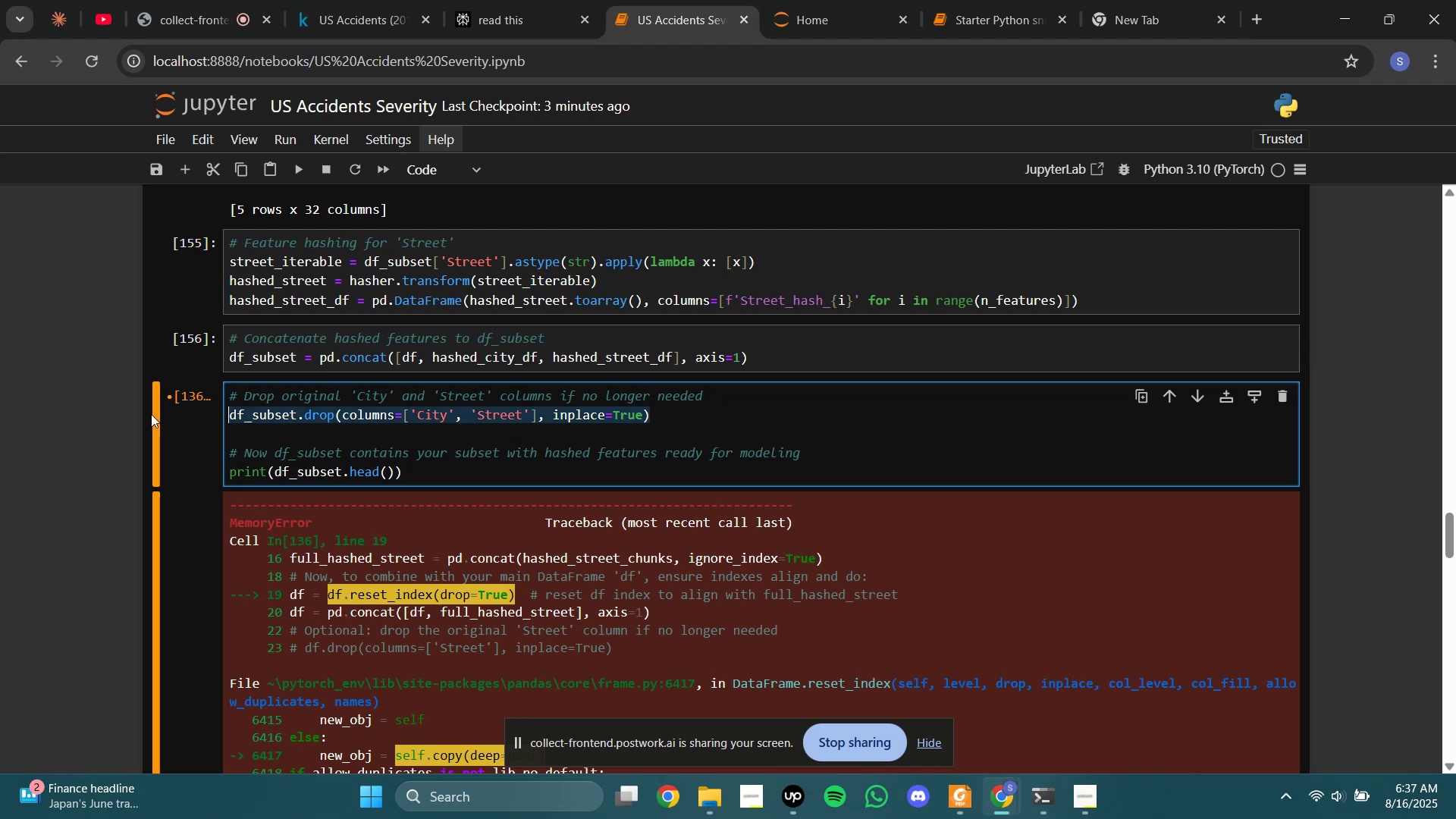 
key(Control+Slash)
 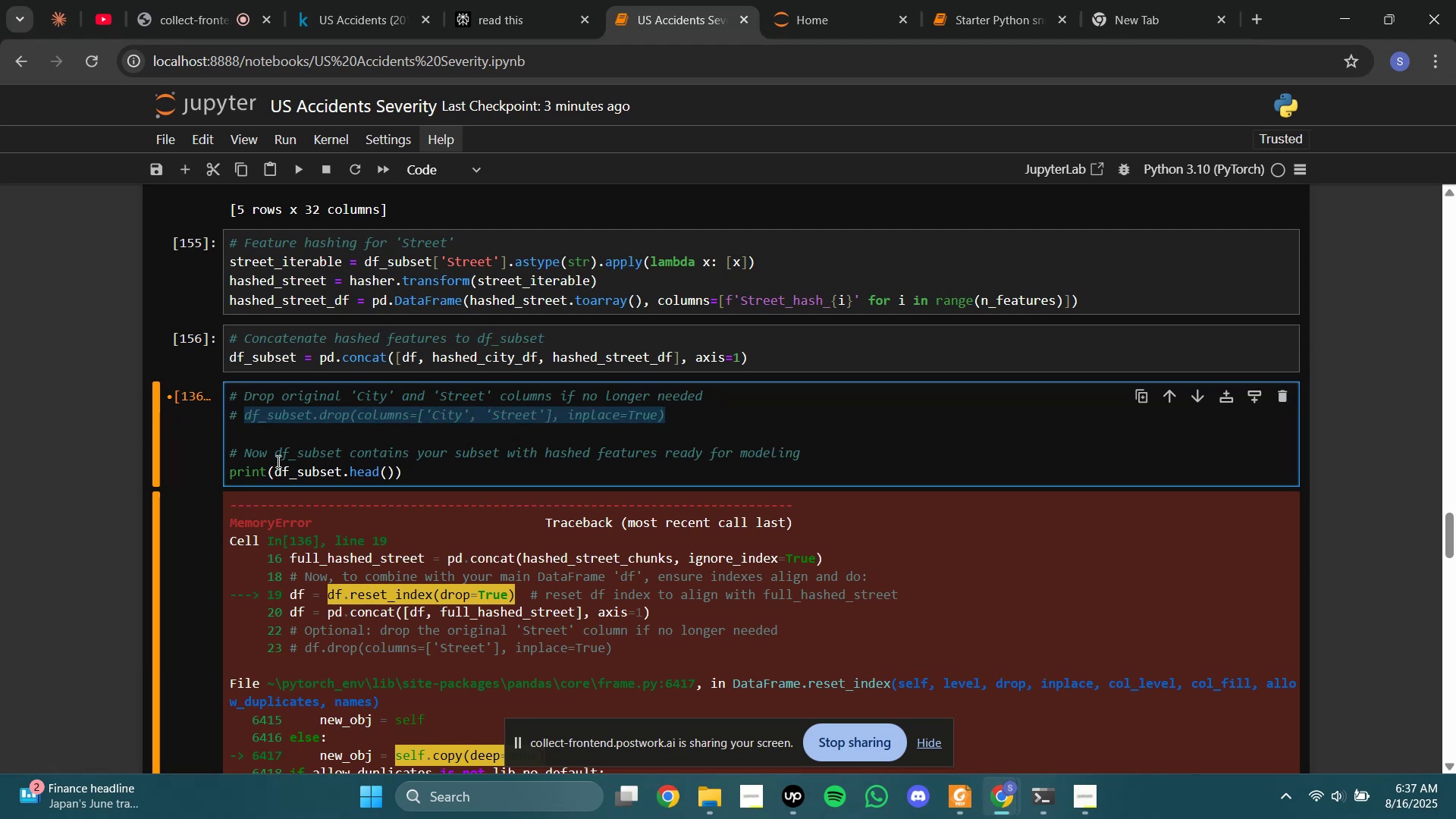 
left_click([290, 453])
 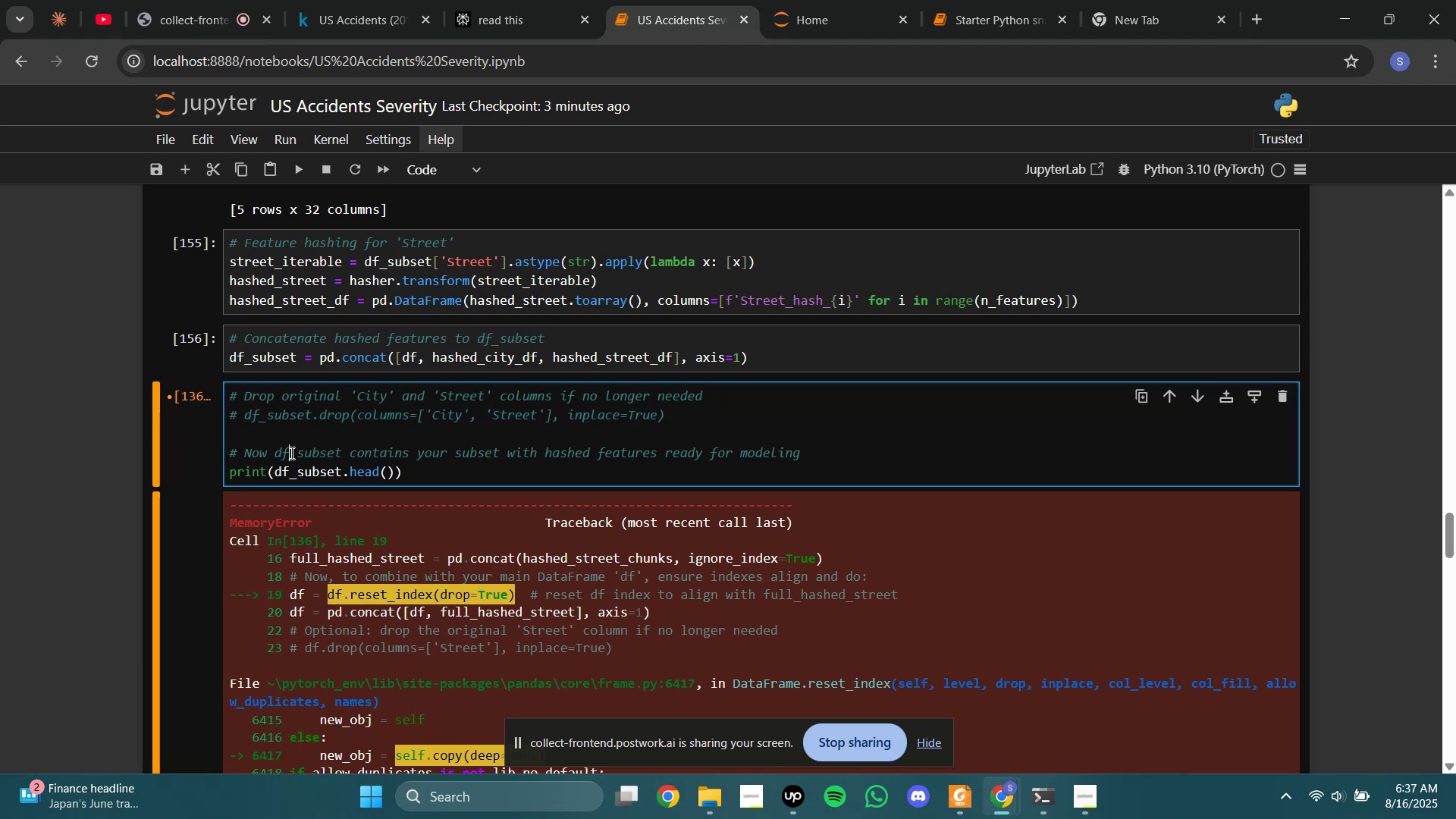 
key(Shift+Enter)
 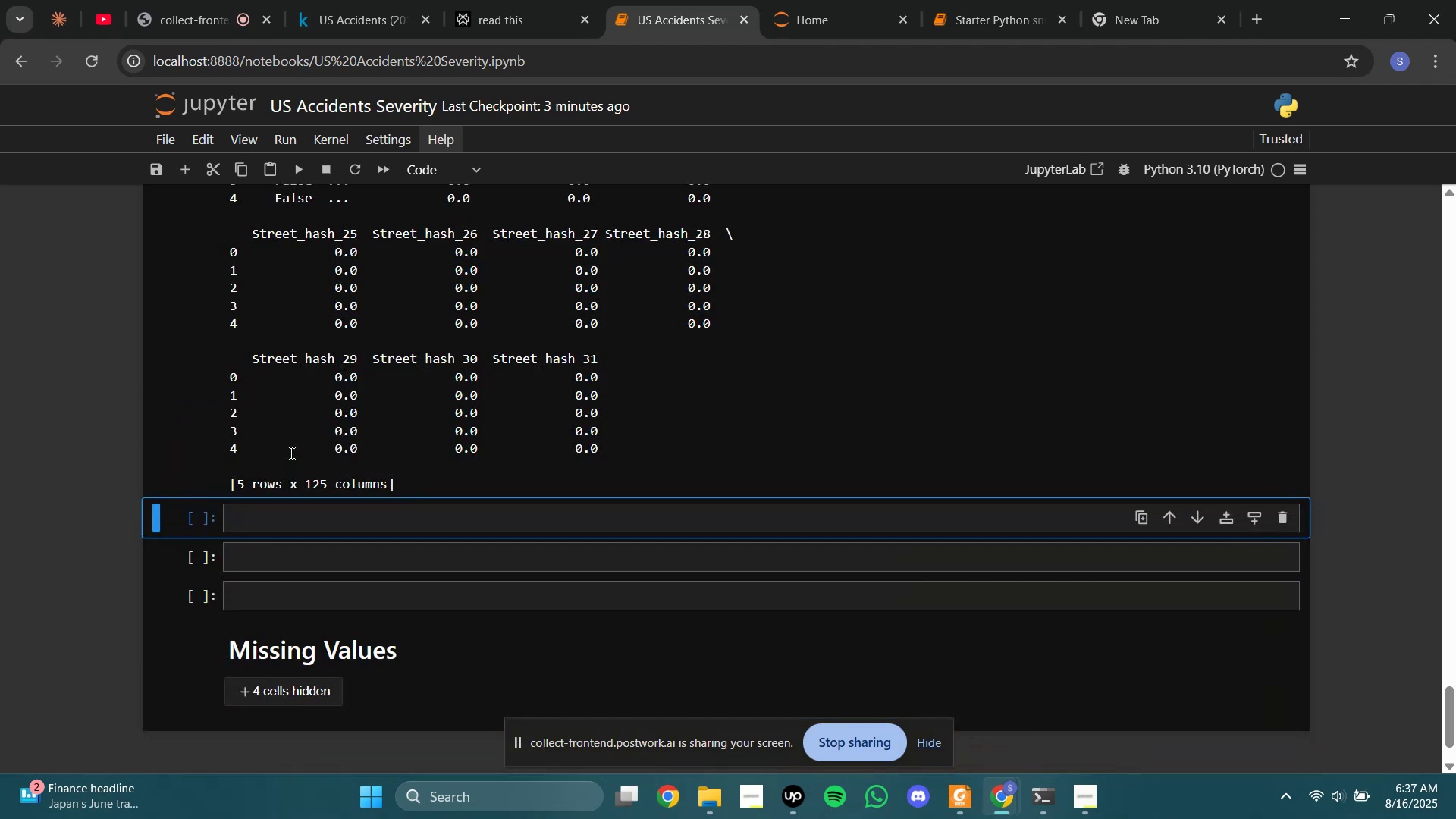 
scroll: coordinate [234, 453], scroll_direction: up, amount: 2.0
 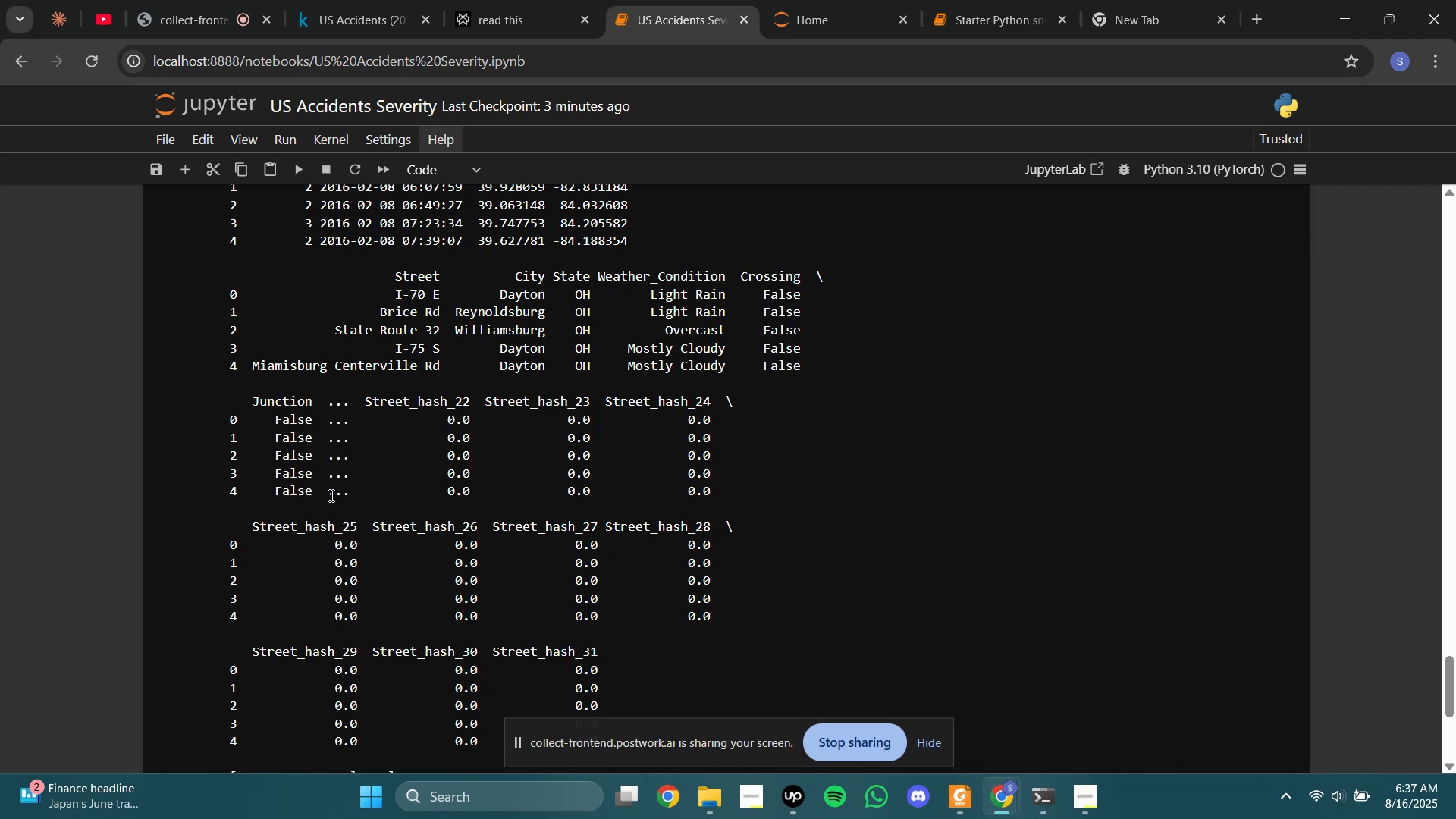 
wait(5.37)
 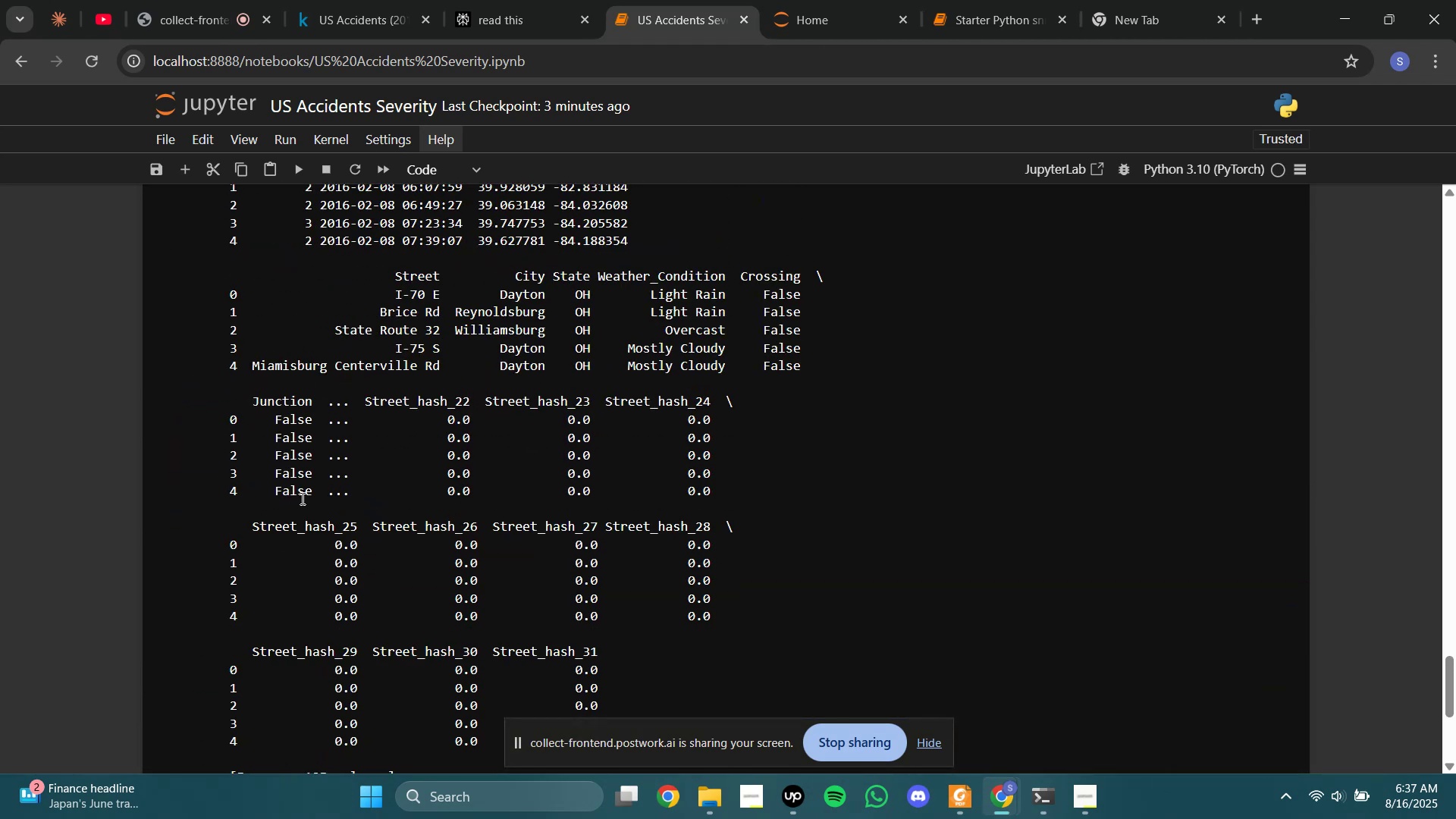 
scroll: coordinate [330, 495], scroll_direction: up, amount: 2.0
 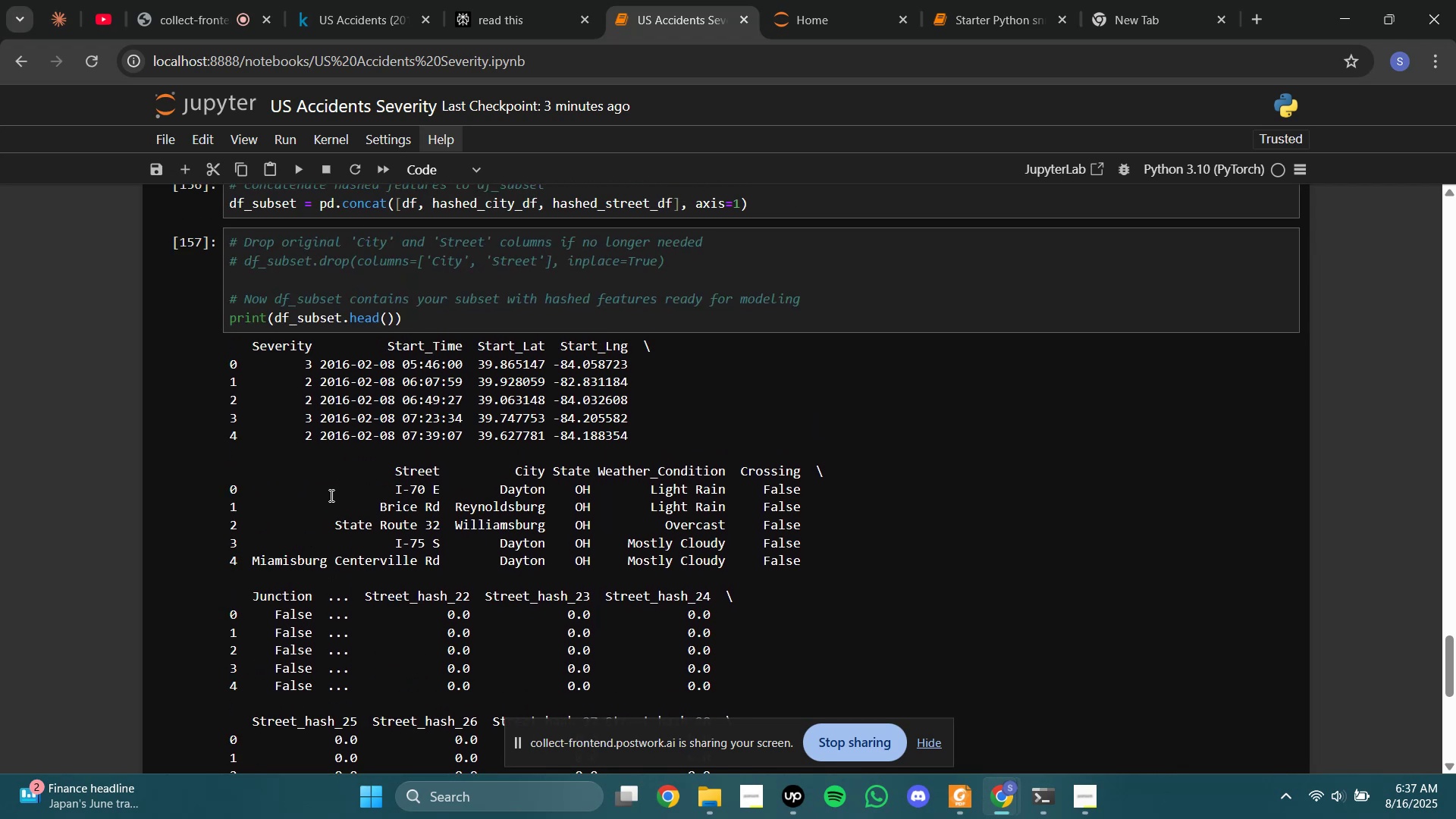 
scroll: coordinate [330, 495], scroll_direction: none, amount: 0.0
 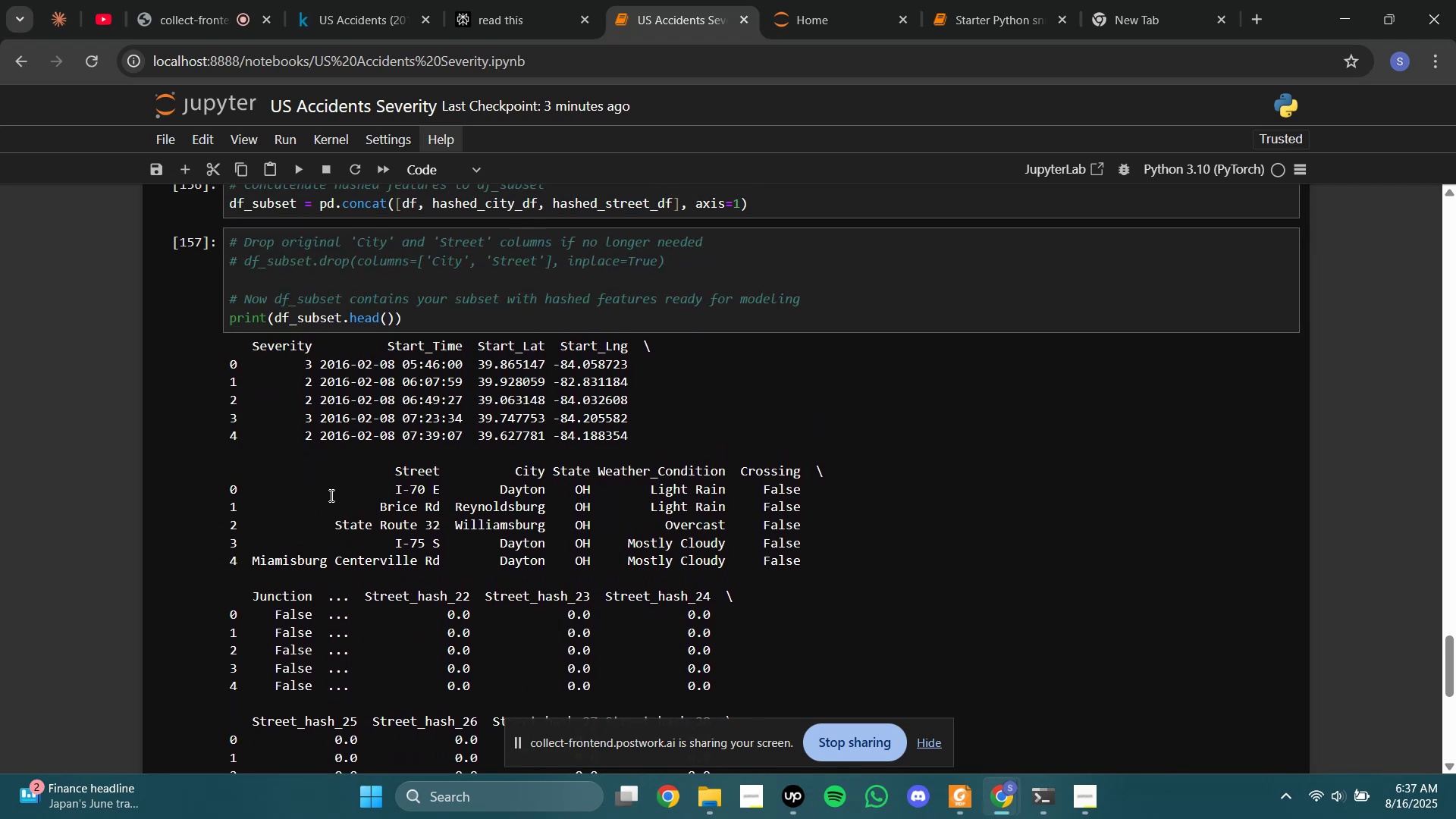 
scroll: coordinate [330, 495], scroll_direction: down, amount: 5.0
 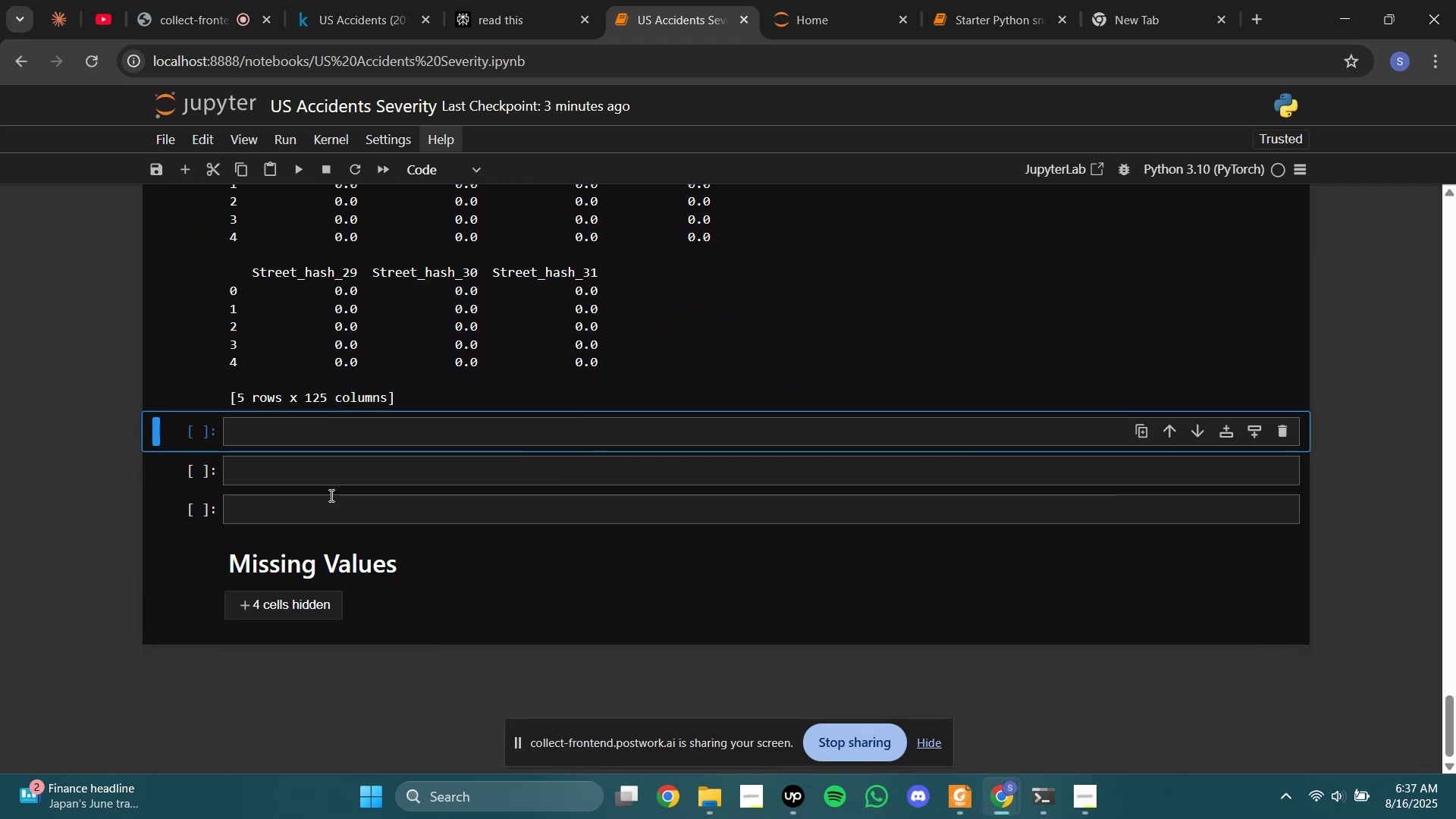 
scroll: coordinate [330, 486], scroll_direction: up, amount: 6.0
 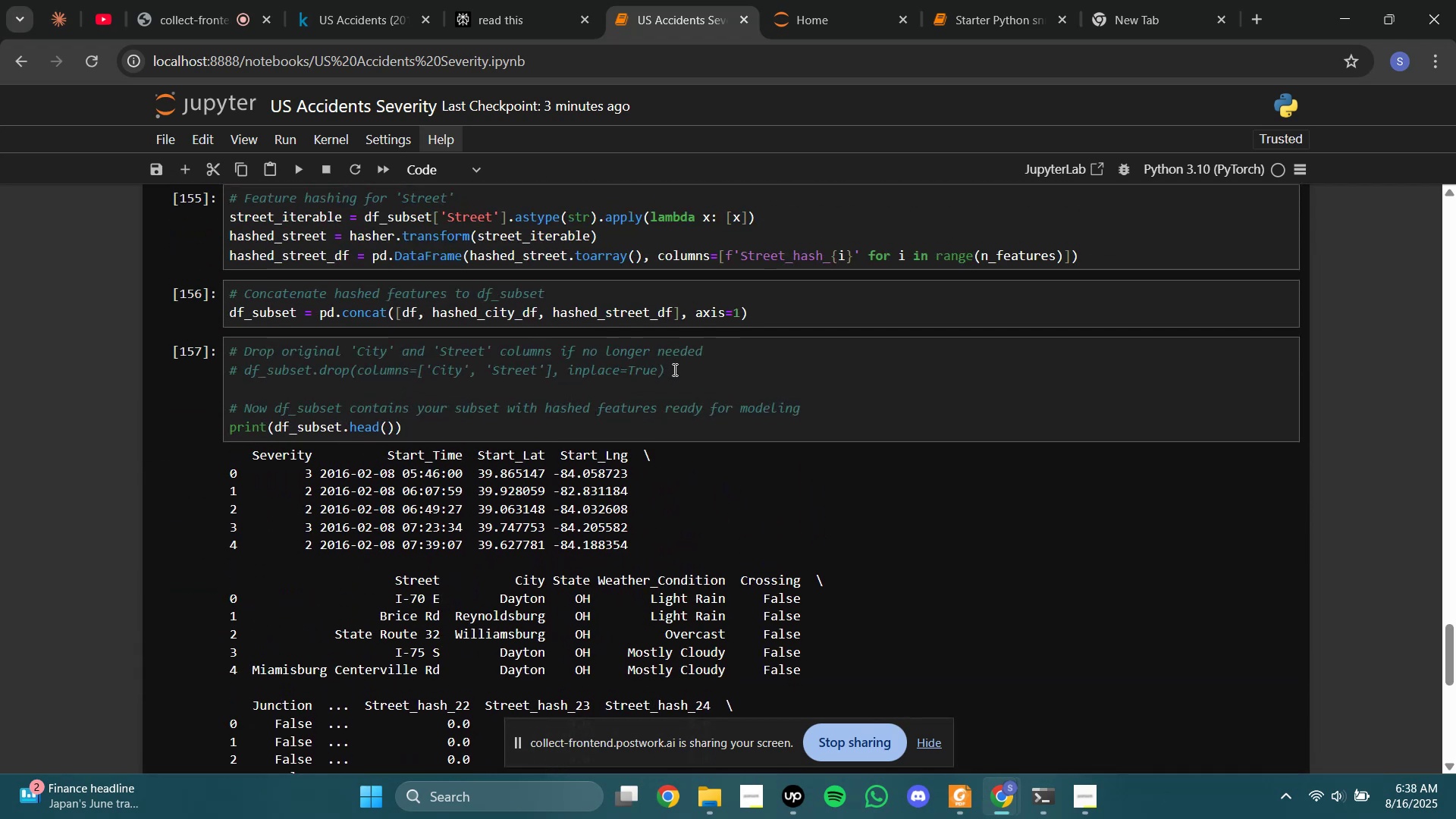 
left_click_drag(start_coordinate=[673, 369], to_coordinate=[171, 376])
 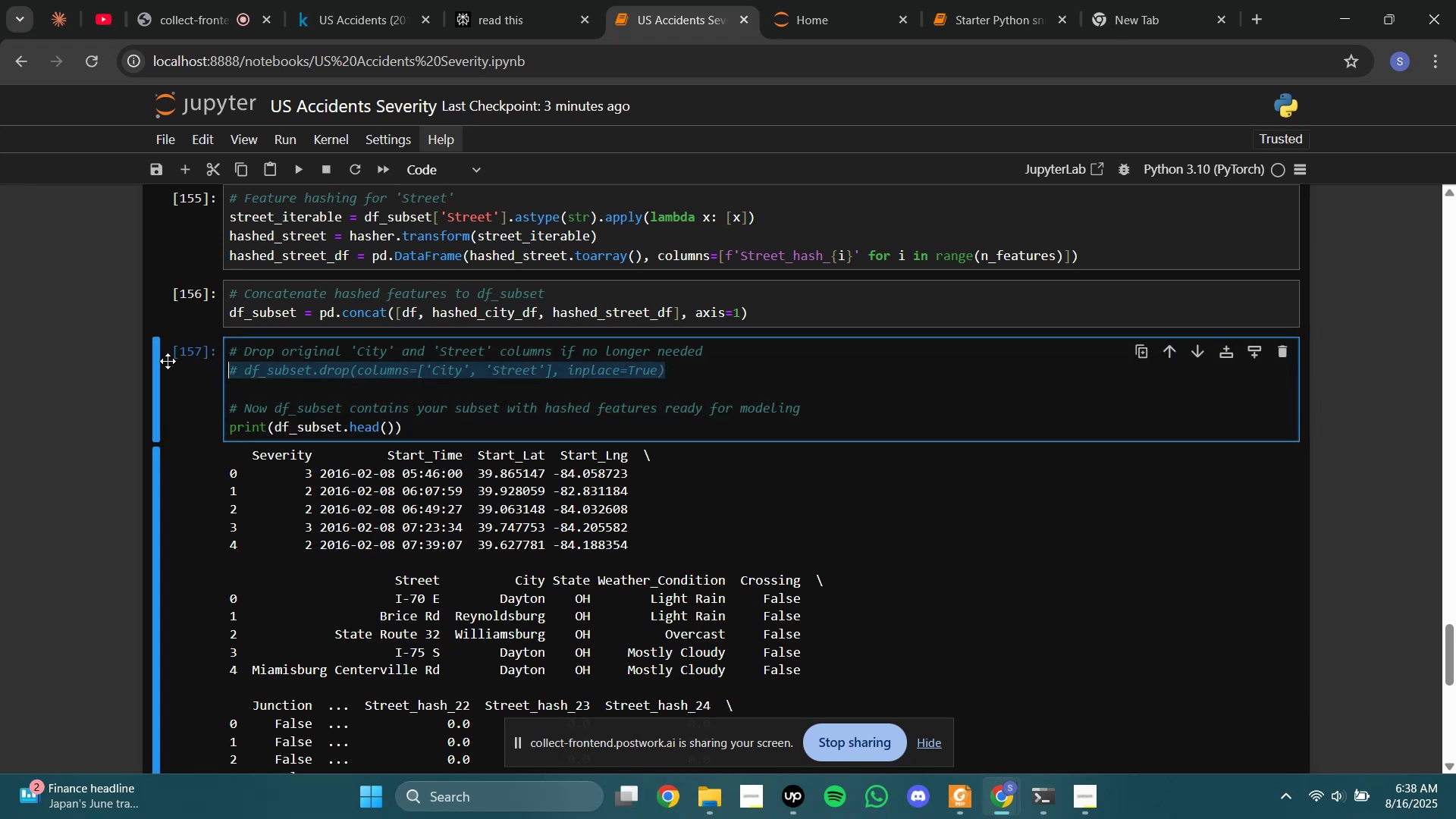 
key(Control+Slash)
 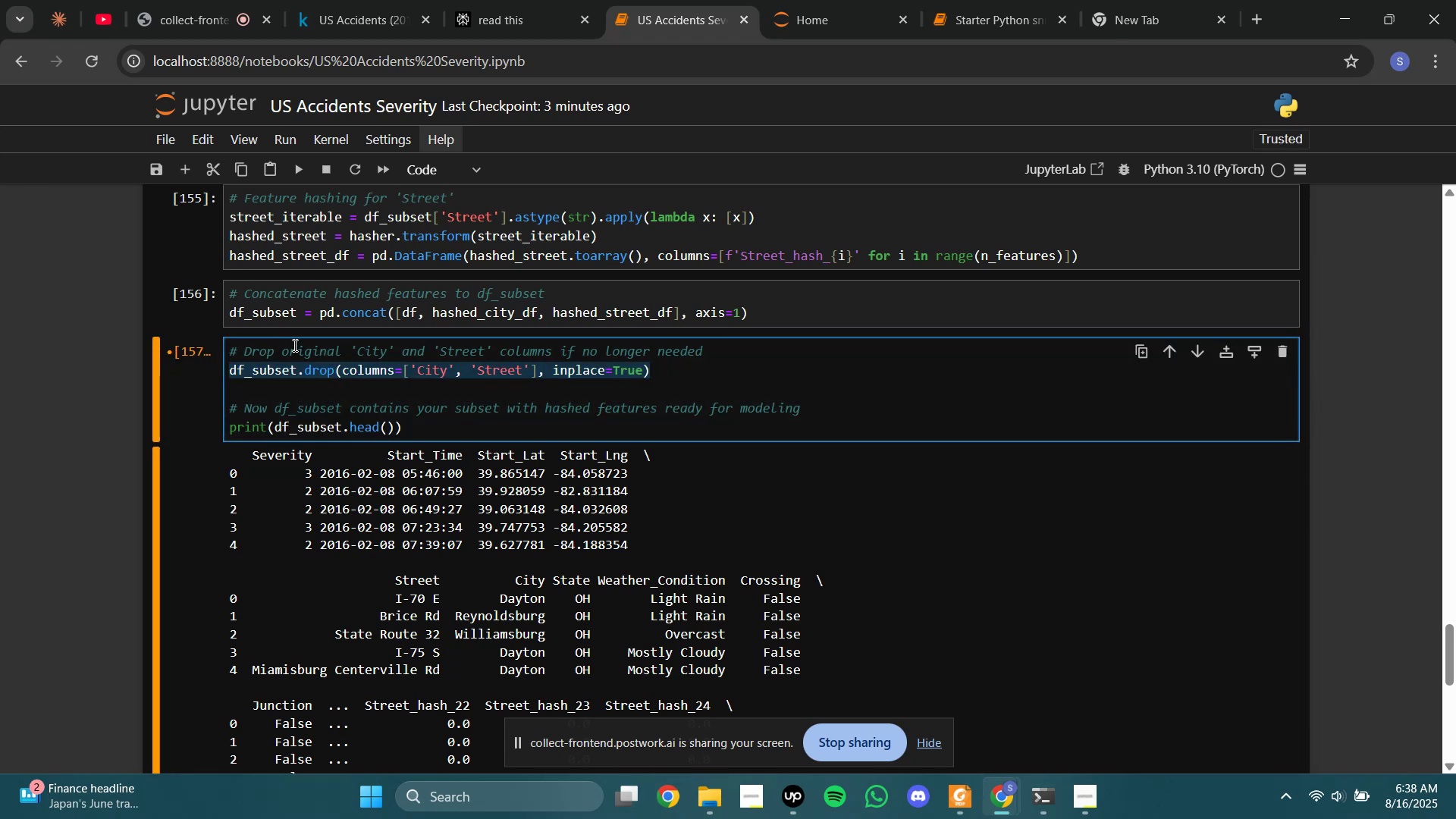 
left_click([486, 369])
 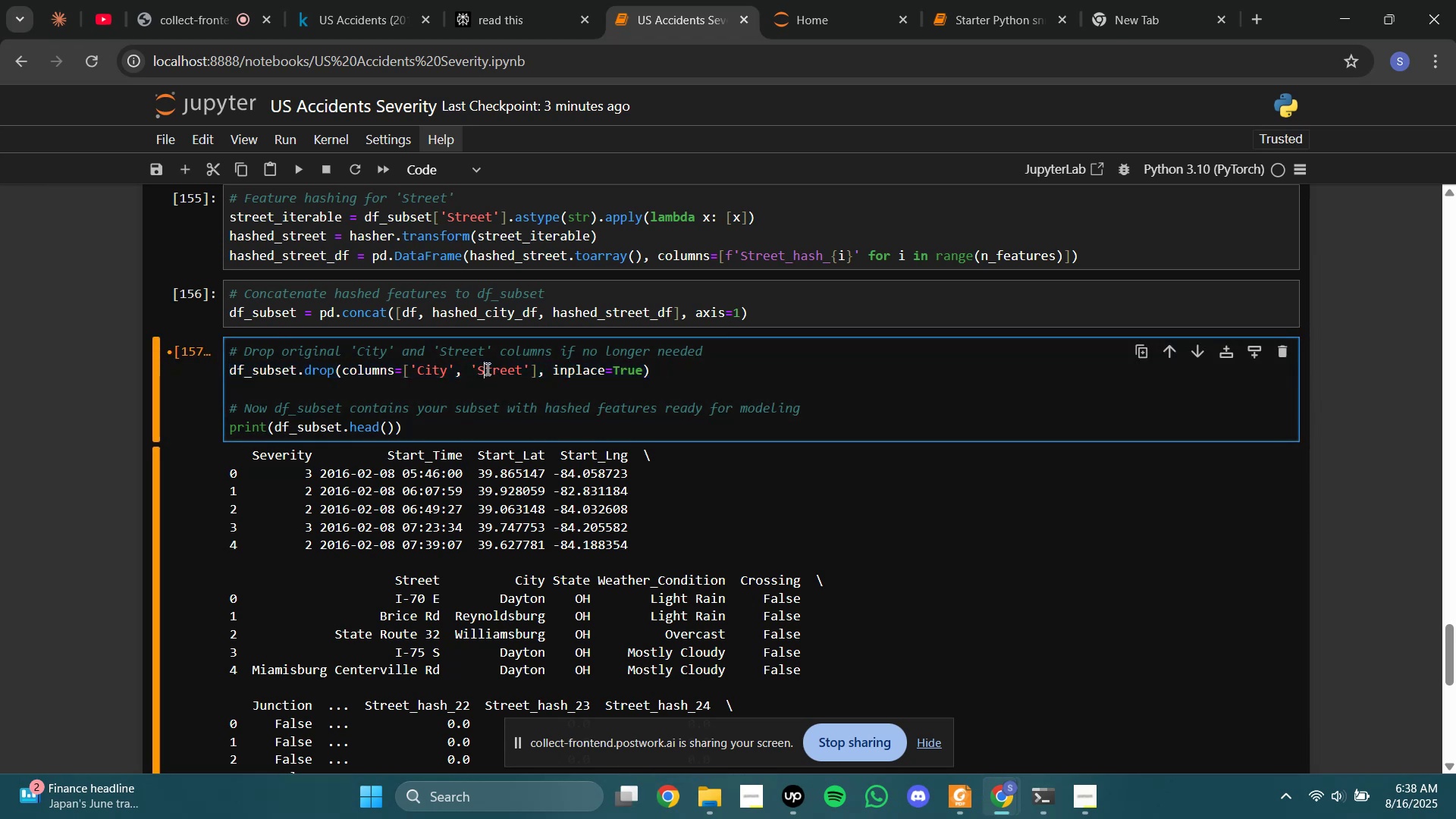 
key(Shift+Enter)
 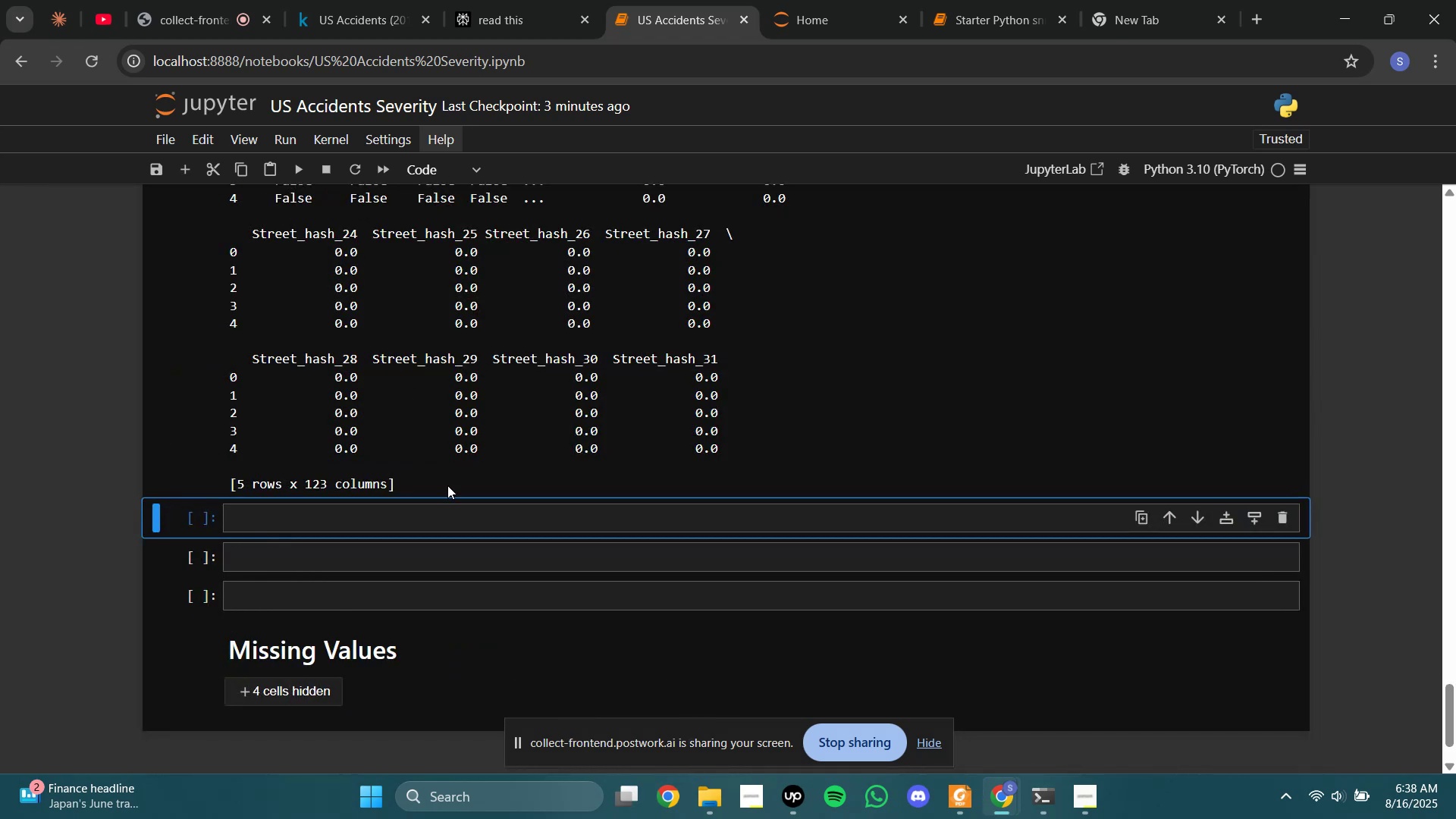 
left_click_drag(start_coordinate=[421, 479], to_coordinate=[234, 535])
 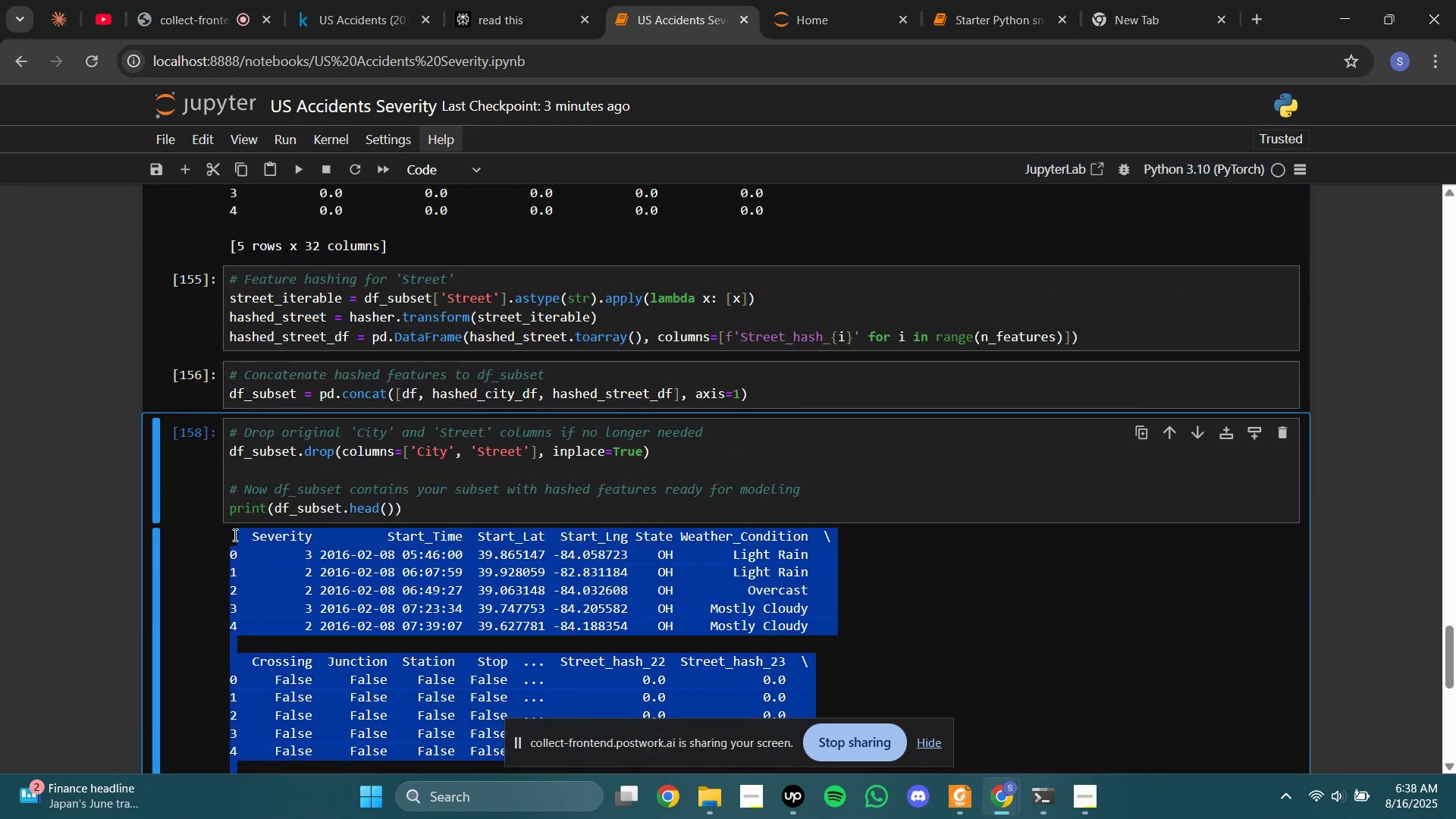 
key(Control+C)
 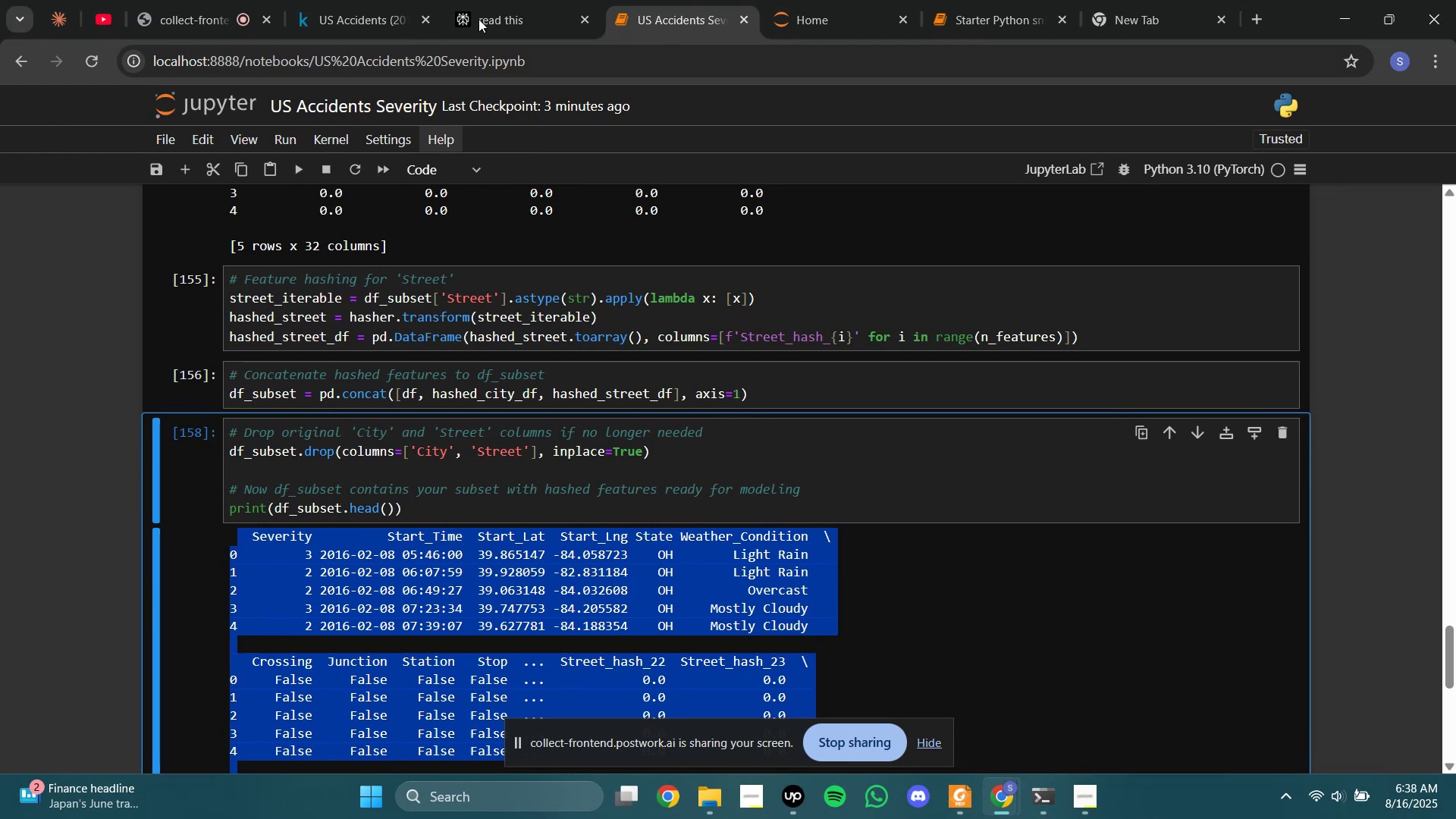 
left_click([506, 0])
 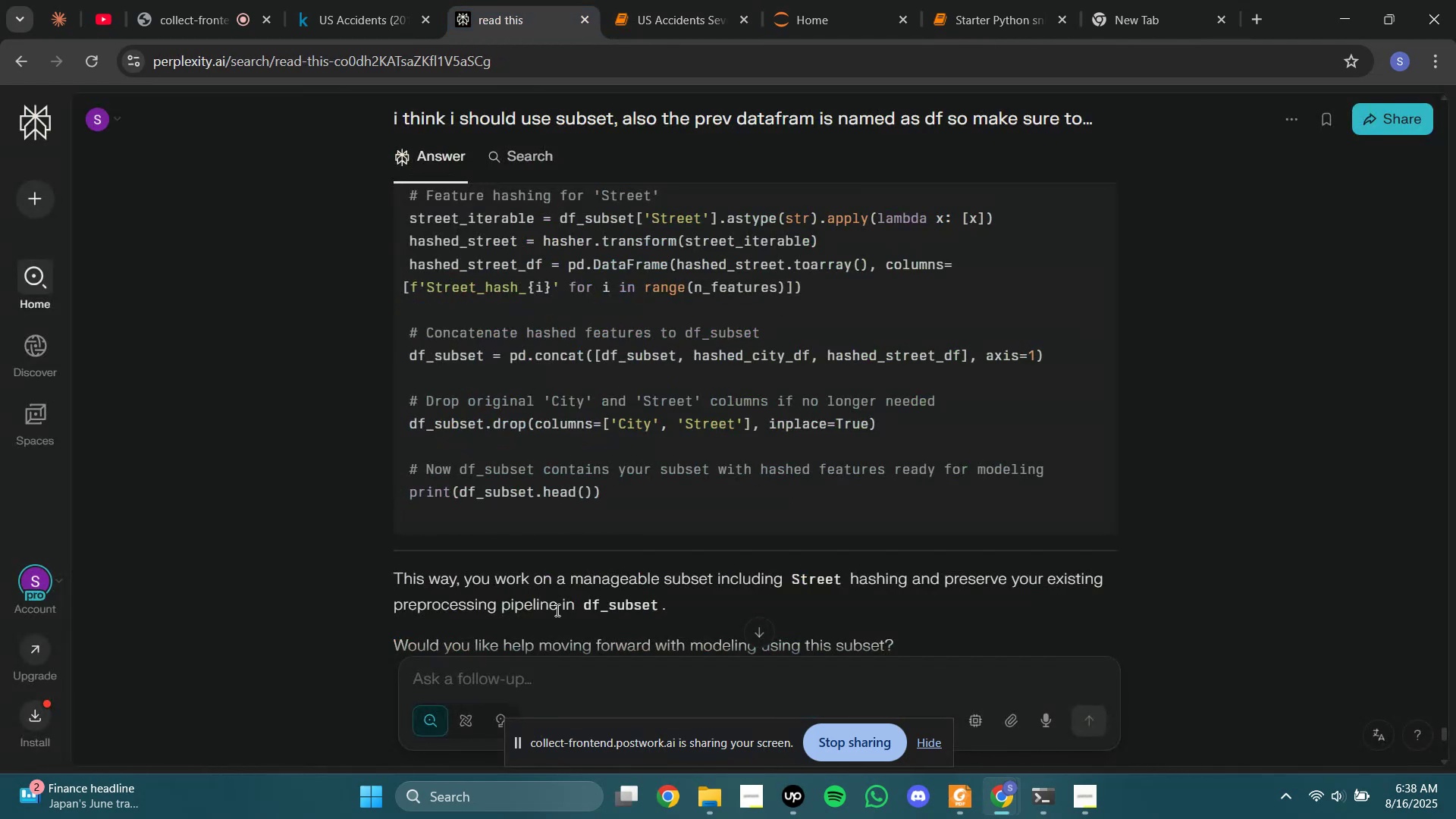 
left_click([638, 681])
 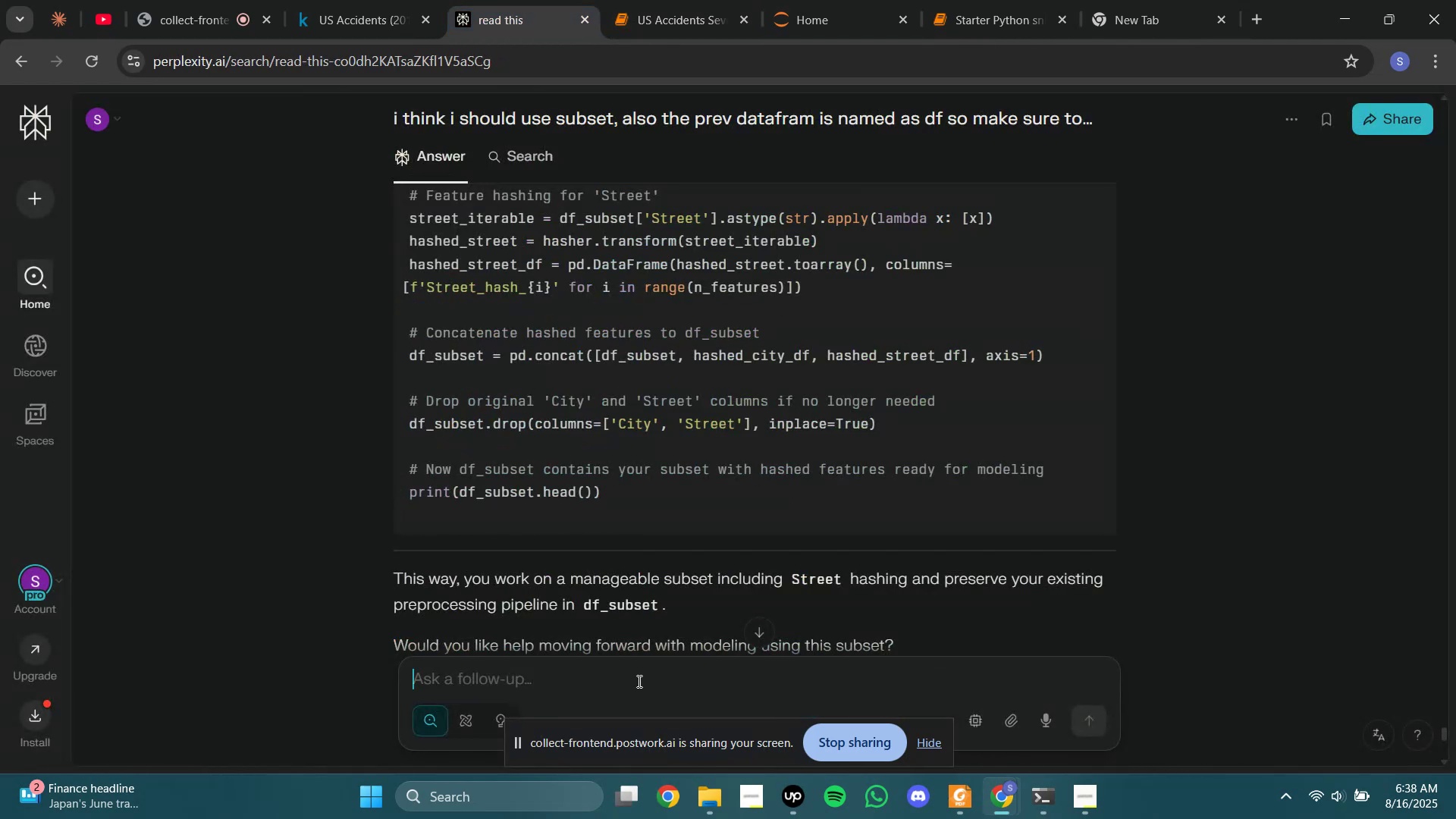 
key(Control+V)
 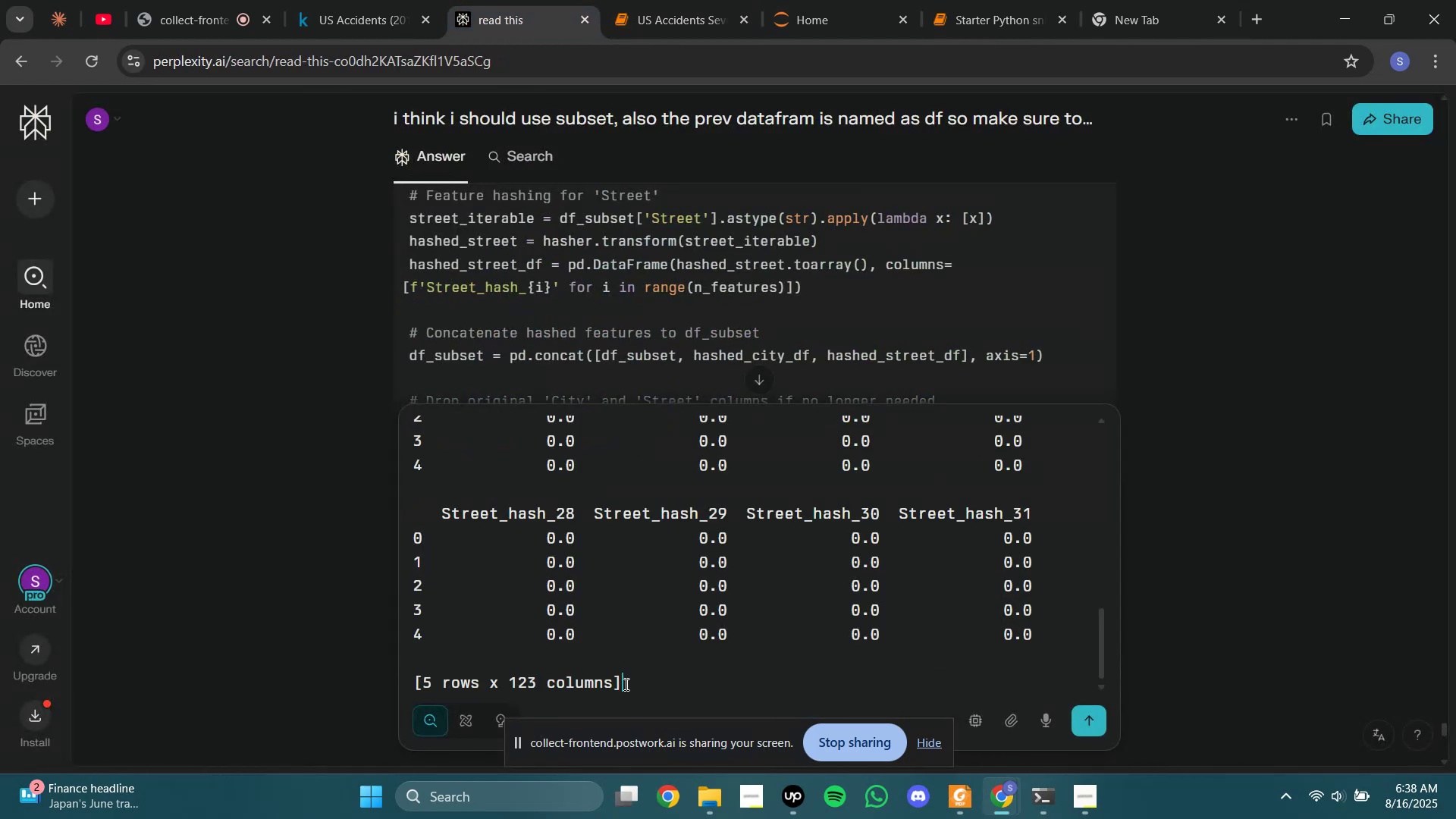 
key(Enter)
 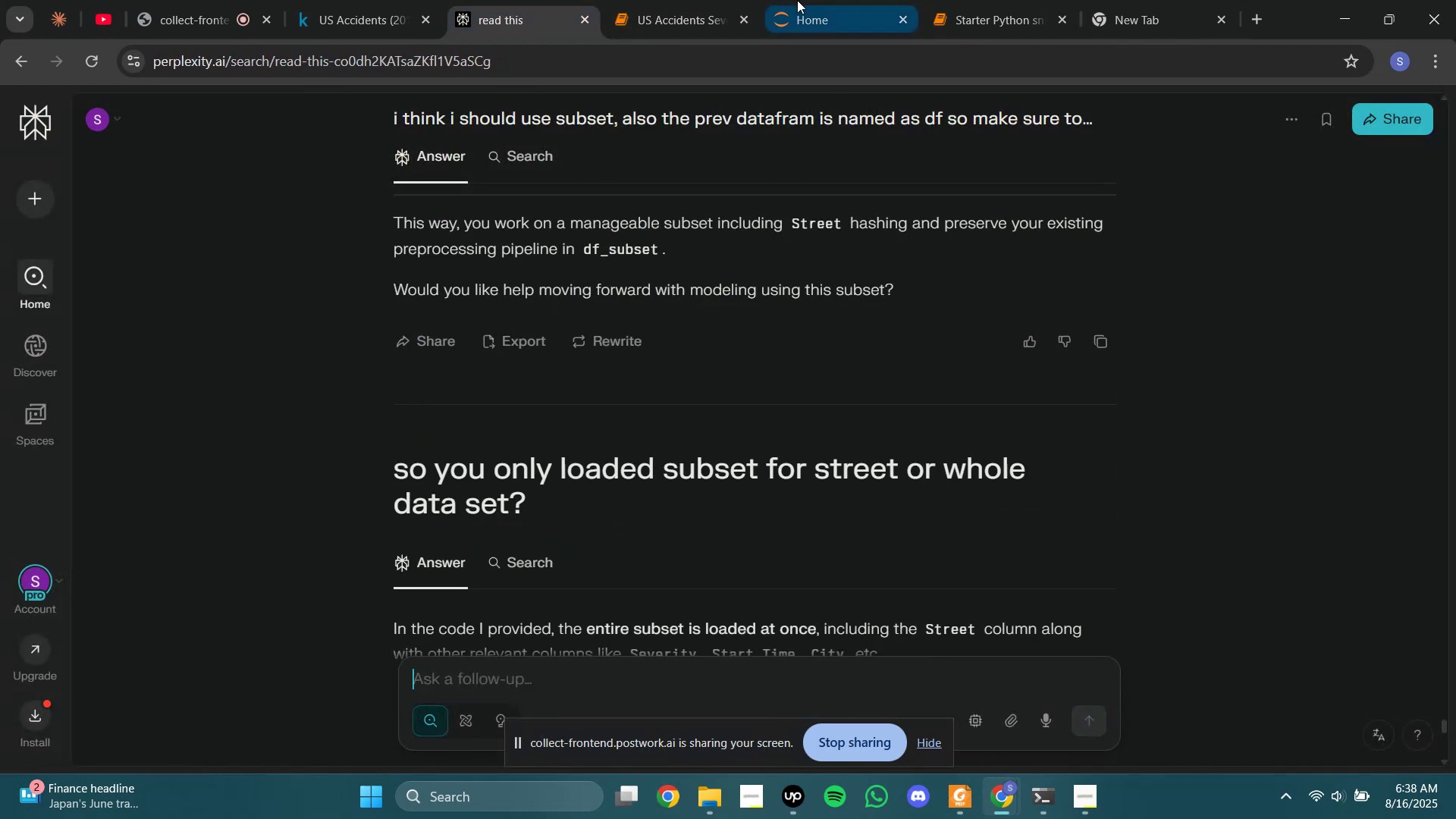 
left_click([691, 0])
 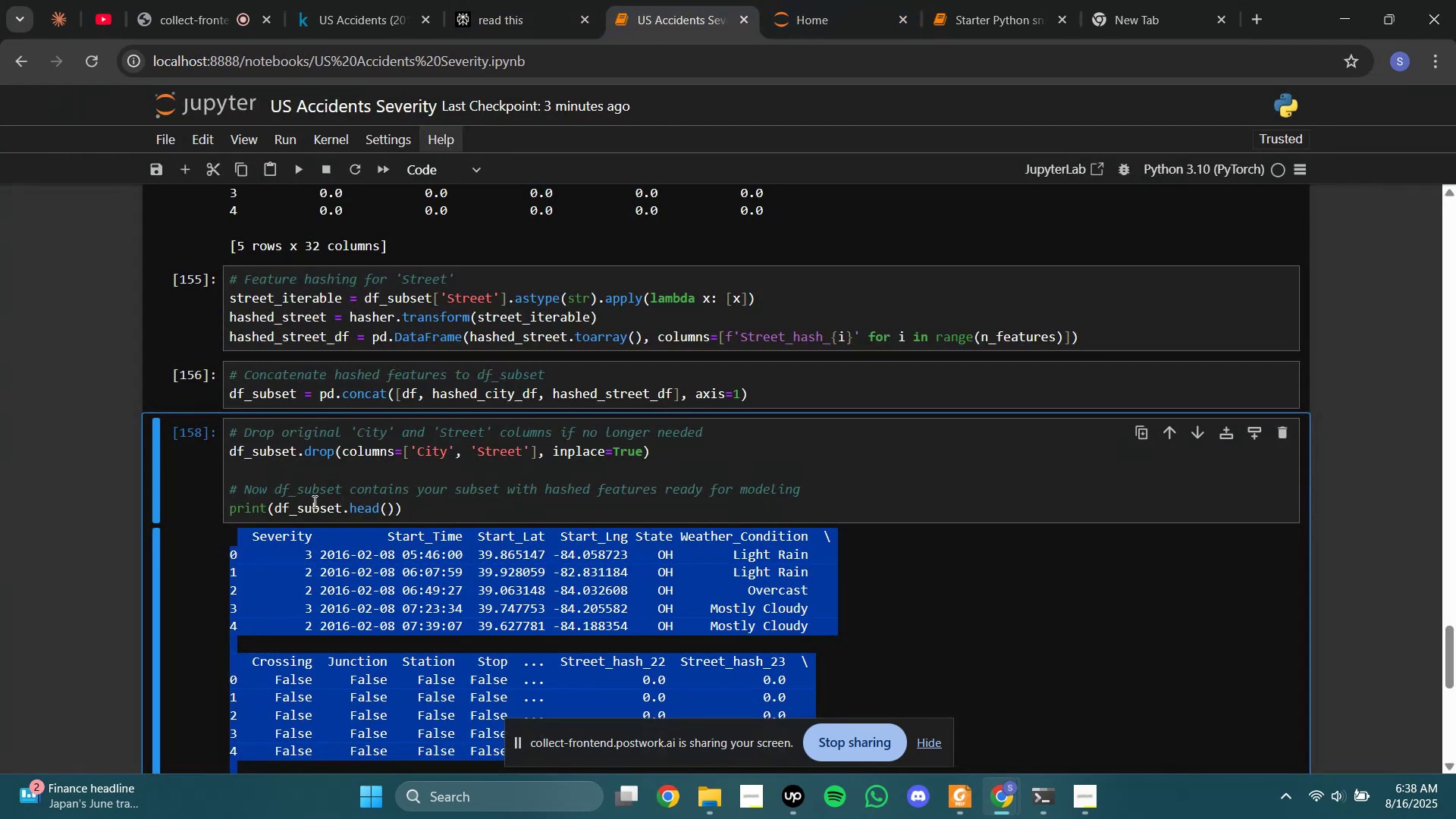 
left_click([319, 568])
 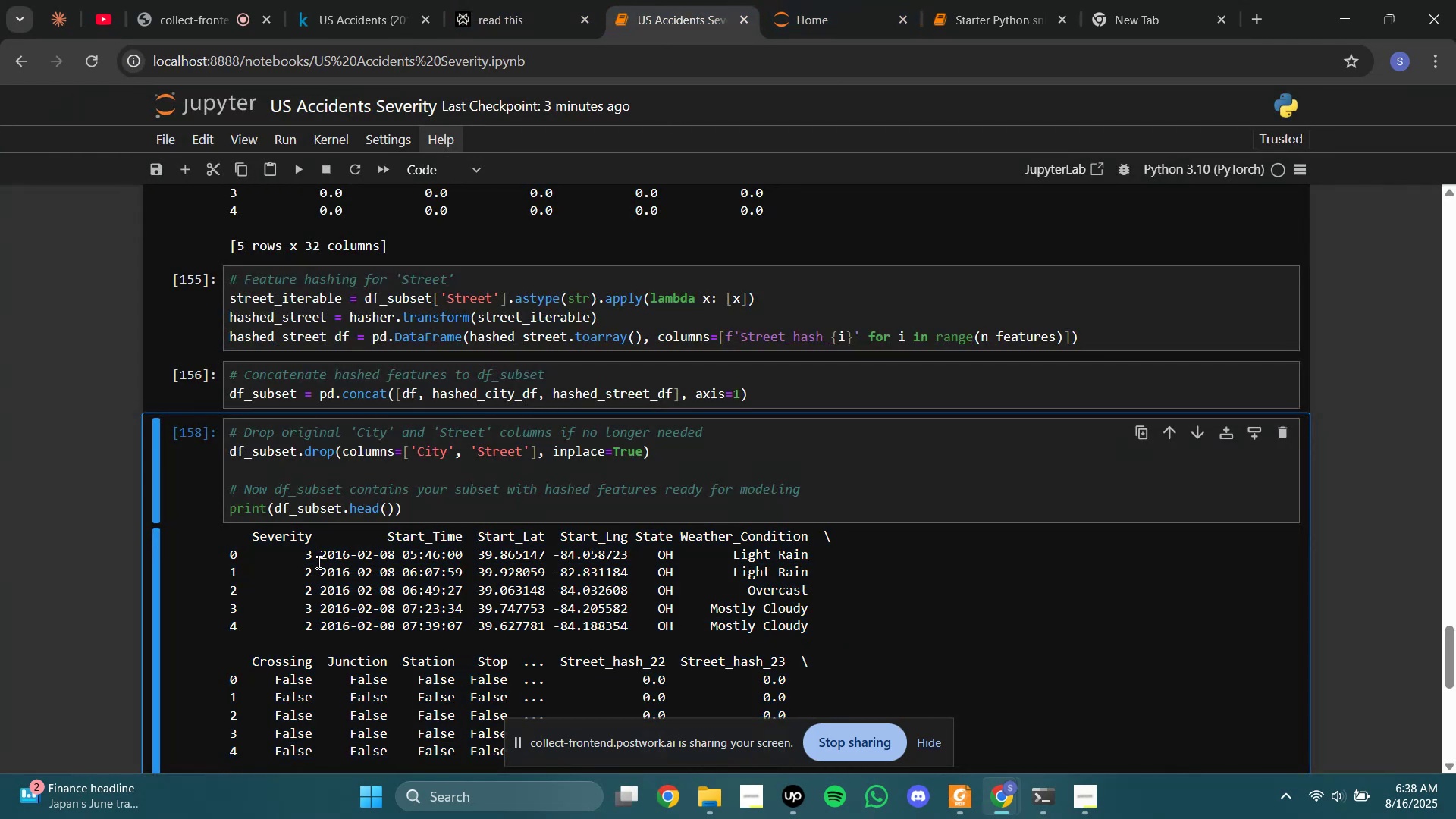 
scroll: coordinate [304, 562], scroll_direction: none, amount: 0.0
 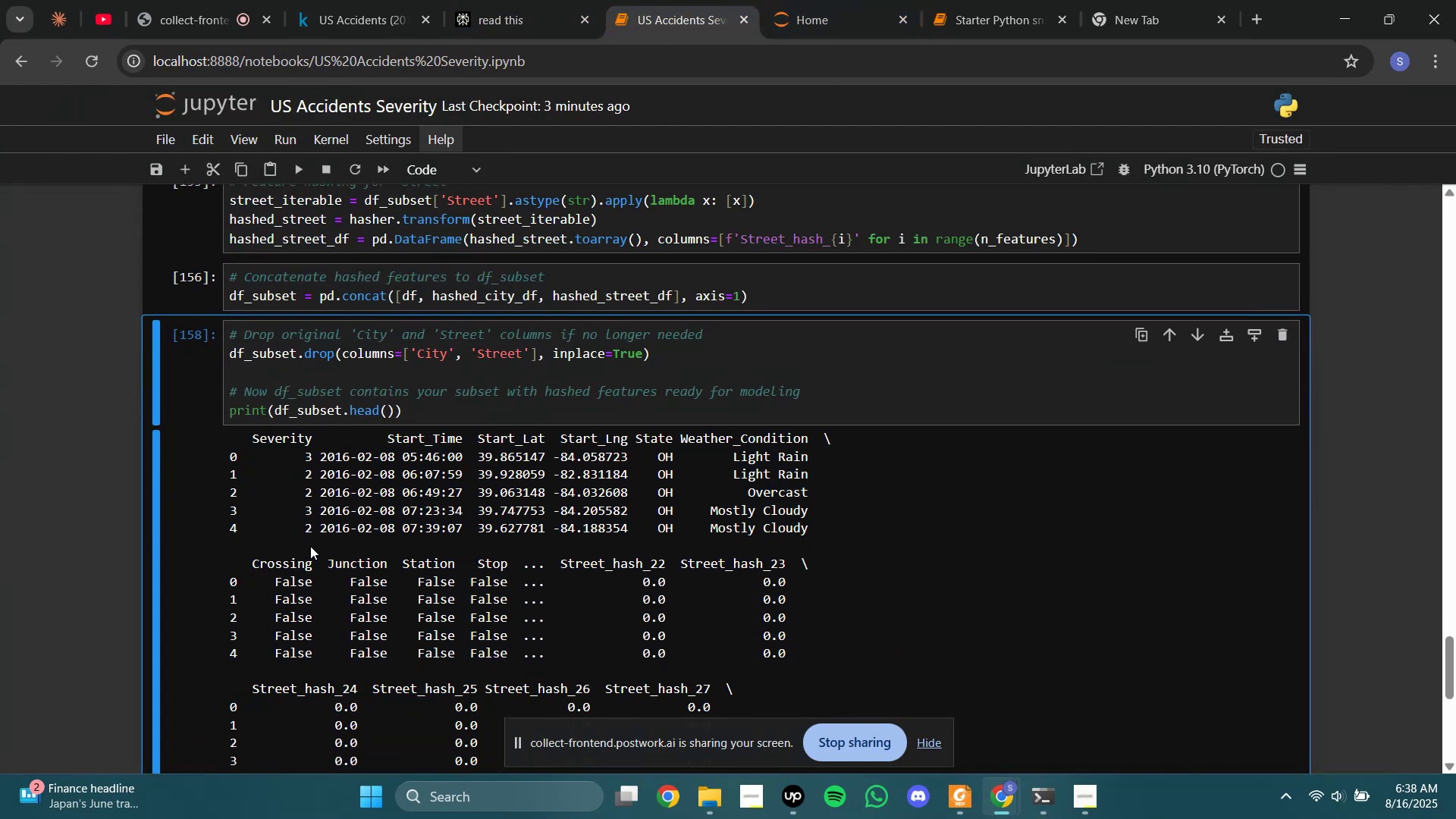 
scroll: coordinate [318, 541], scroll_direction: up, amount: 9.0
 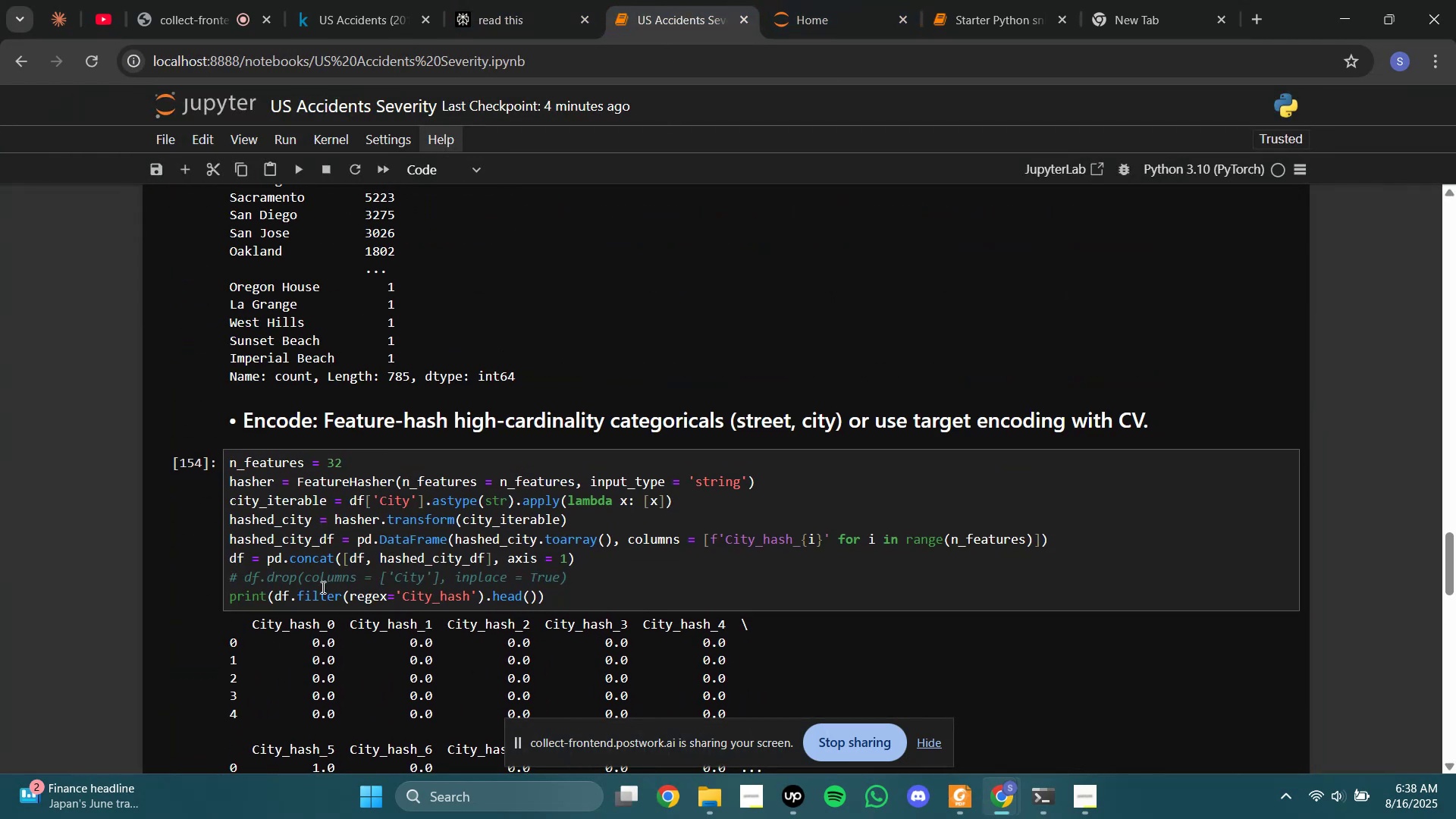 
left_click_drag(start_coordinate=[337, 554], to_coordinate=[477, 557])
 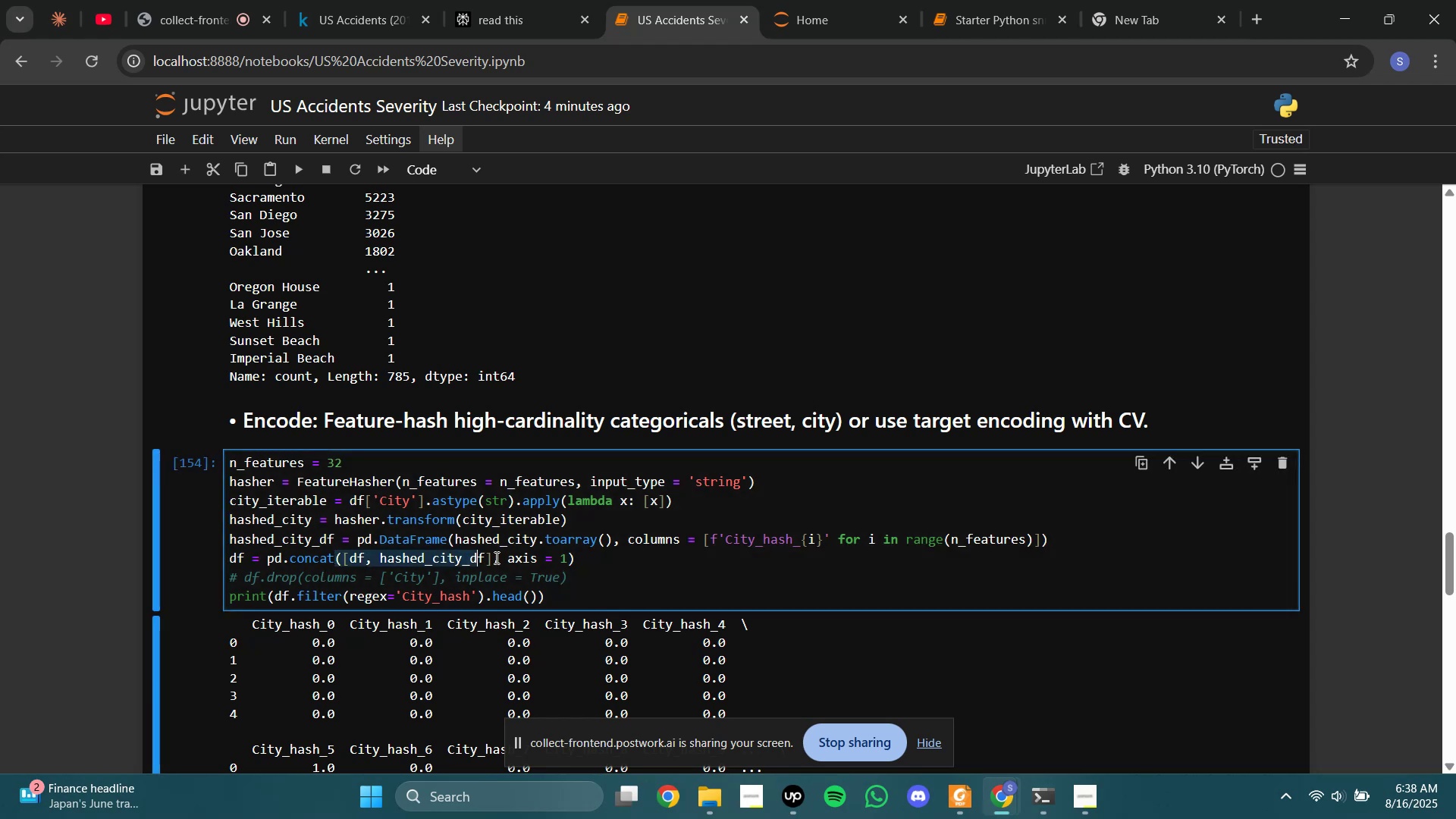 
left_click([495, 557])
 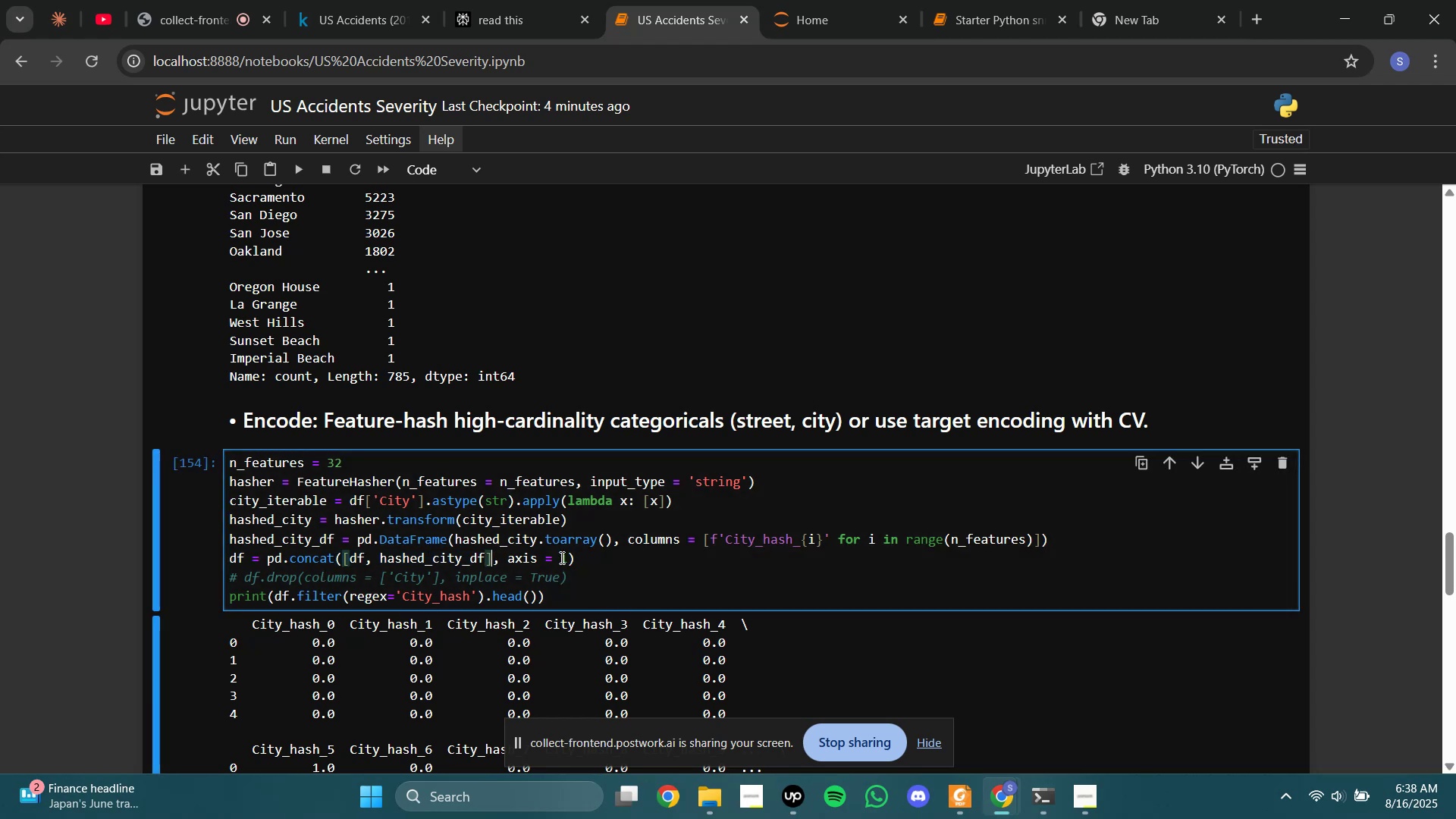 
scroll: coordinate [553, 562], scroll_direction: down, amount: 13.0
 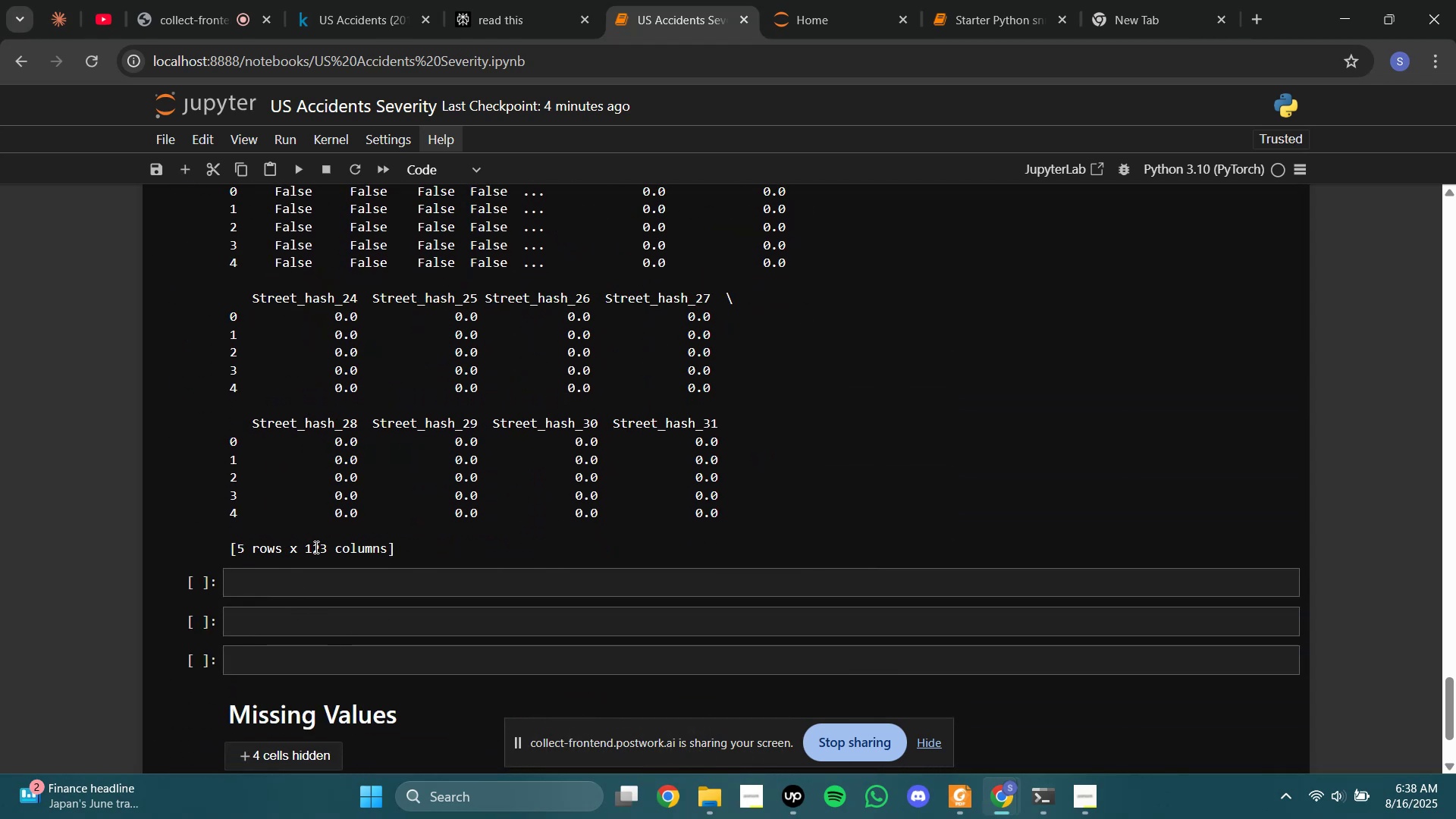 
left_click([484, 0])
 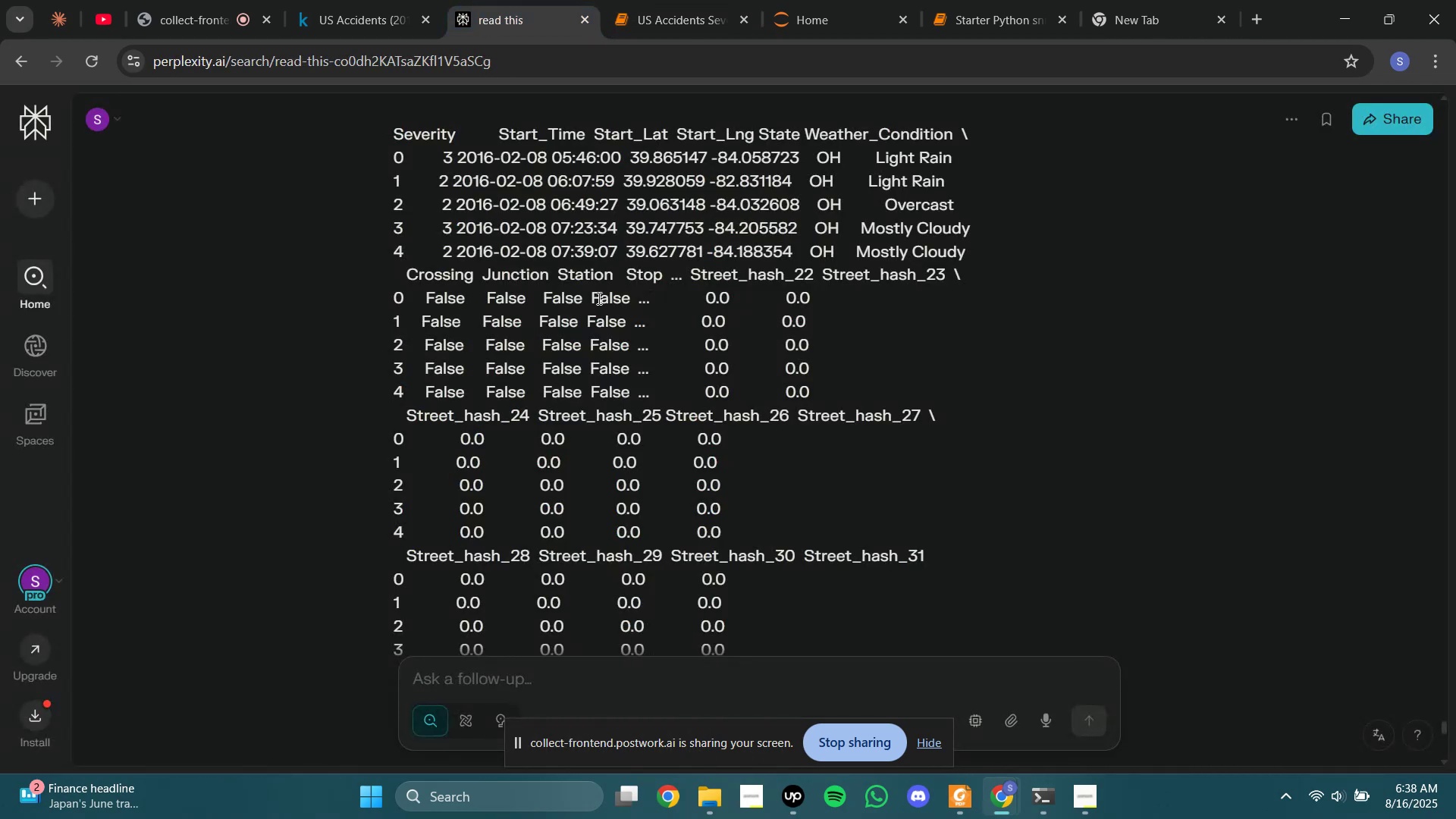 
scroll: coordinate [598, 300], scroll_direction: down, amount: 5.0
 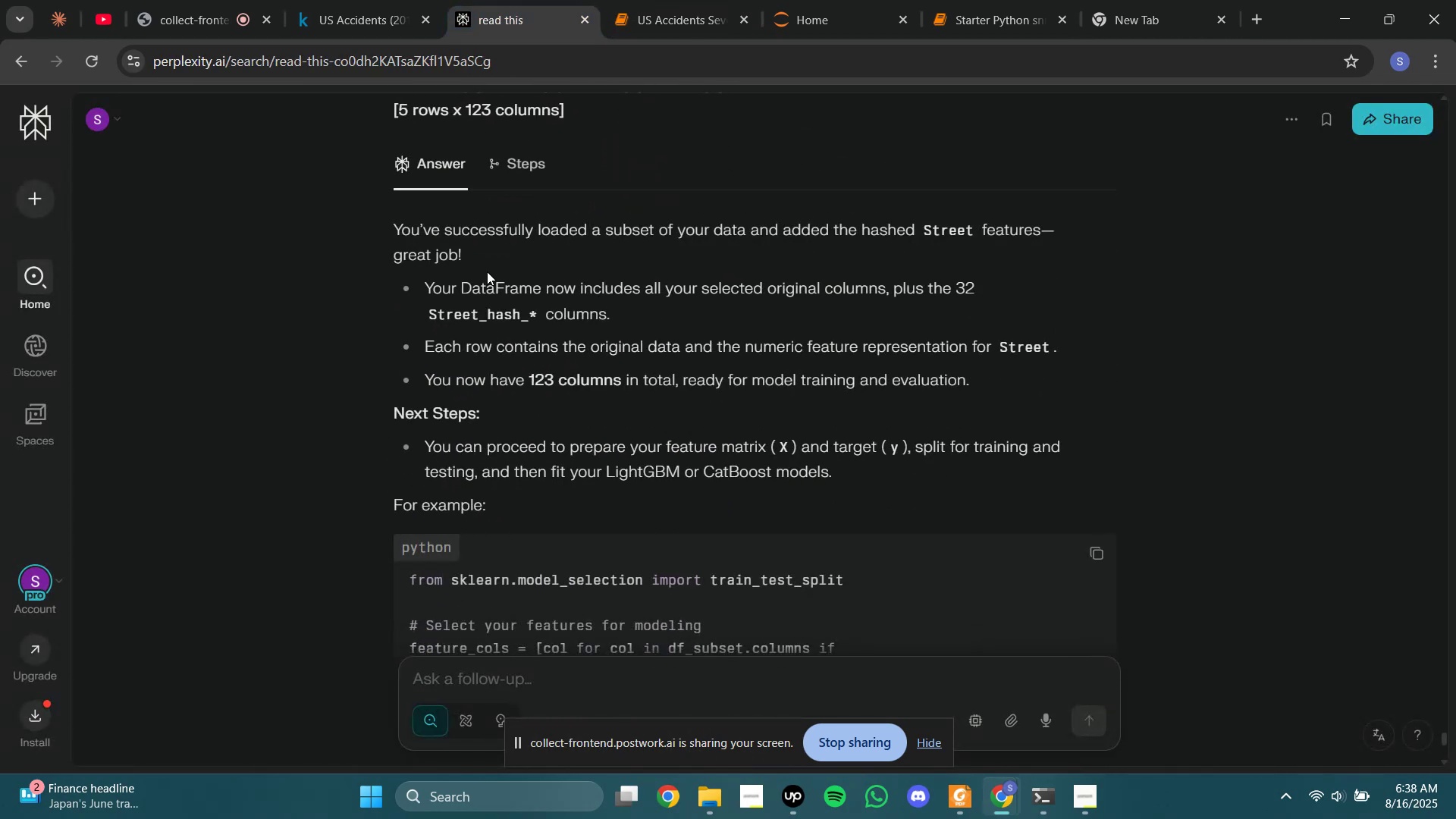 
left_click_drag(start_coordinate=[470, 300], to_coordinate=[607, 299])
 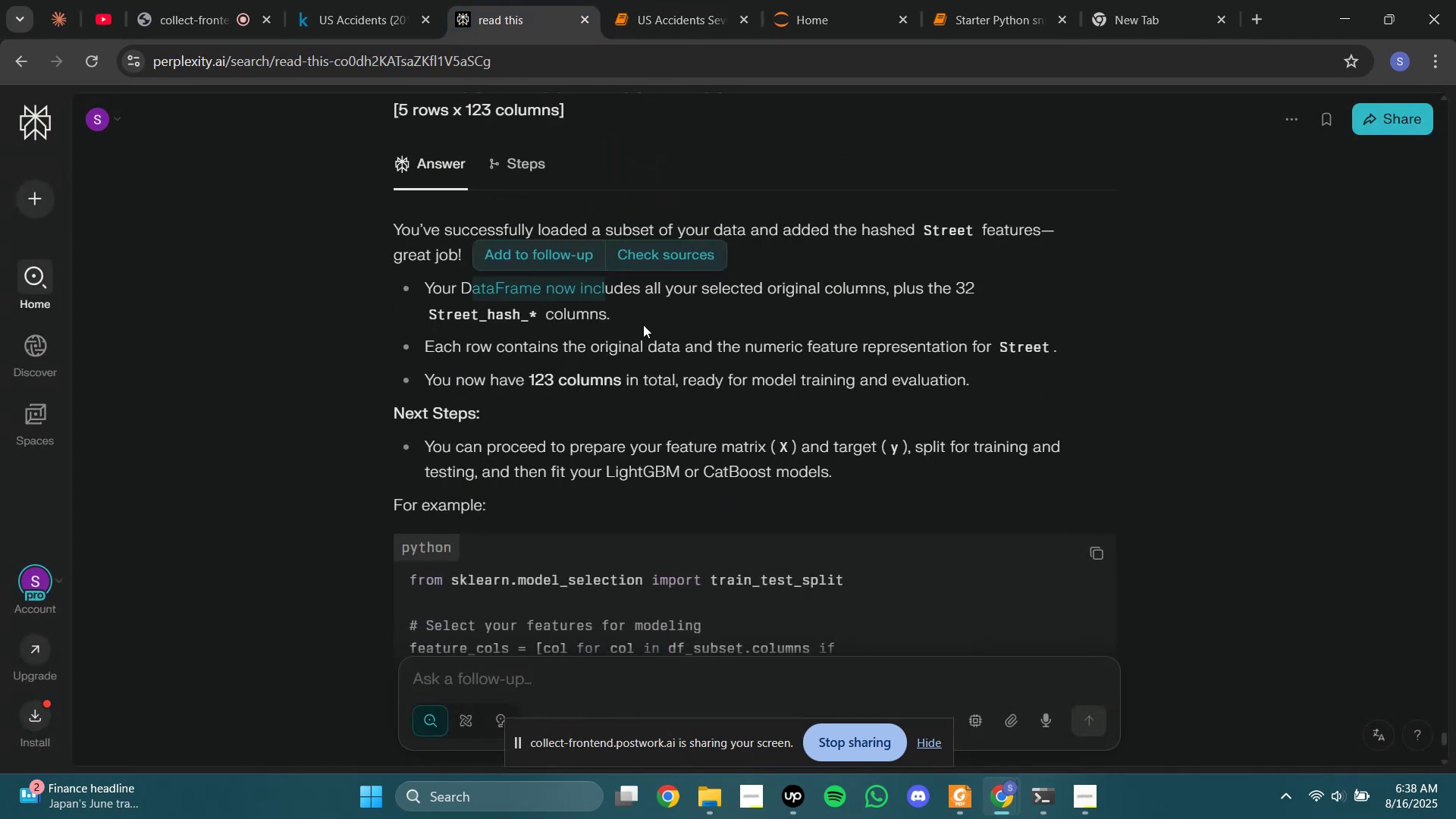 
left_click([560, 337])
 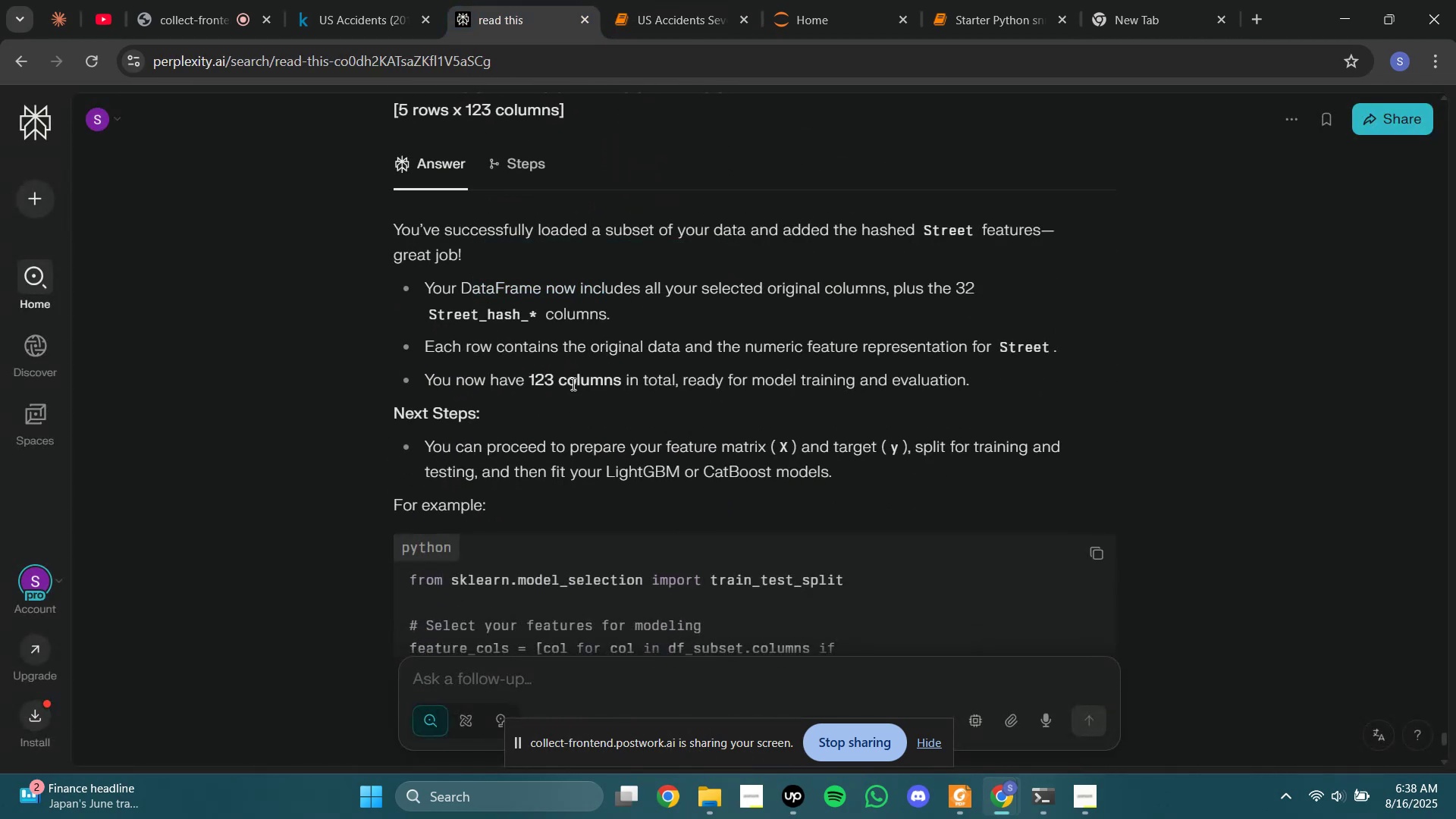 
left_click_drag(start_coordinate=[544, 390], to_coordinate=[637, 390])
 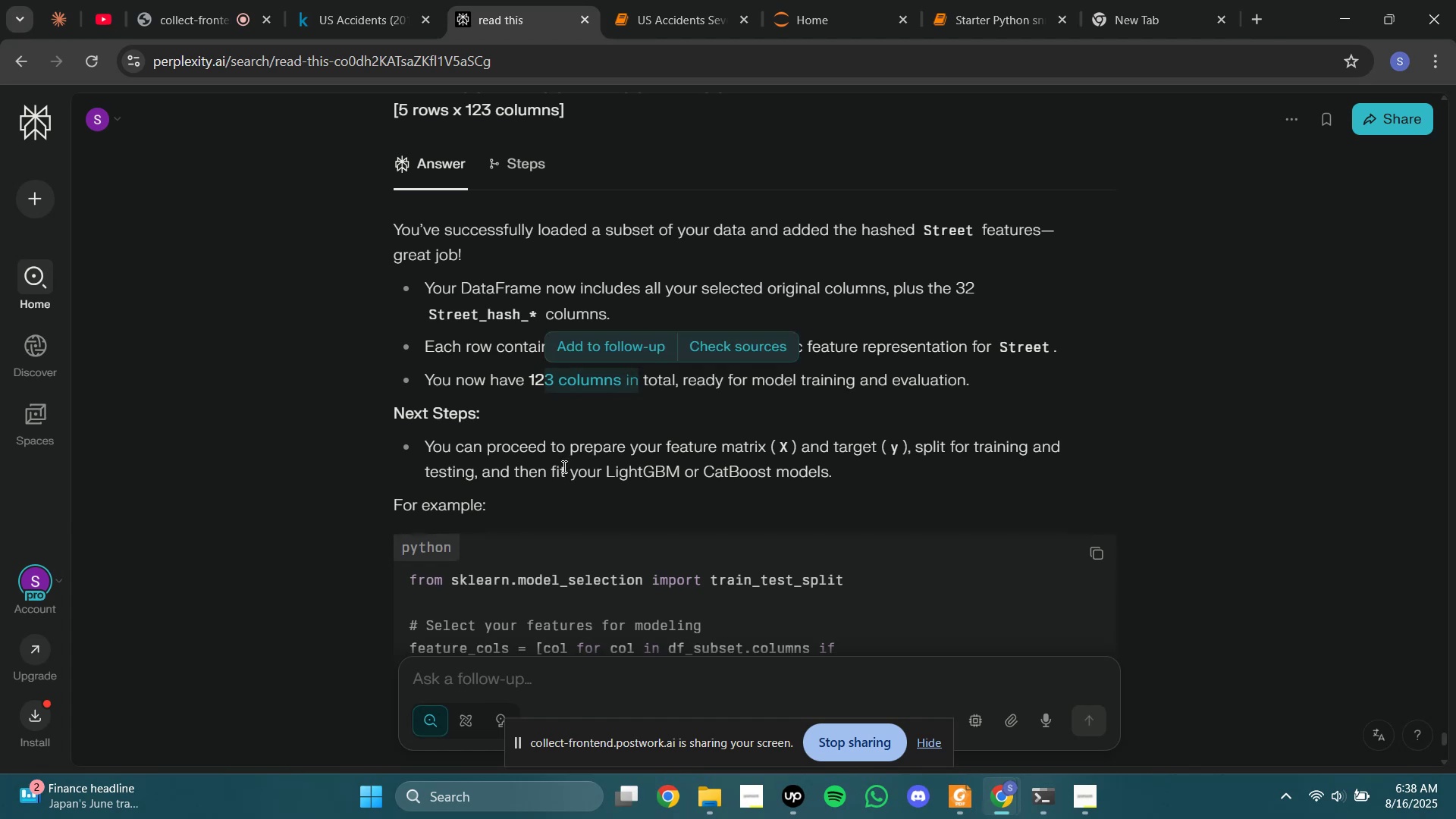 
left_click_drag(start_coordinate=[563, 466], to_coordinate=[620, 465])
 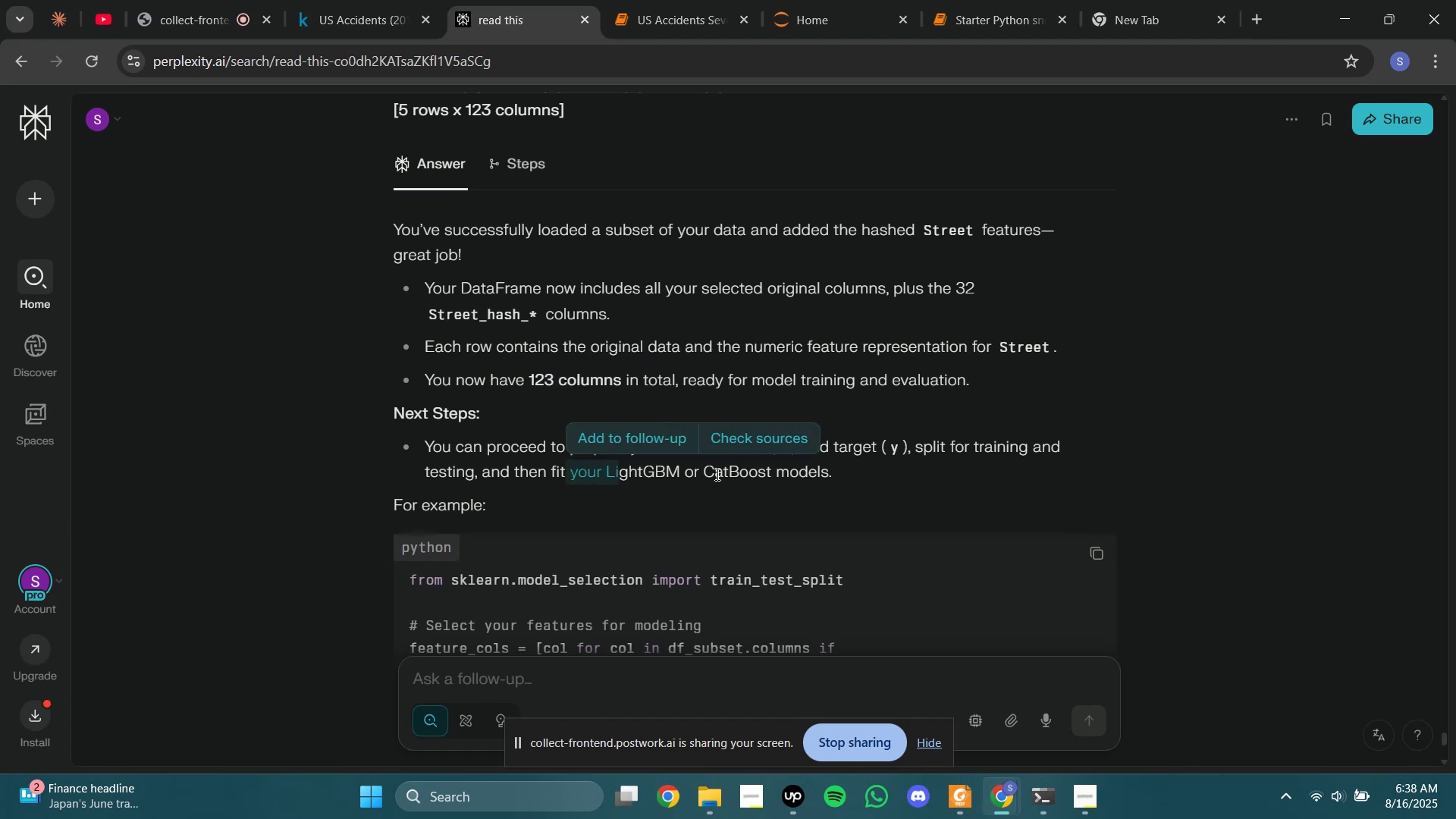 
scroll: coordinate [716, 474], scroll_direction: down, amount: 1.0
 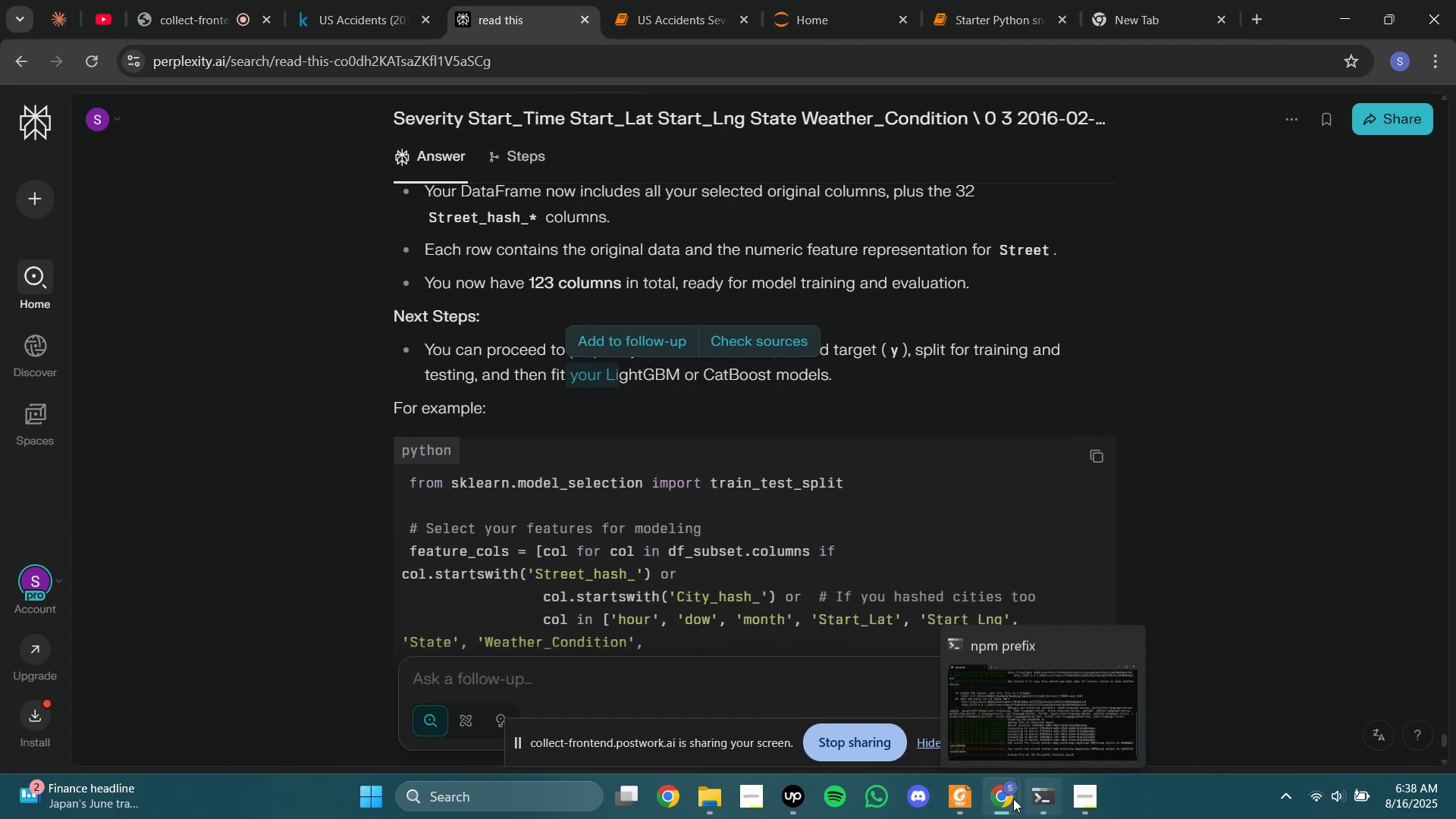 
left_click([970, 799])
 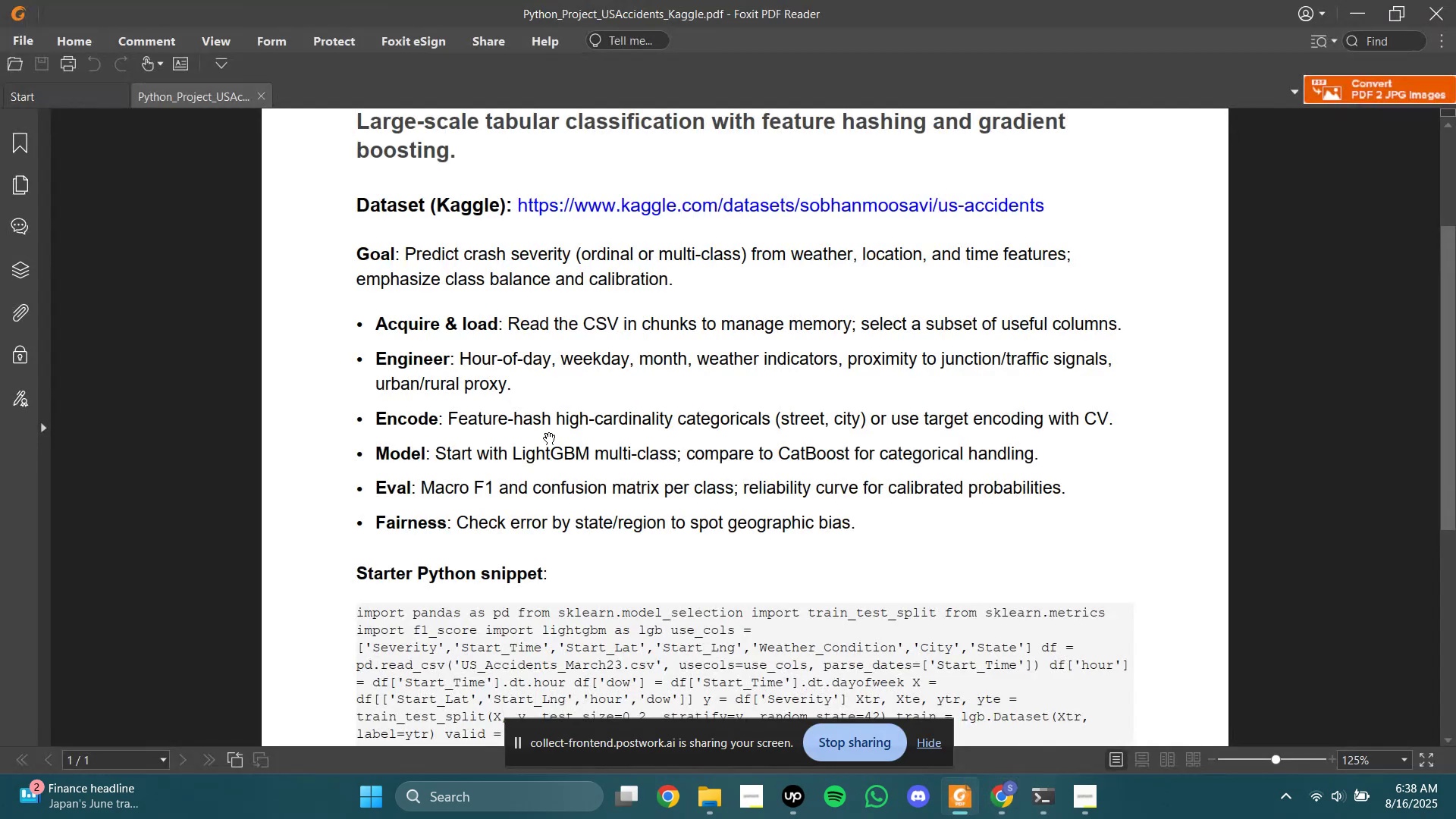 
left_click([578, 310])
 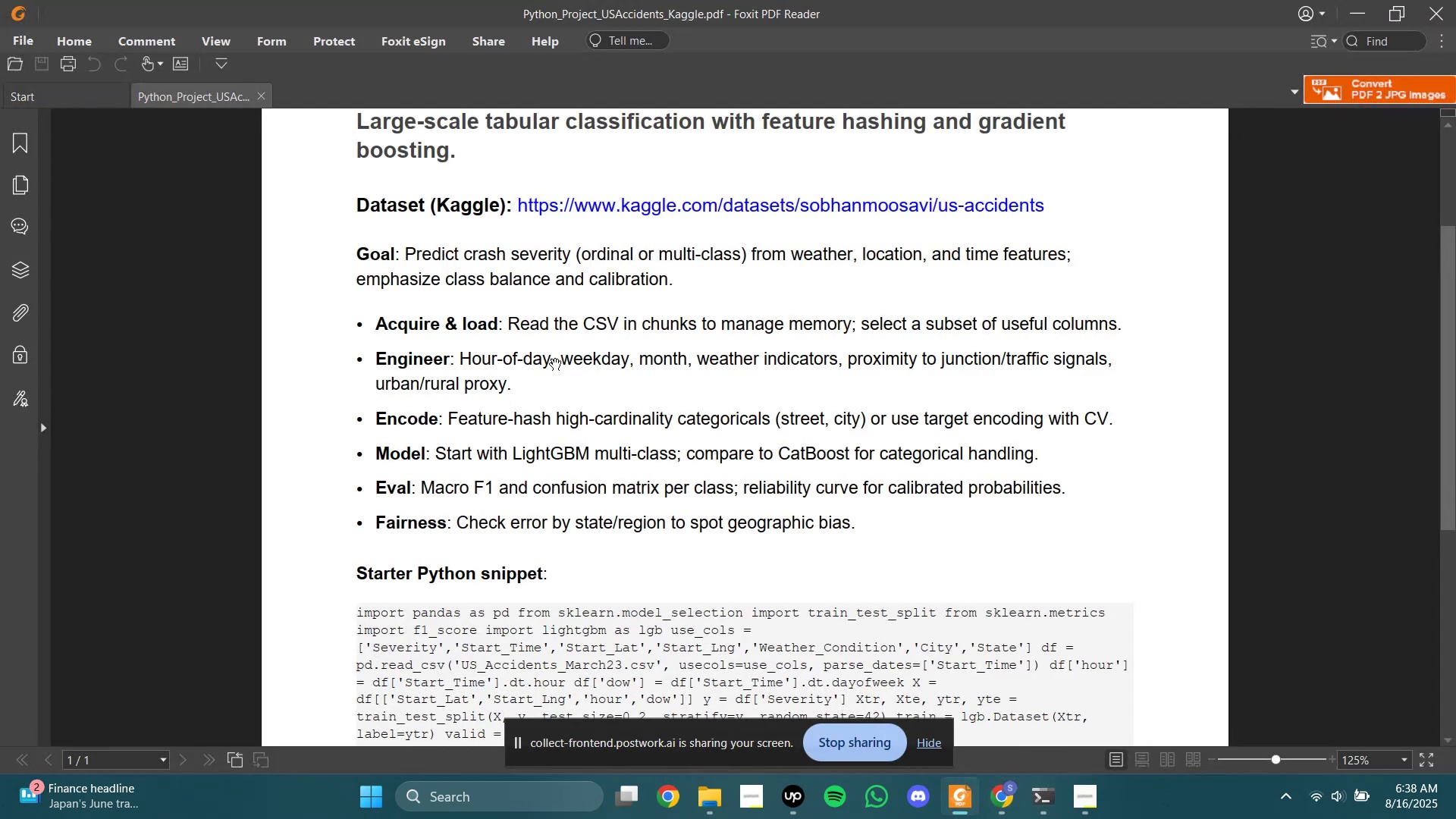 
scroll: coordinate [555, 358], scroll_direction: none, amount: 0.0
 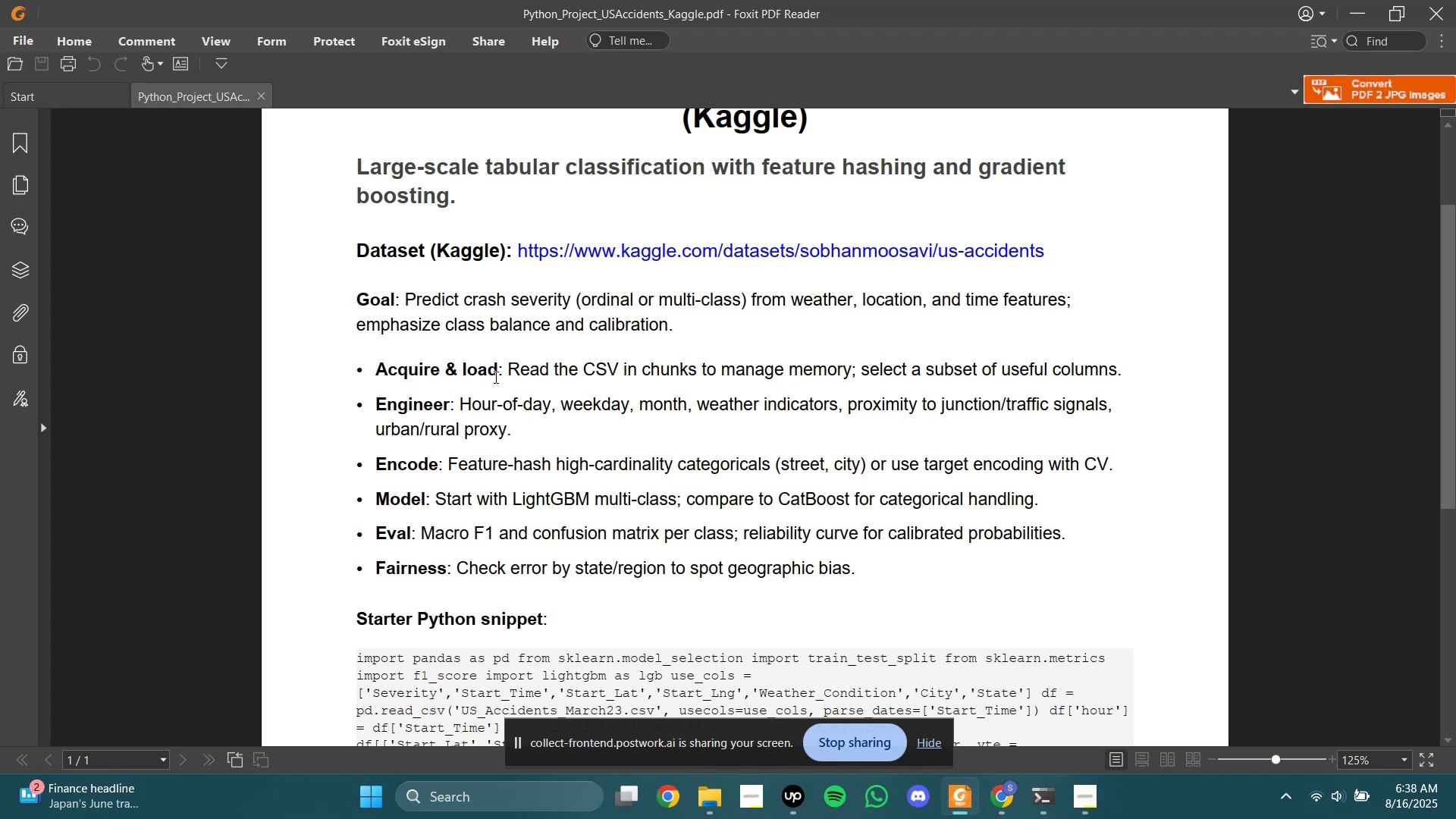 
wait(7.28)
 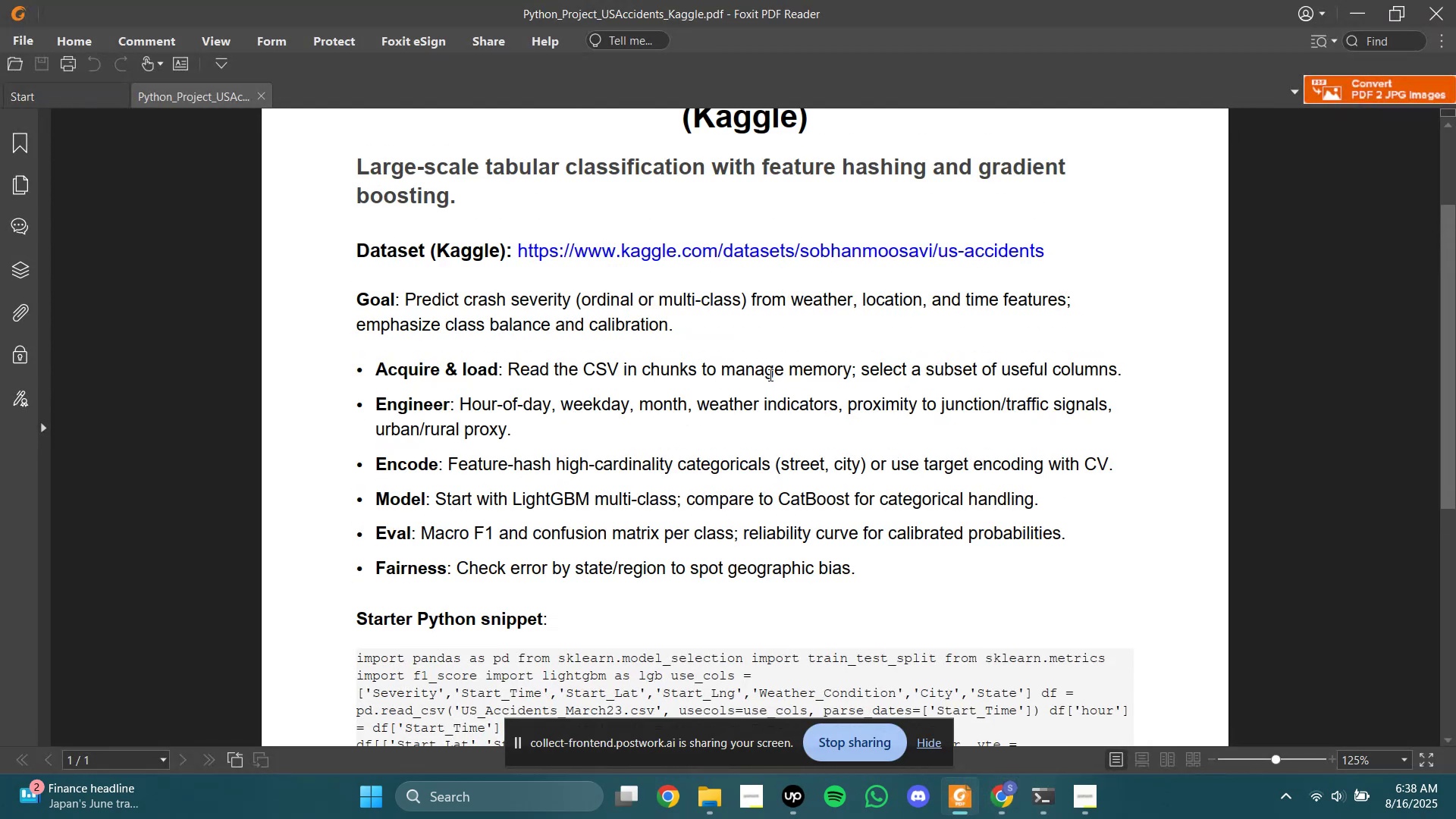 
left_click_drag(start_coordinate=[373, 371], to_coordinate=[1196, 362])
 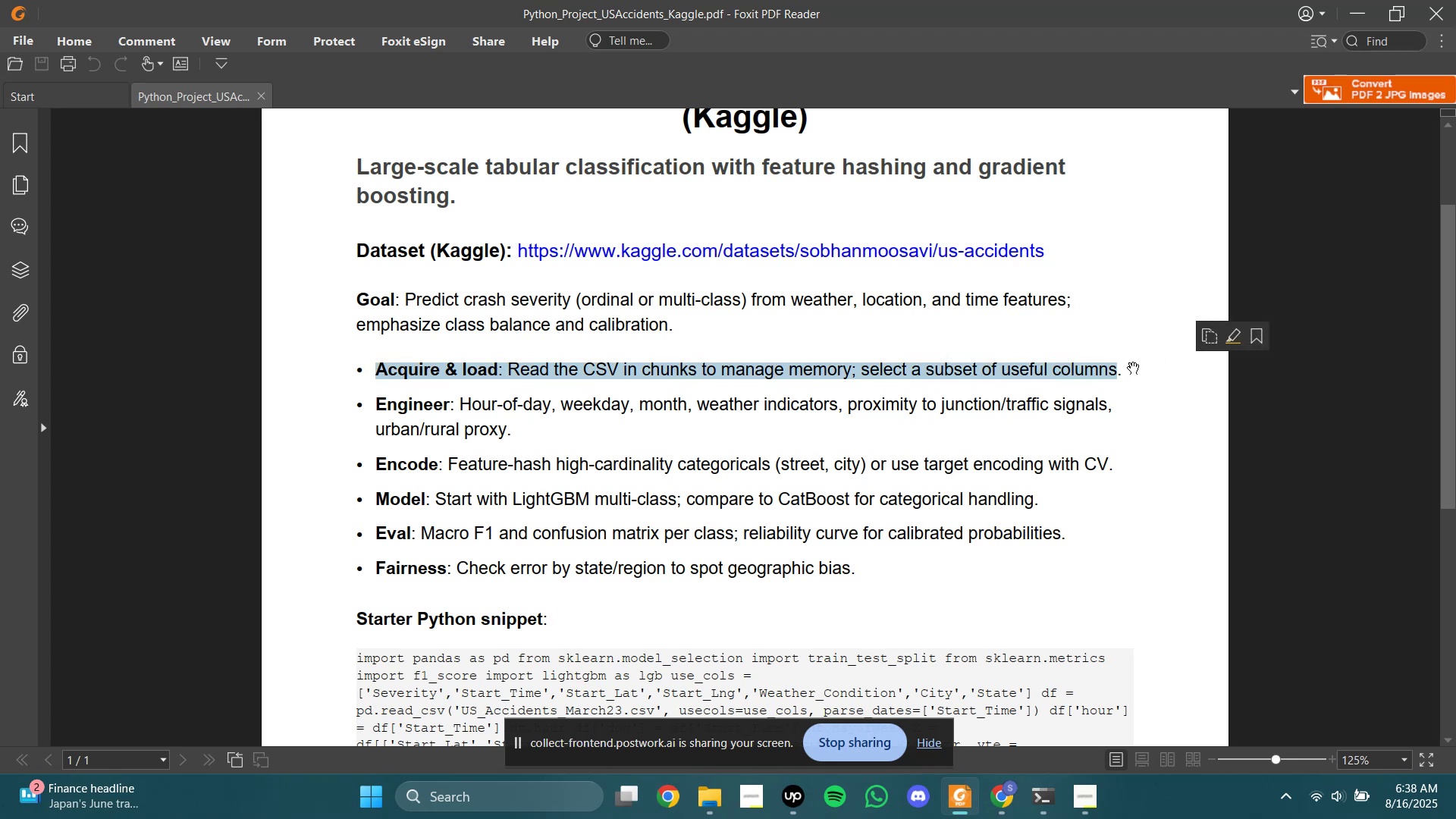 
key(Control+C)
 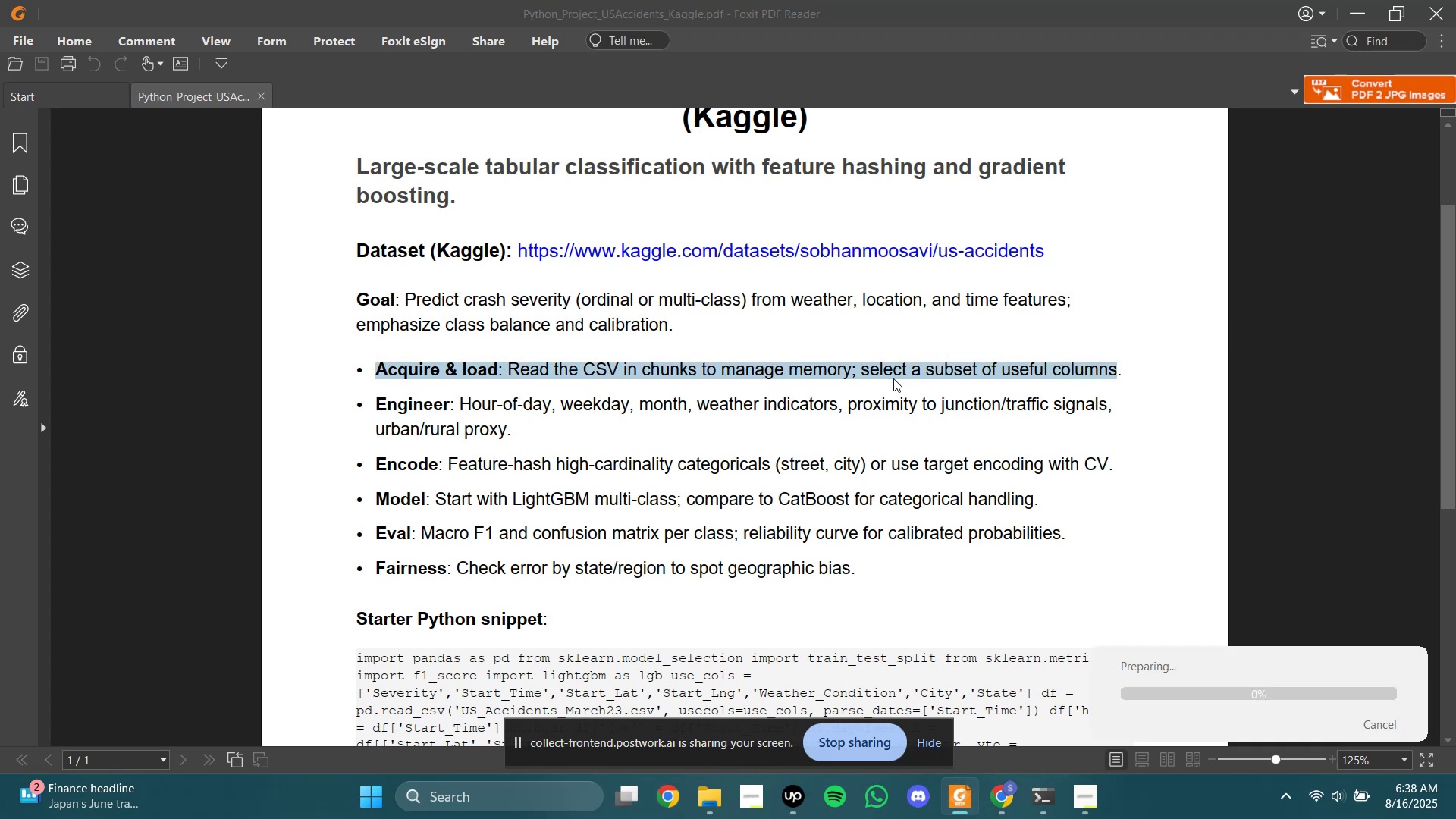 
left_click([893, 378])
 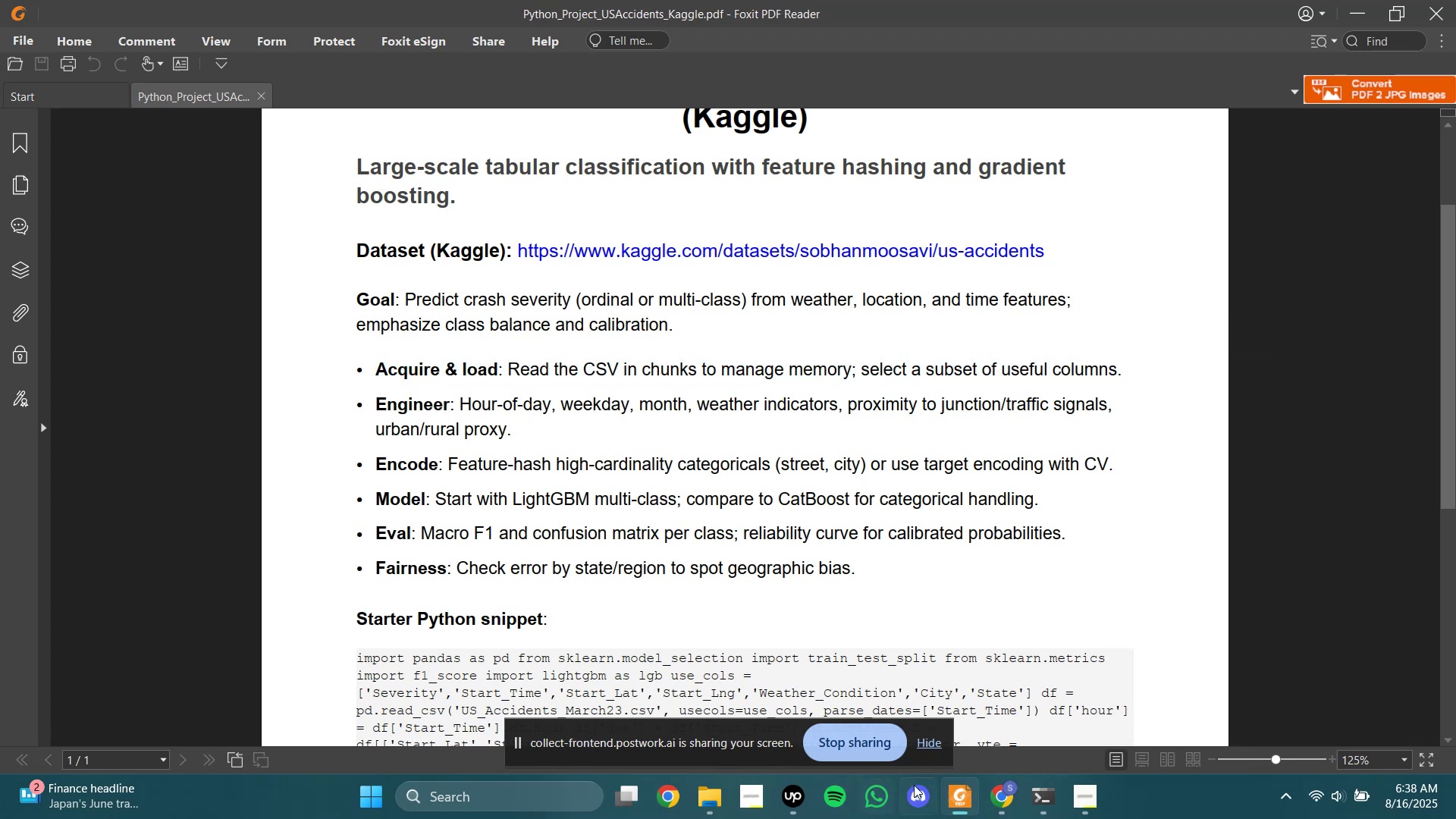 
left_click([1003, 786])
 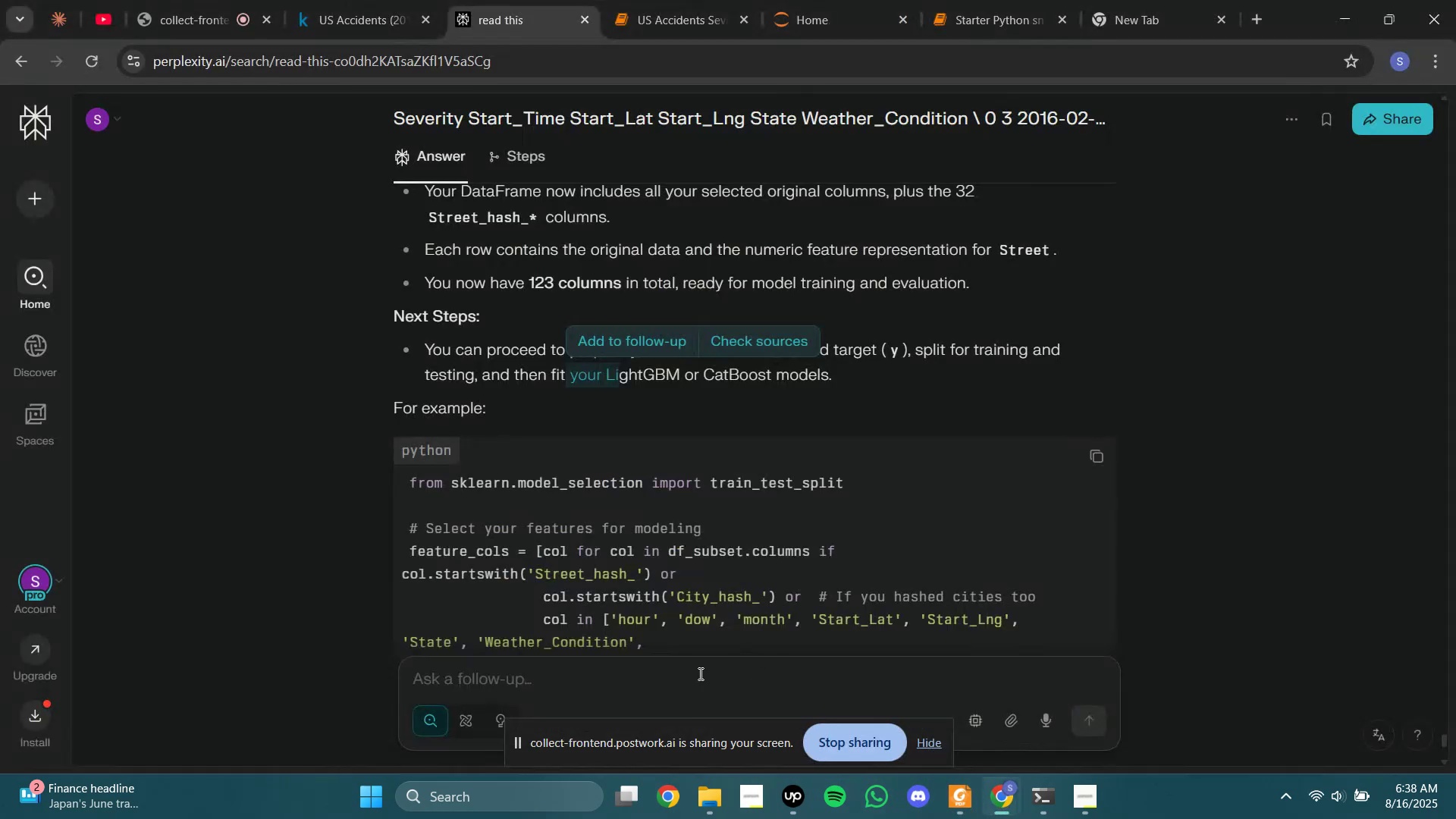 
left_click([673, 685])
 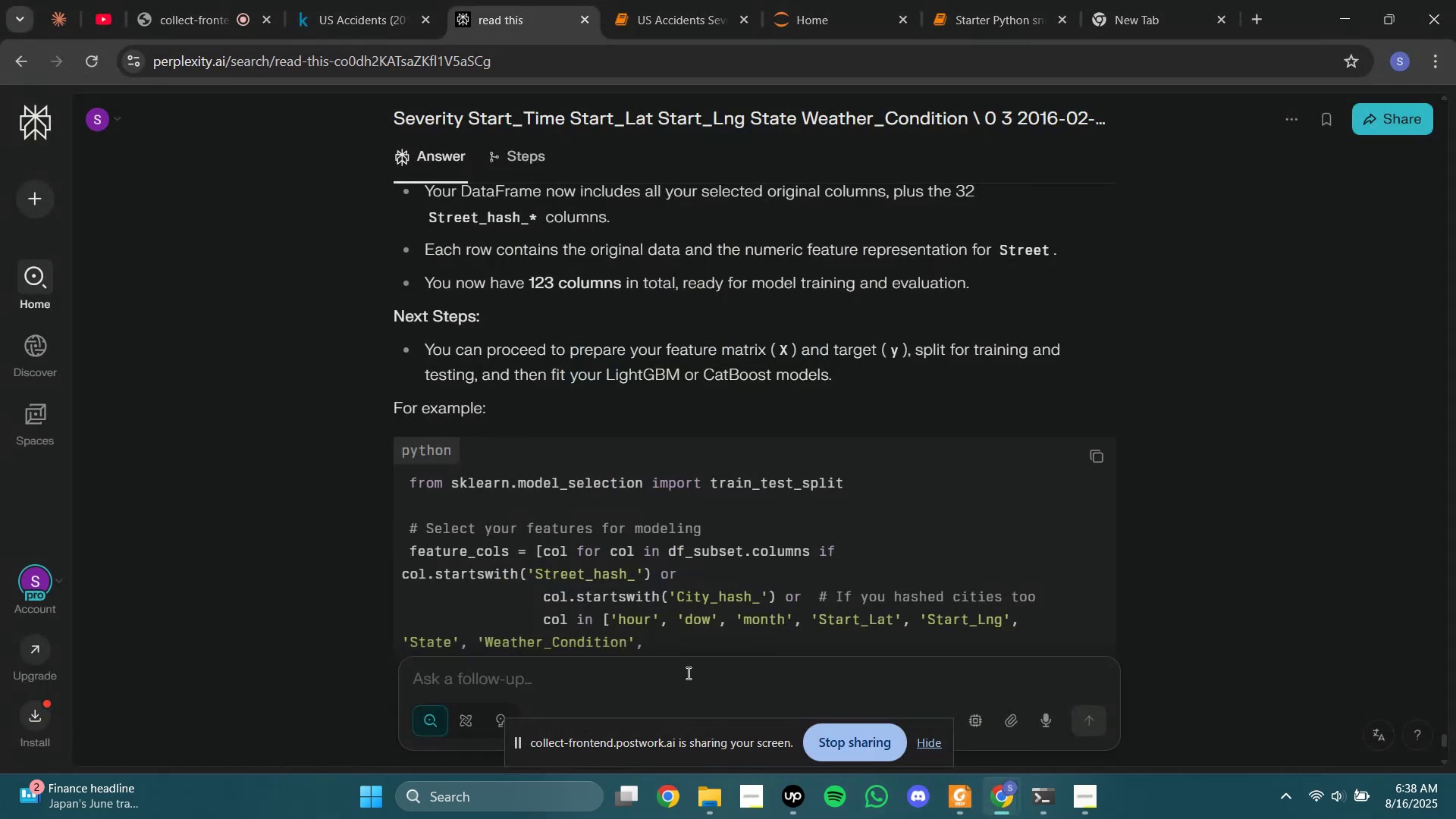 
type(one question)
 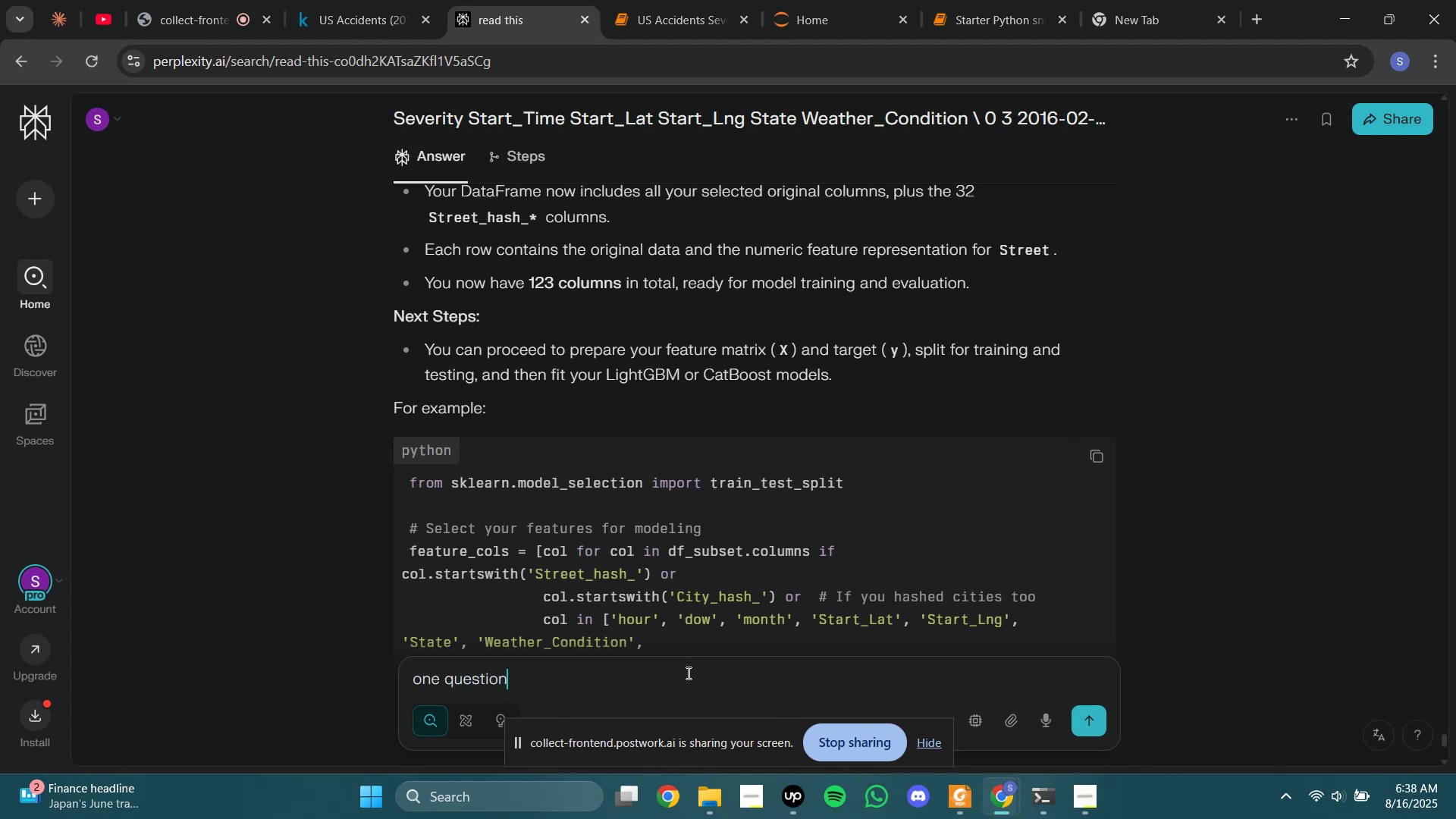 
key(Enter)
 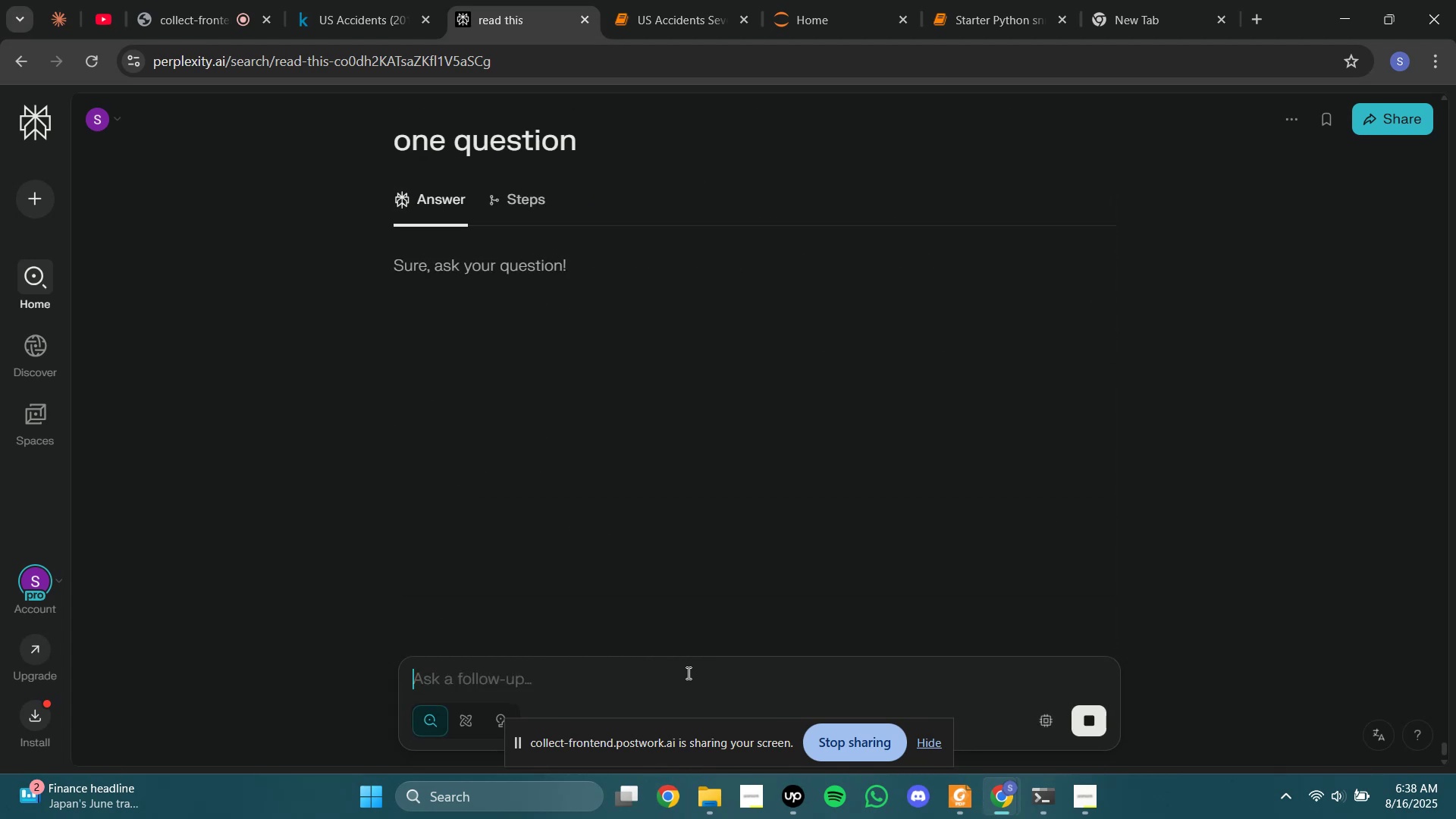 
key(Control+V)
 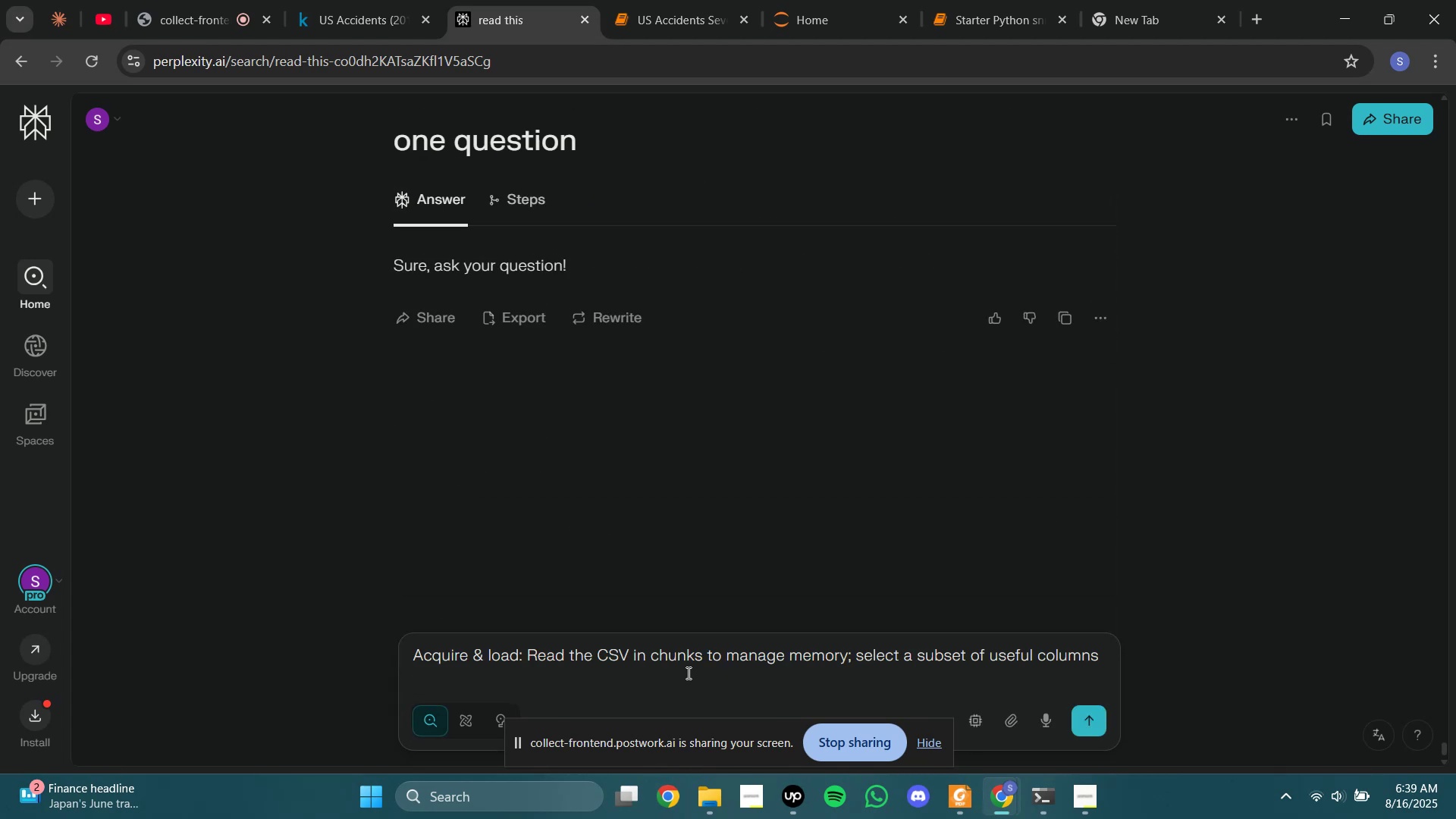 
type( does this mean i have tp load all the daa)
key(Backspace)
type(ta but in chunks or i can use a)
key(Backspace)
type(a subset?)
 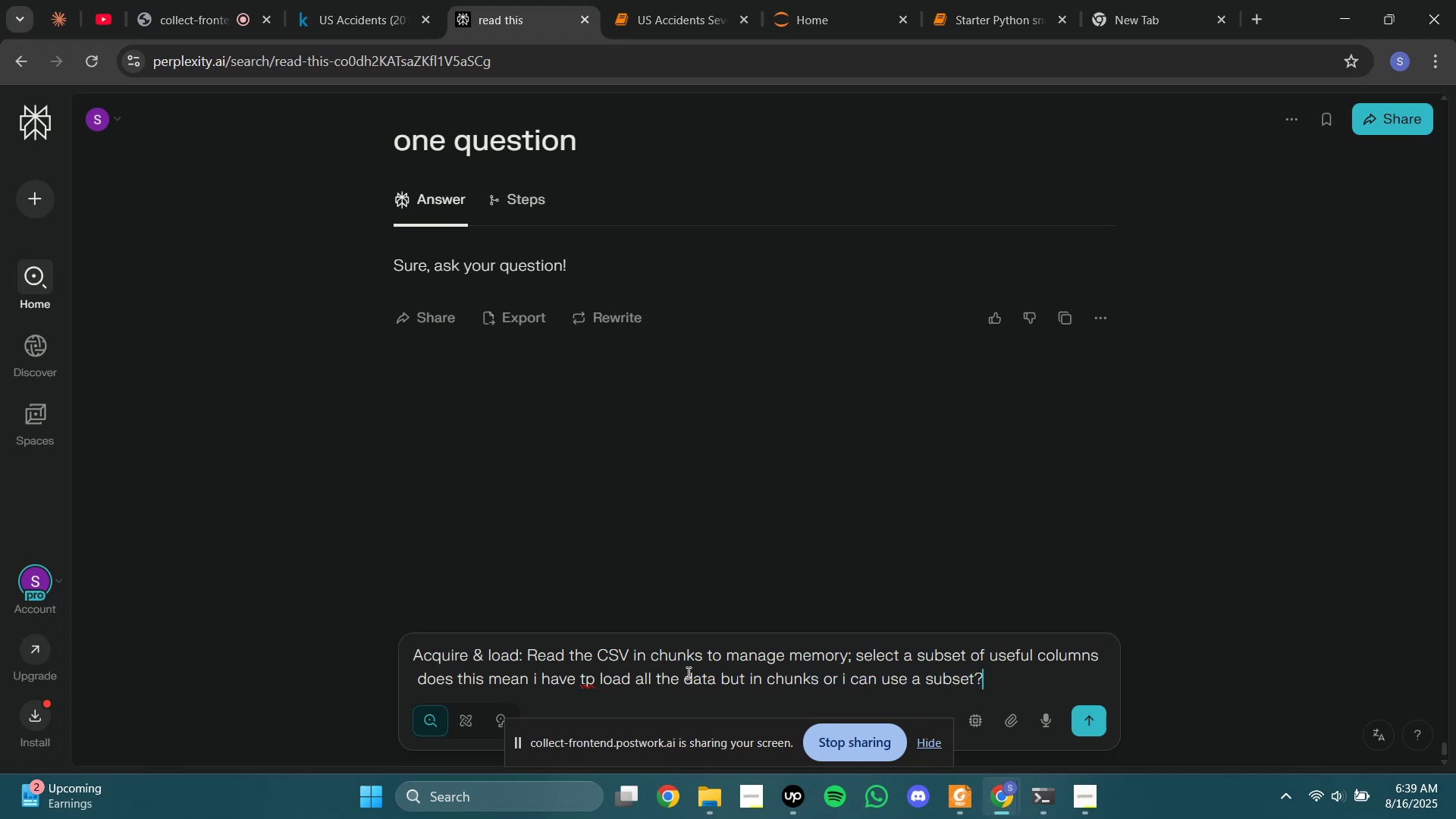 
 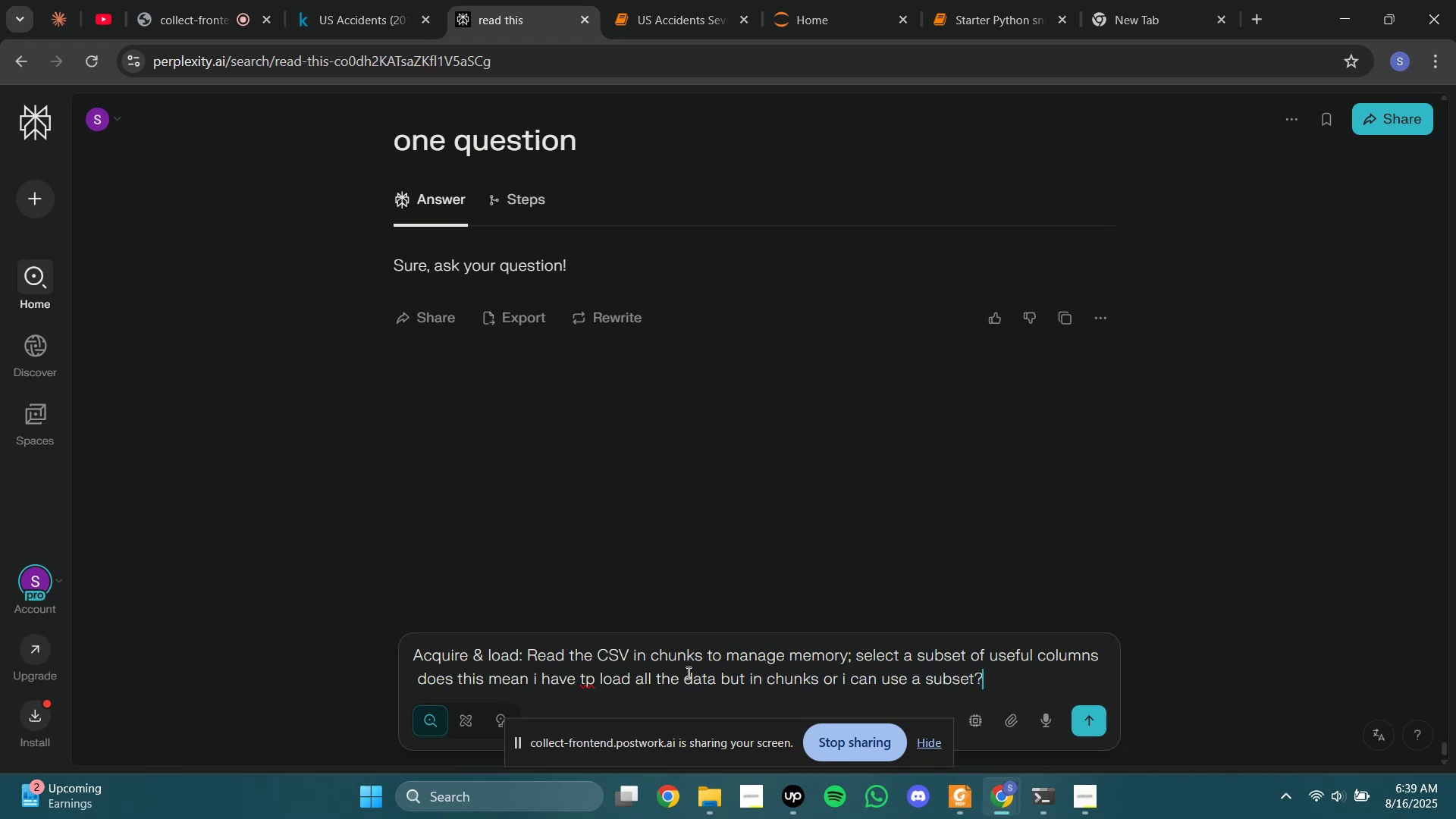 
key(Enter)
 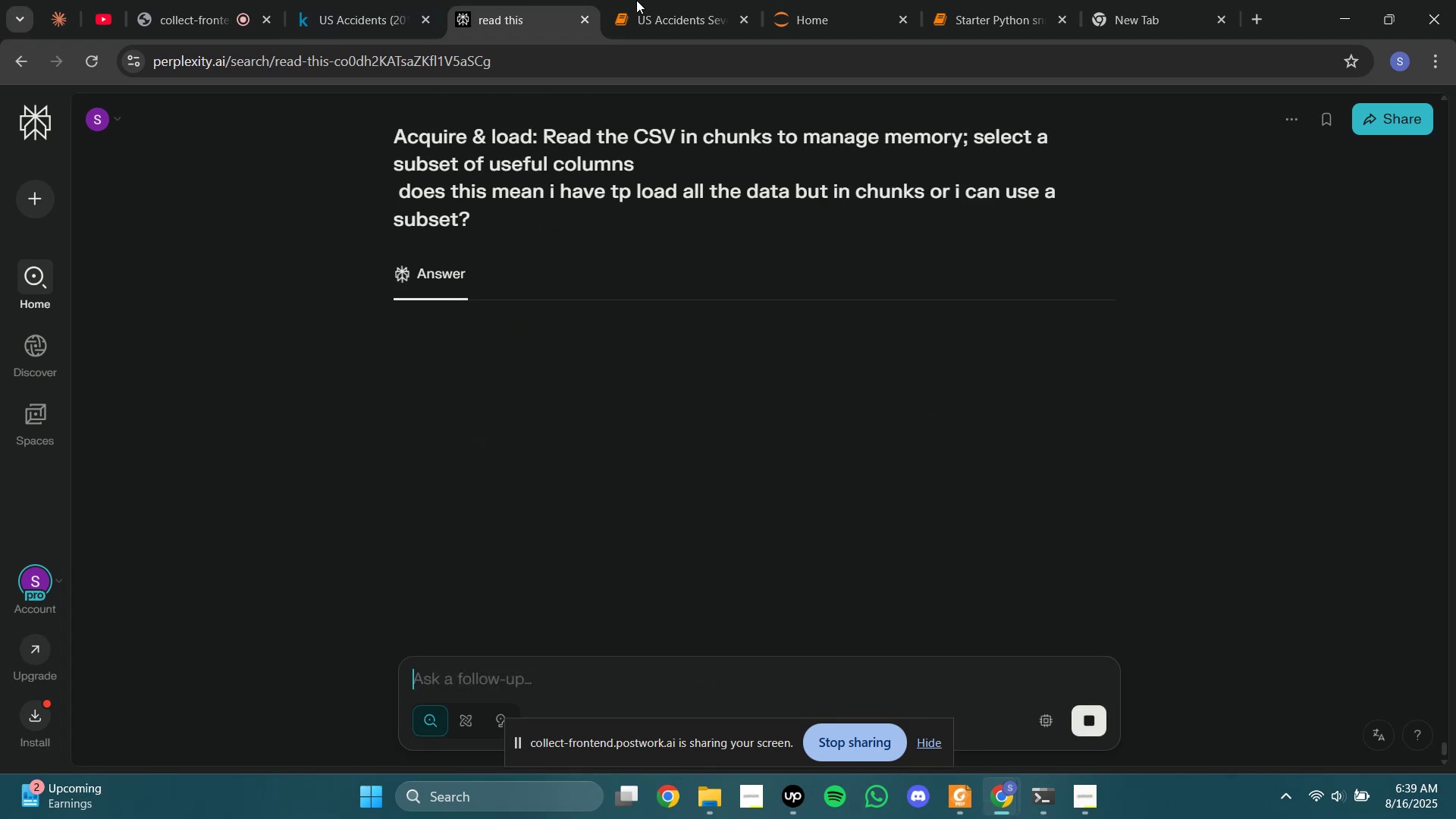 
left_click([686, 0])
 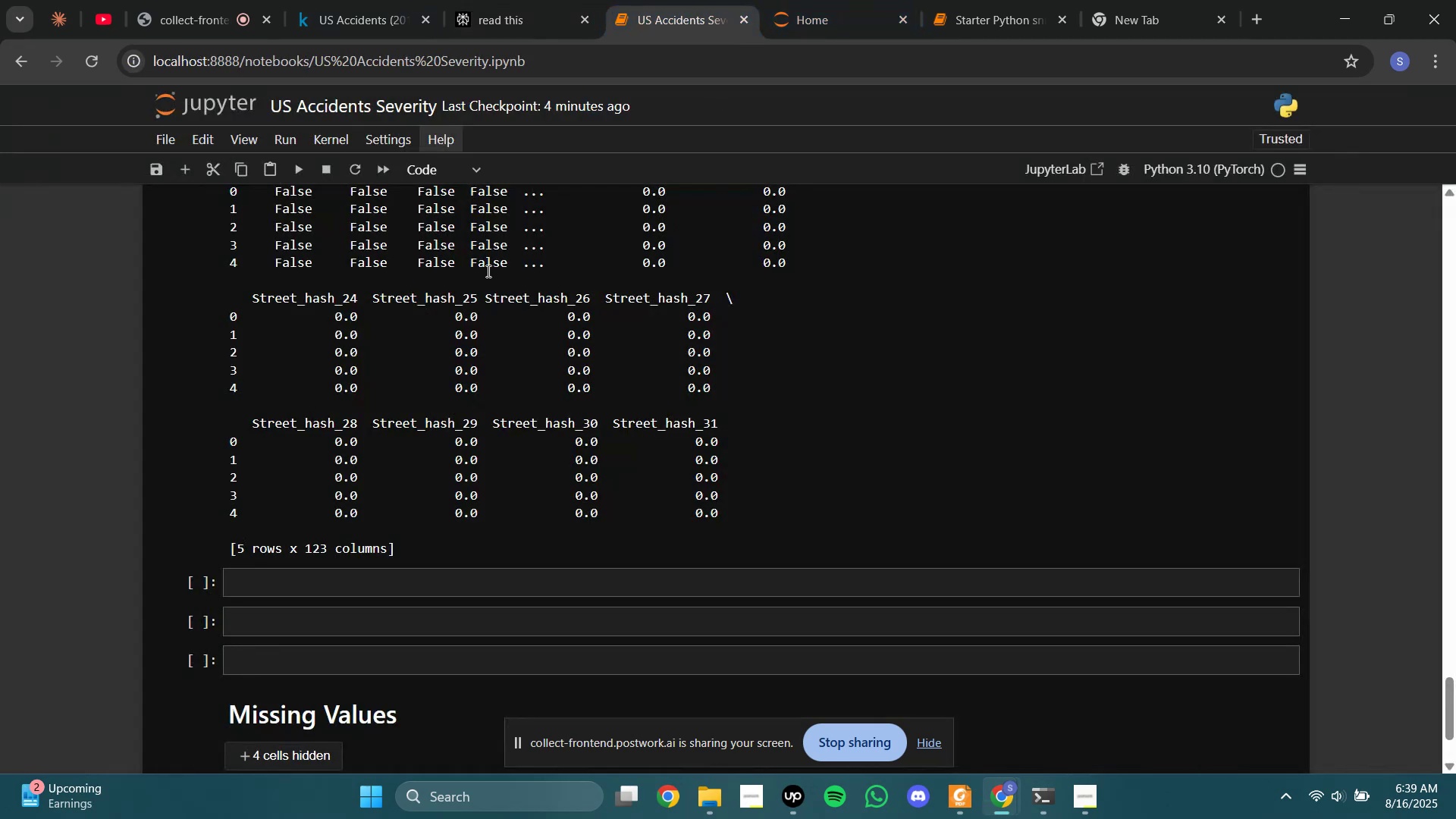 
scroll: coordinate [395, 317], scroll_direction: up, amount: 26.0
 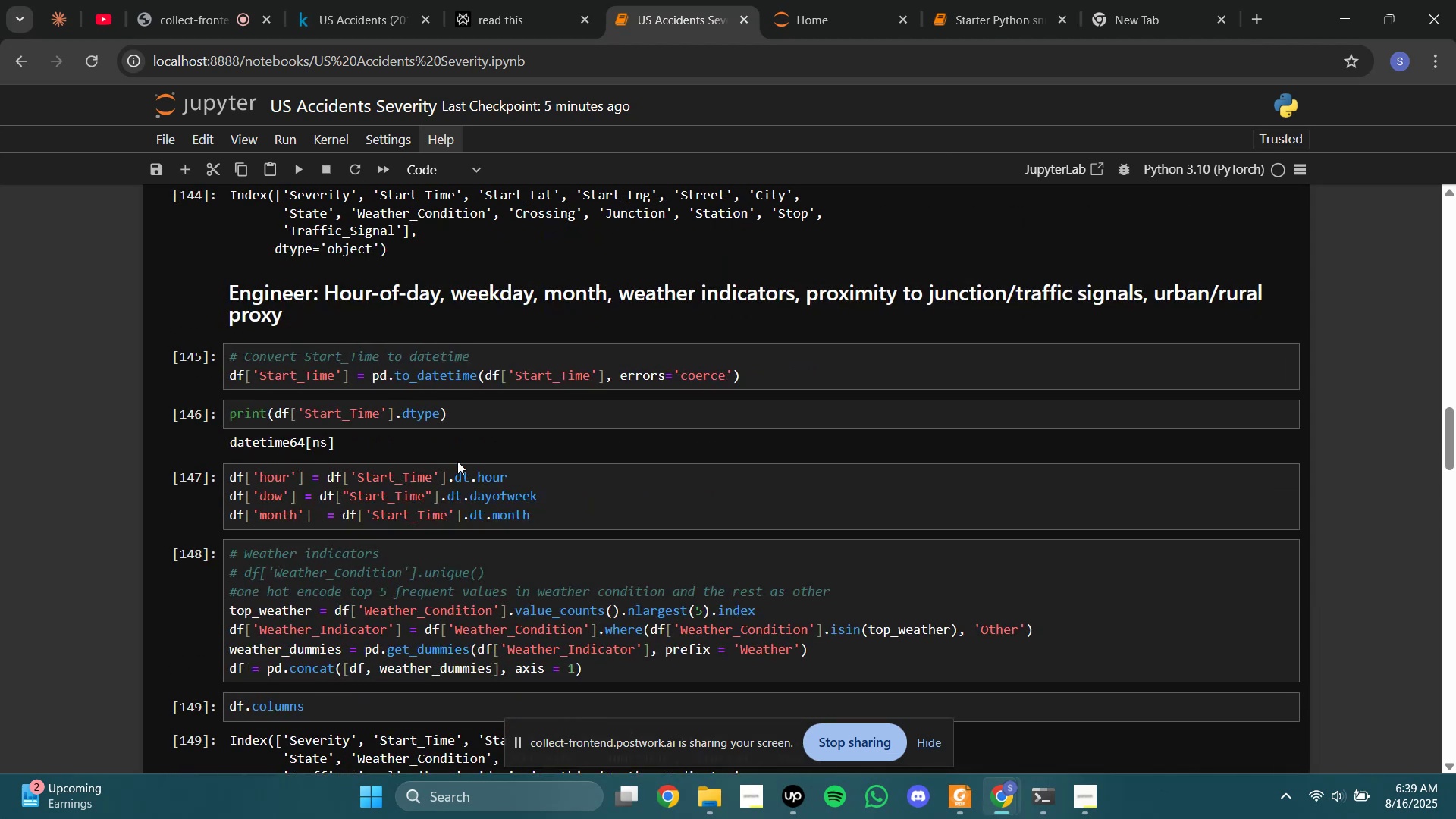 
left_click([457, 475])
 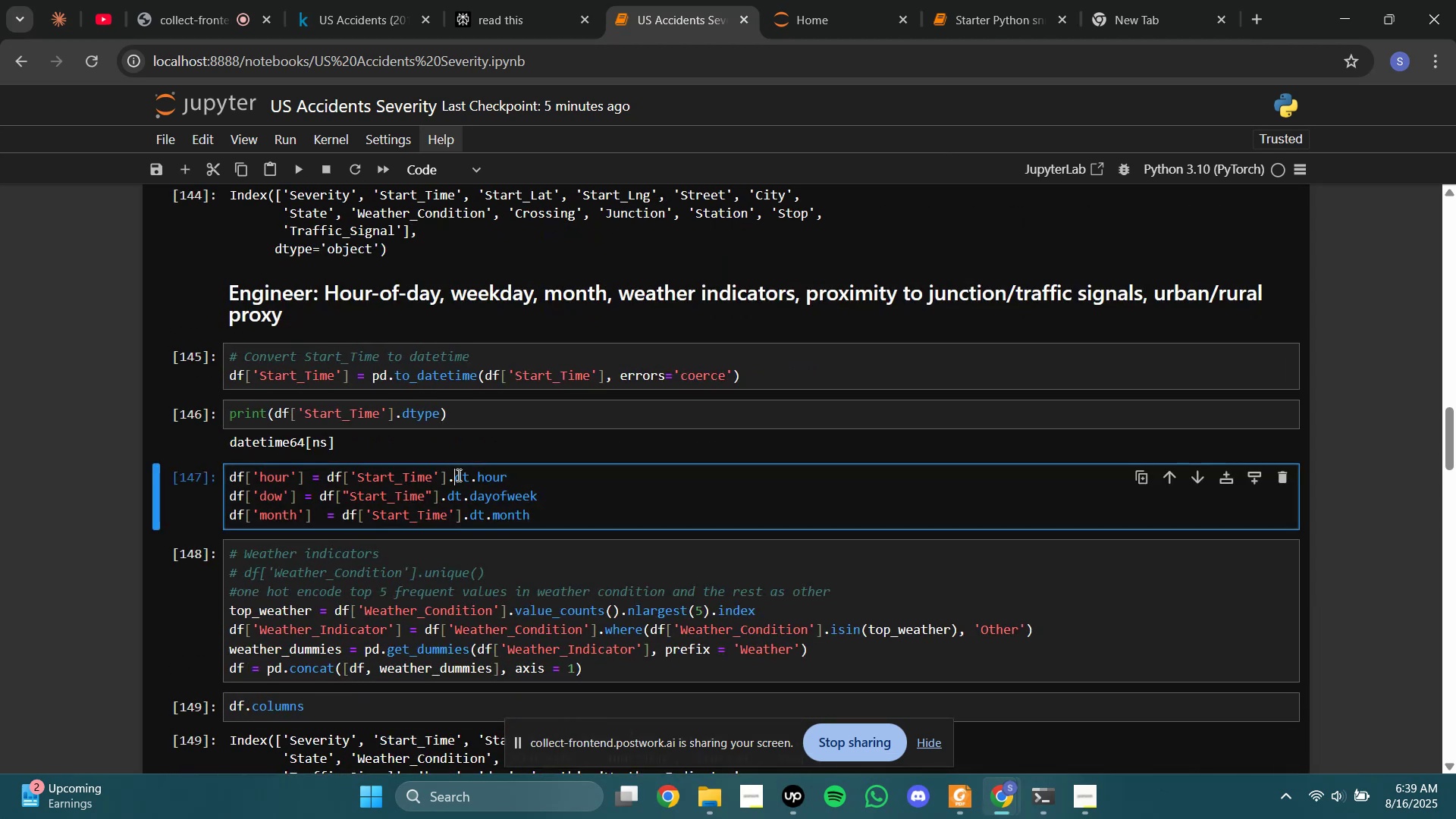 
key(Control+S)
 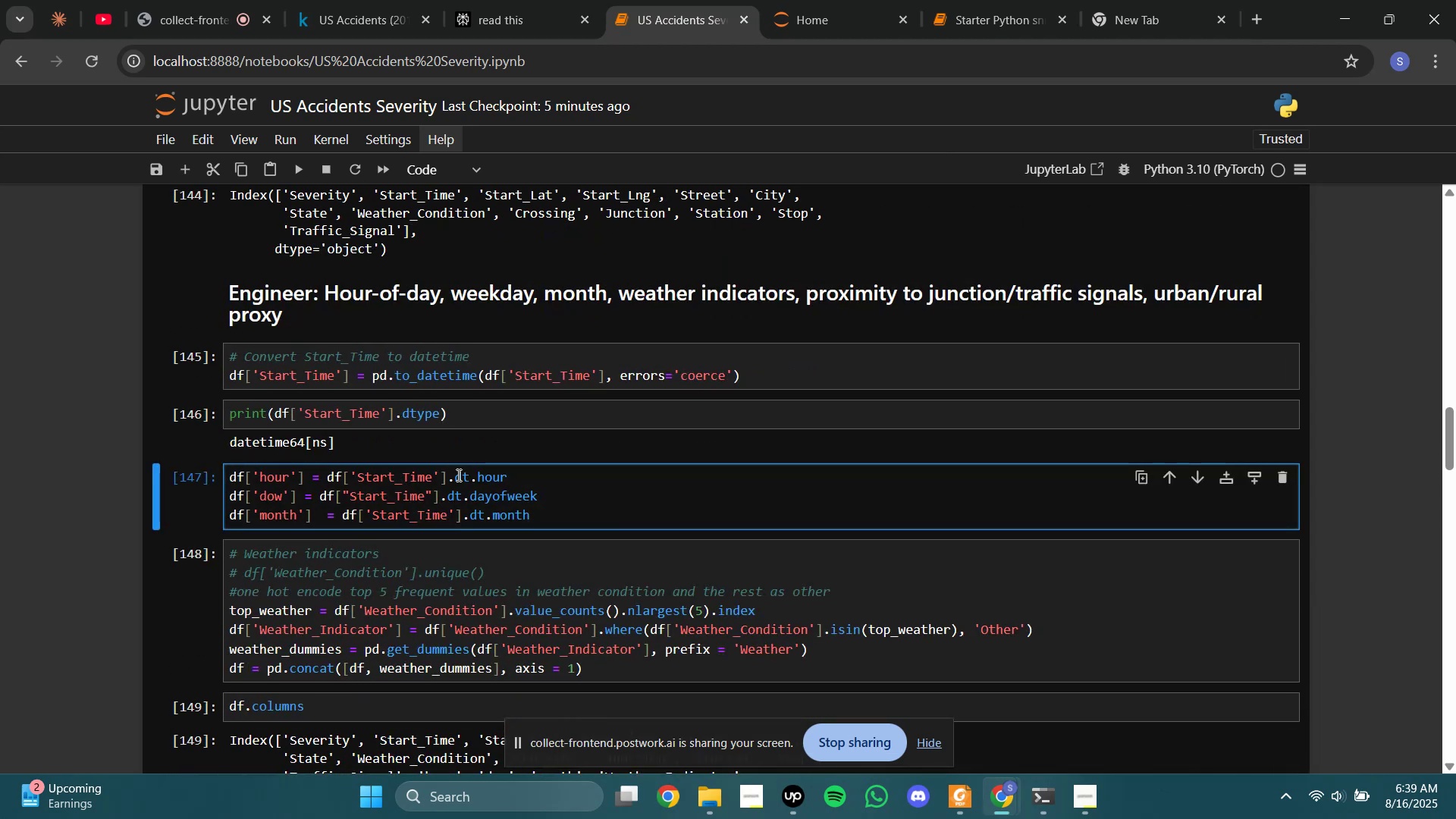 
scroll: coordinate [457, 471], scroll_direction: up, amount: 6.0
 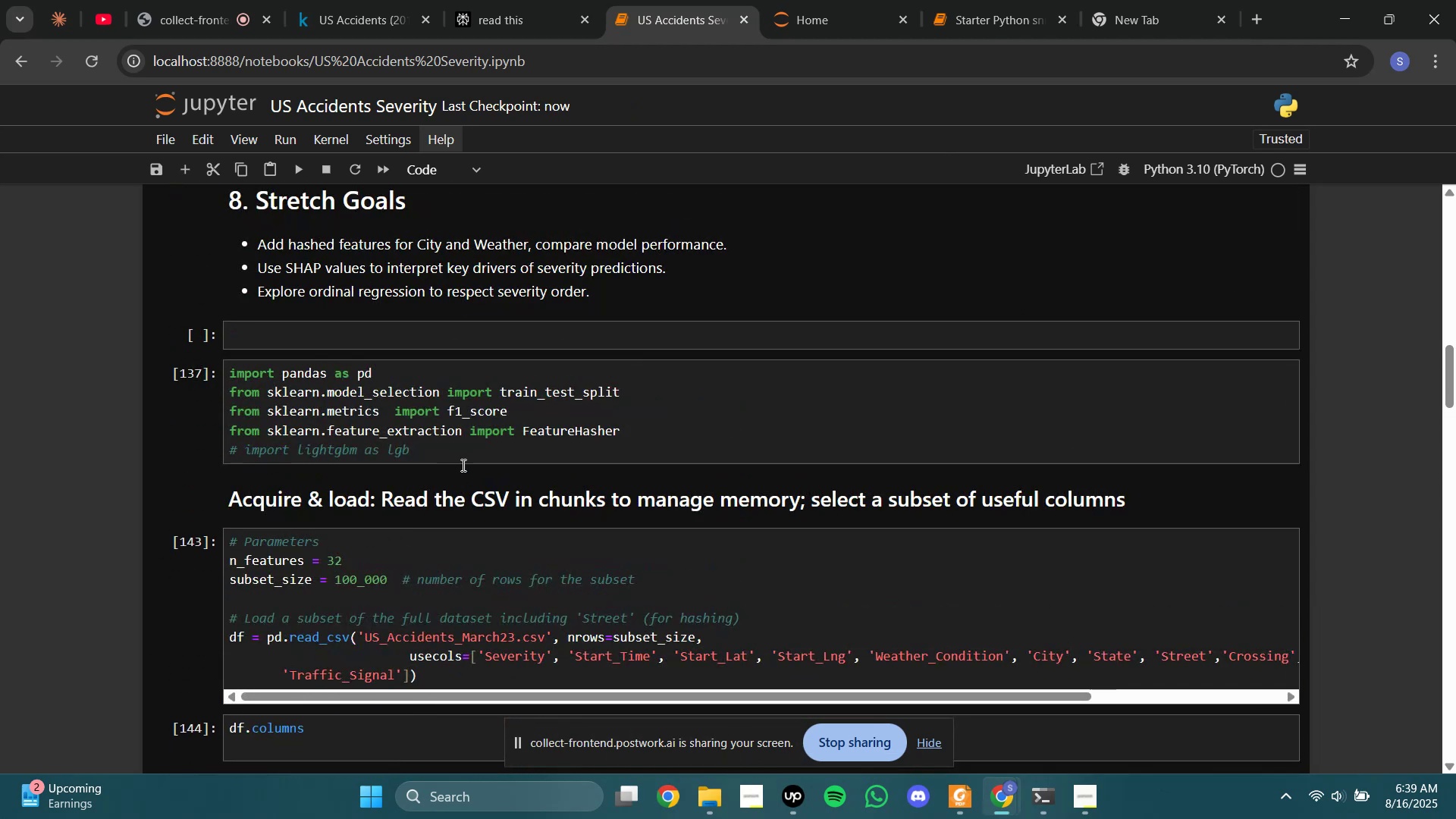 
scroll: coordinate [463, 476], scroll_direction: none, amount: 0.0
 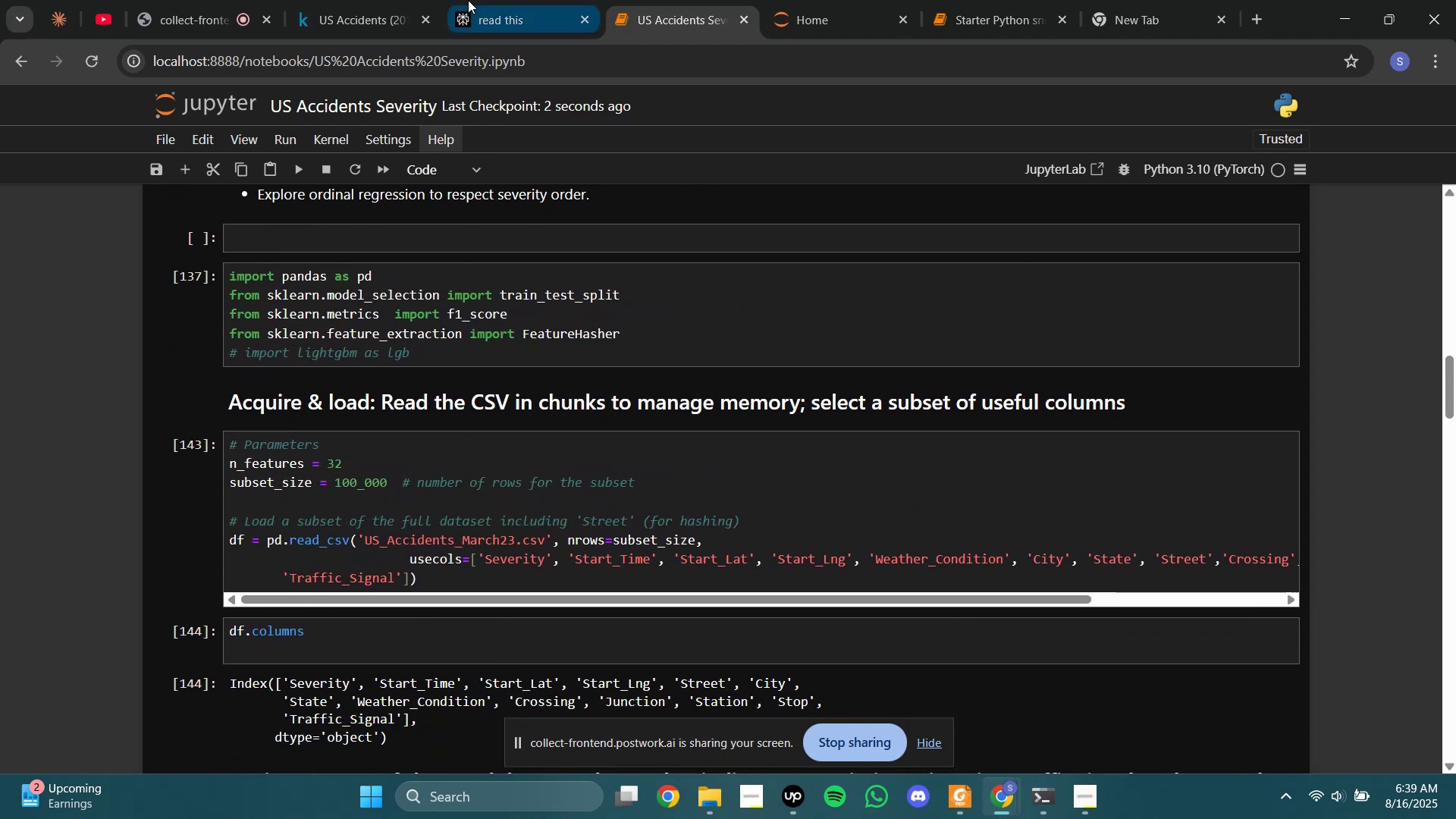 
left_click([488, 0])
 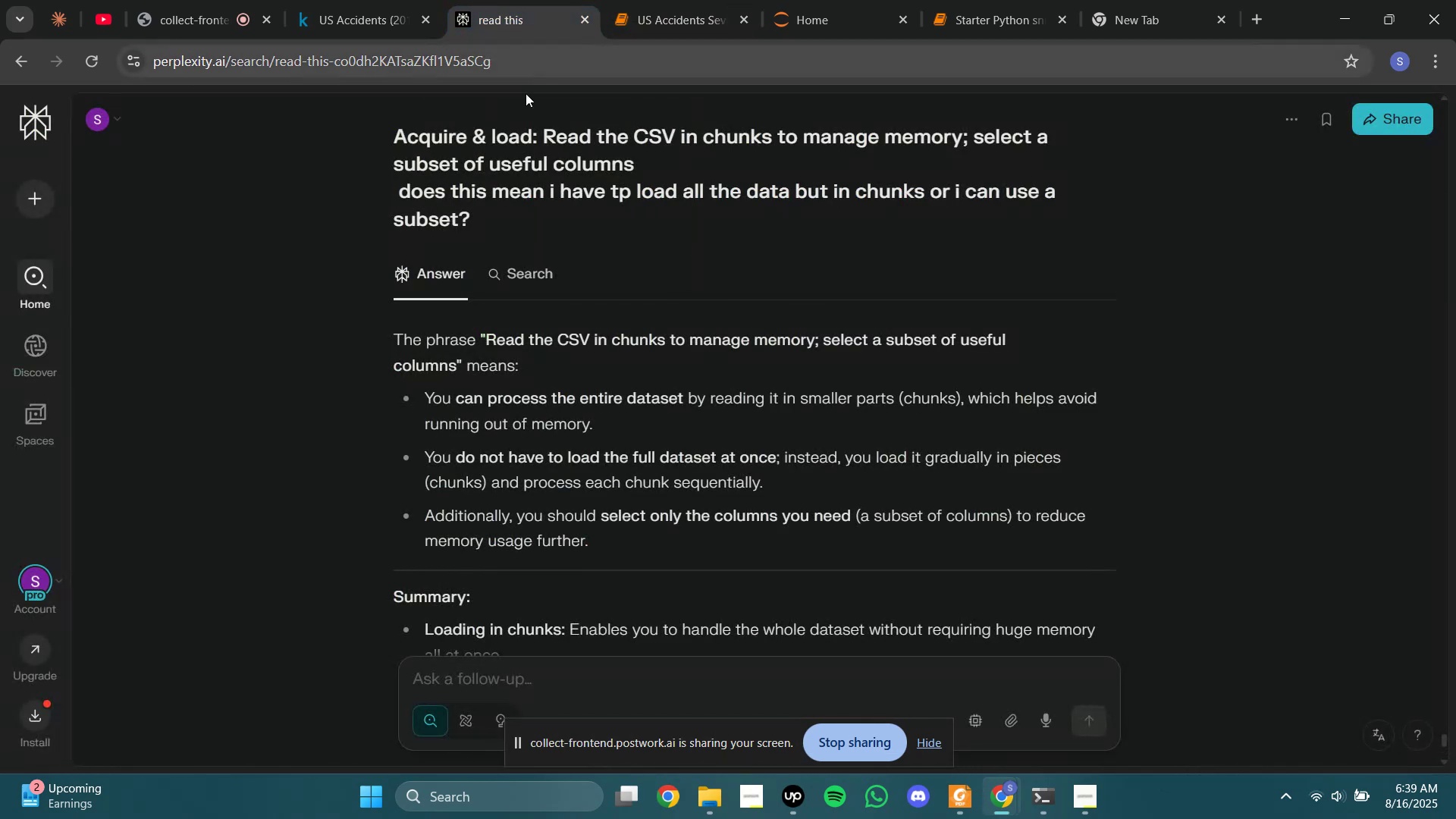 
scroll: coordinate [621, 286], scroll_direction: down, amount: 1.0
 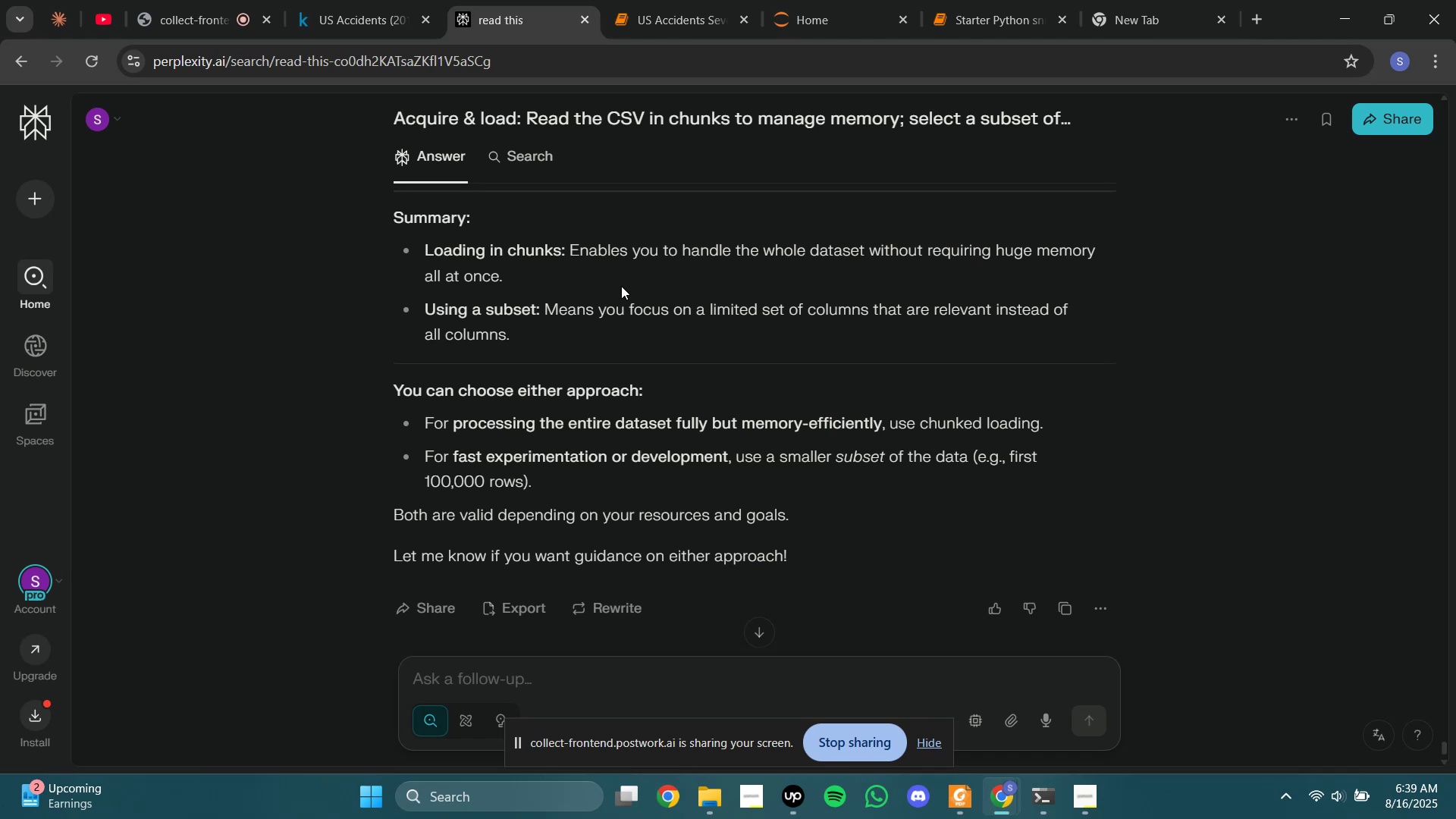 
wait(22.09)
 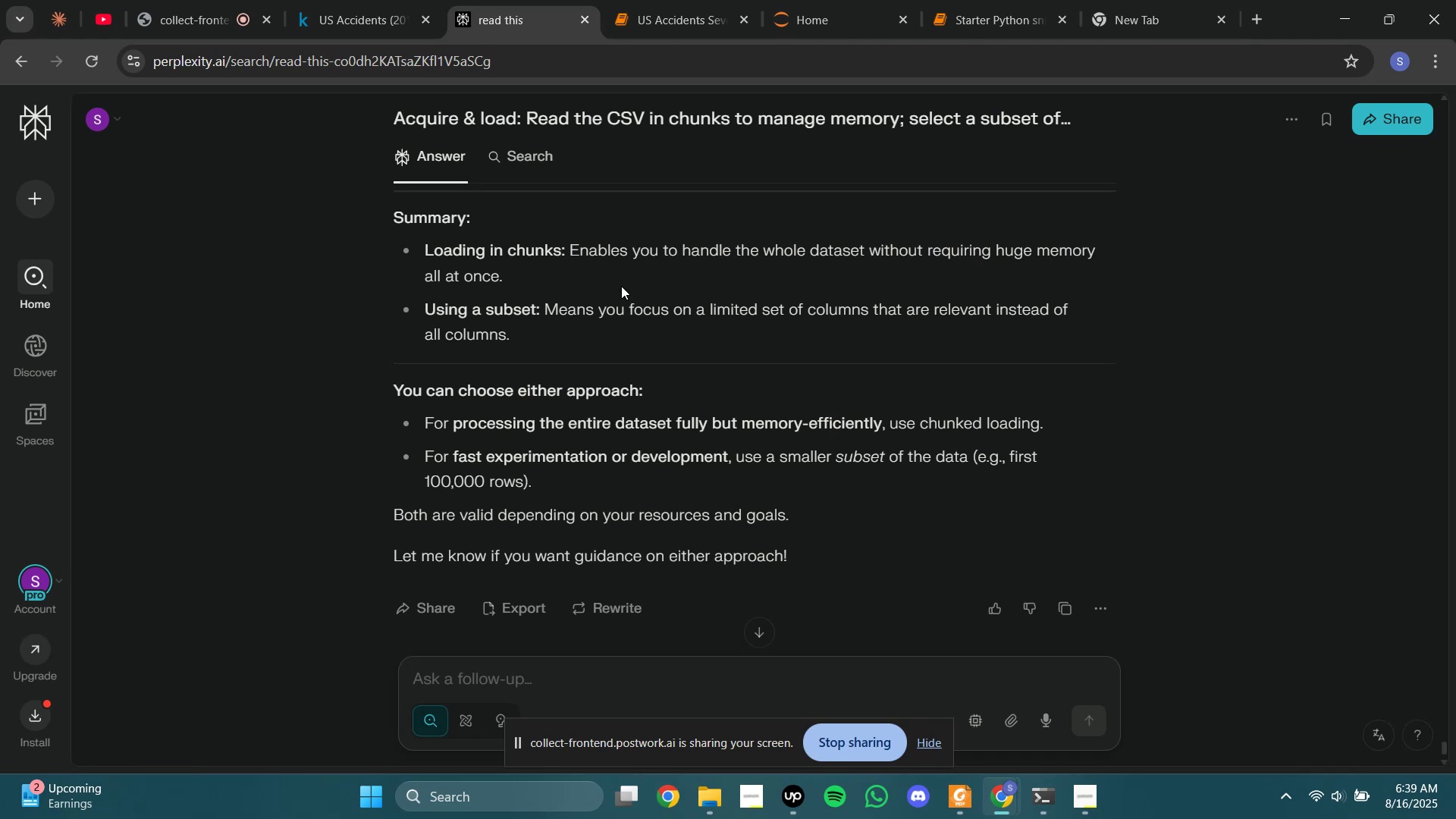 
left_click([993, 795])
 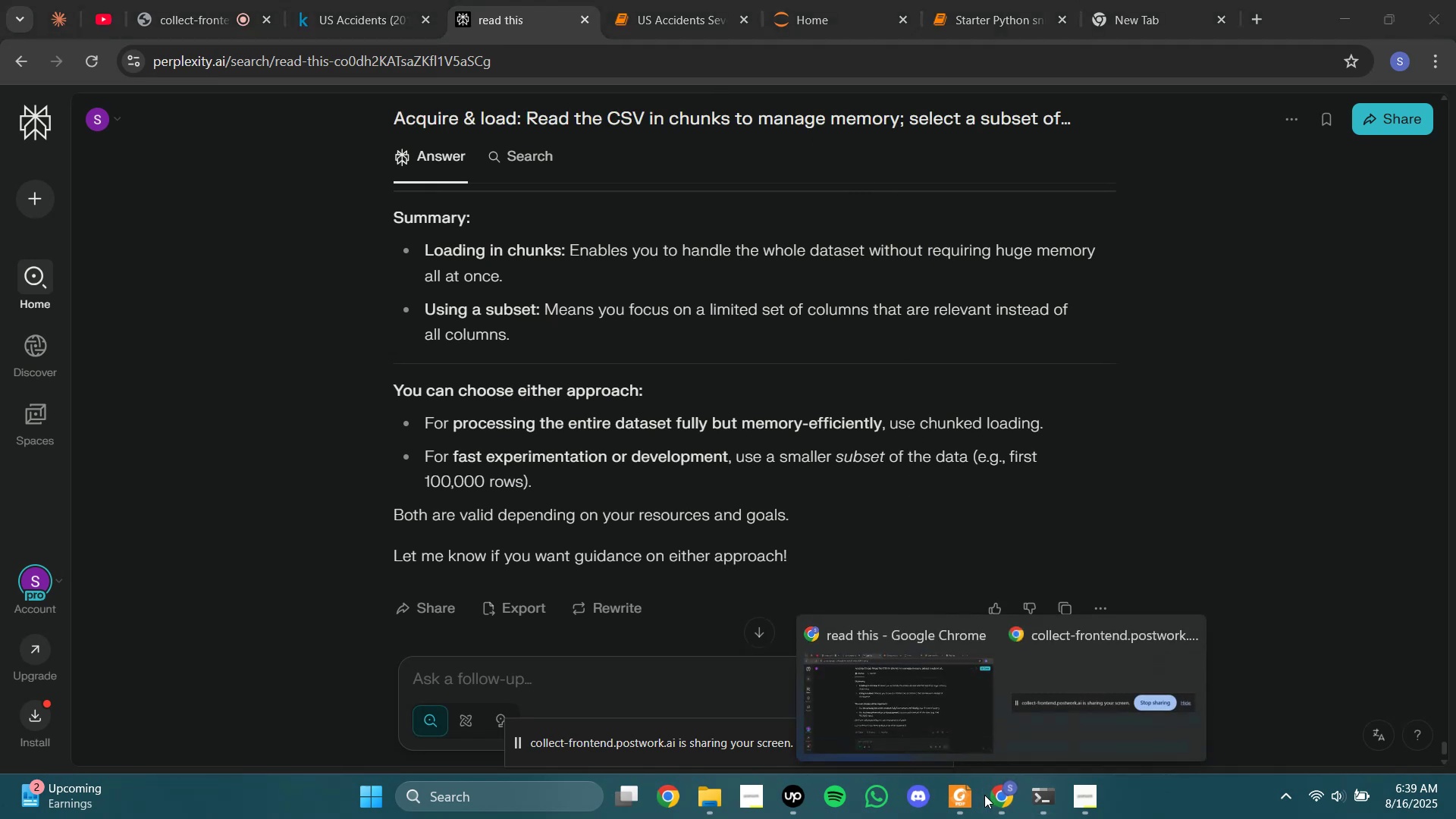 
left_click([971, 802])
 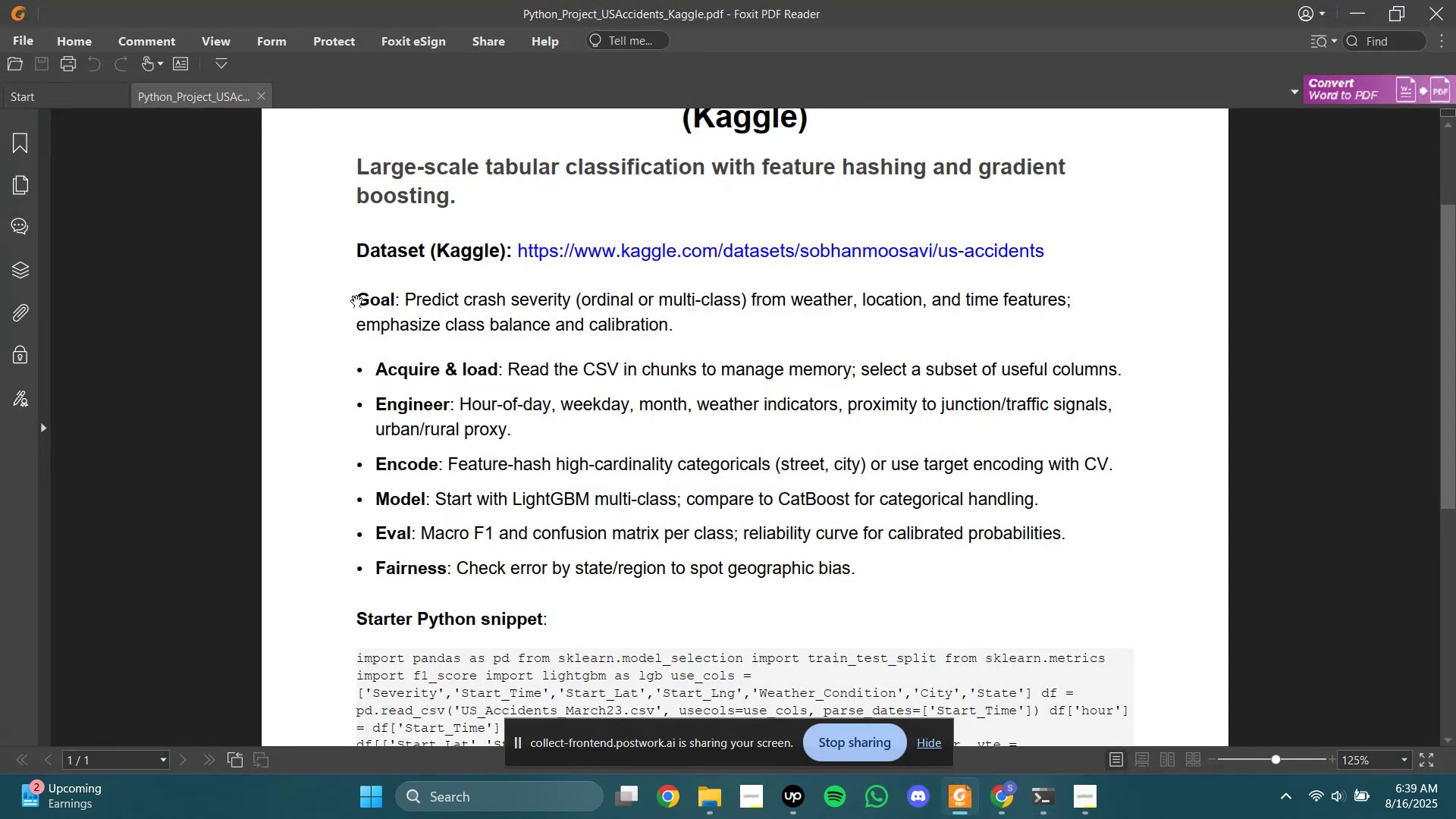 
left_click_drag(start_coordinate=[359, 297], to_coordinate=[732, 321])
 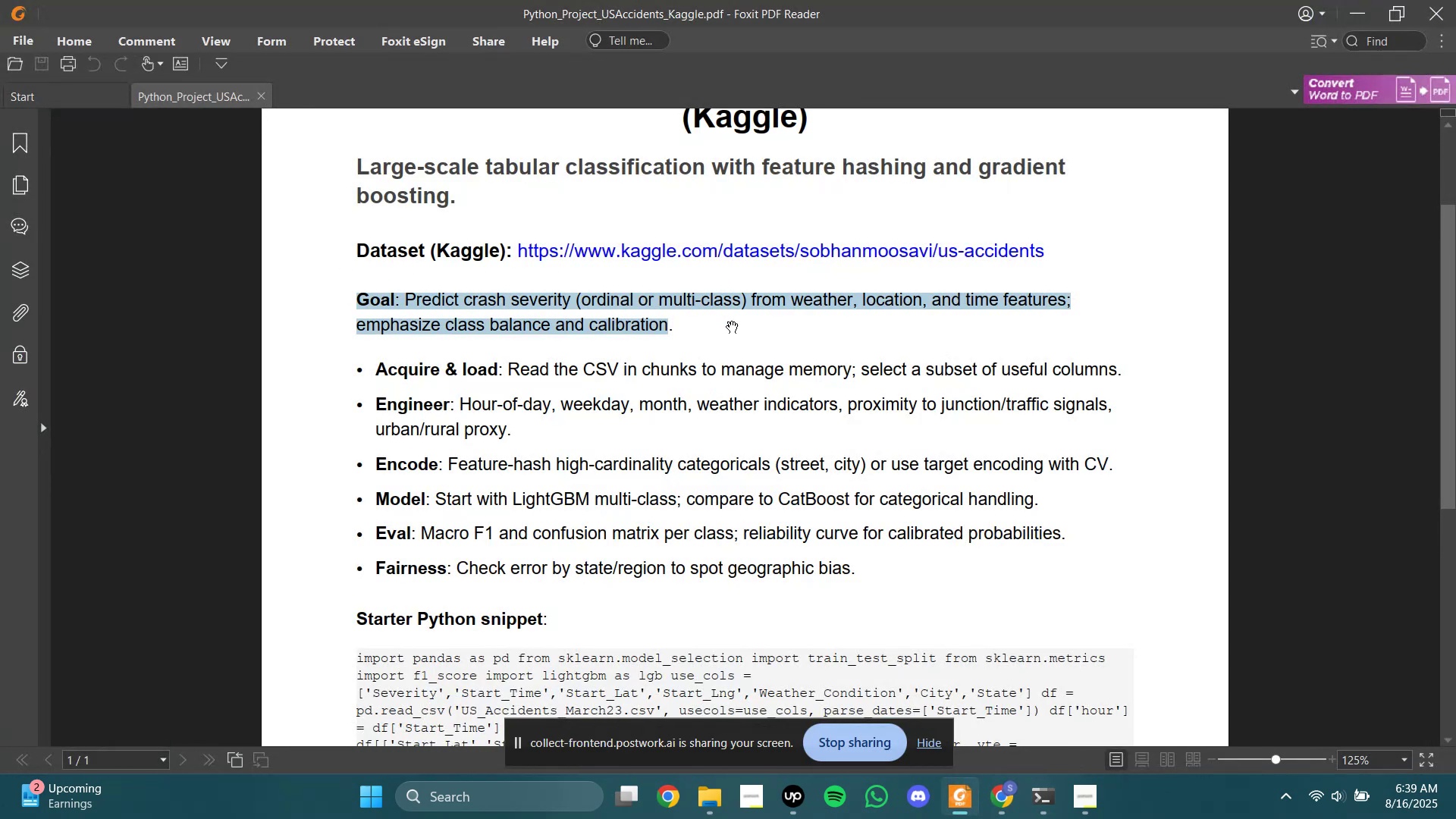 
key(Control+C)
 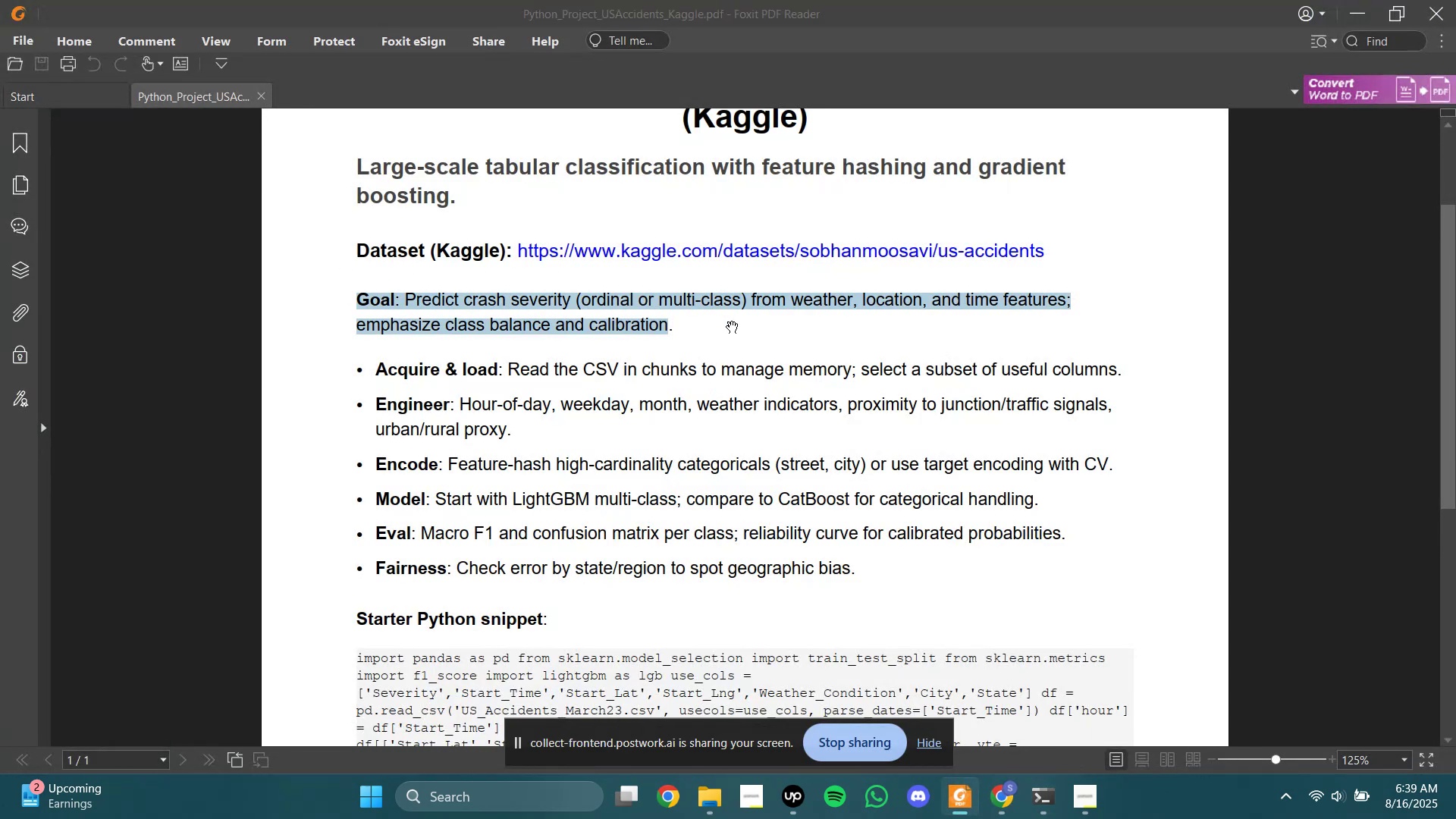 
left_click([732, 321])
 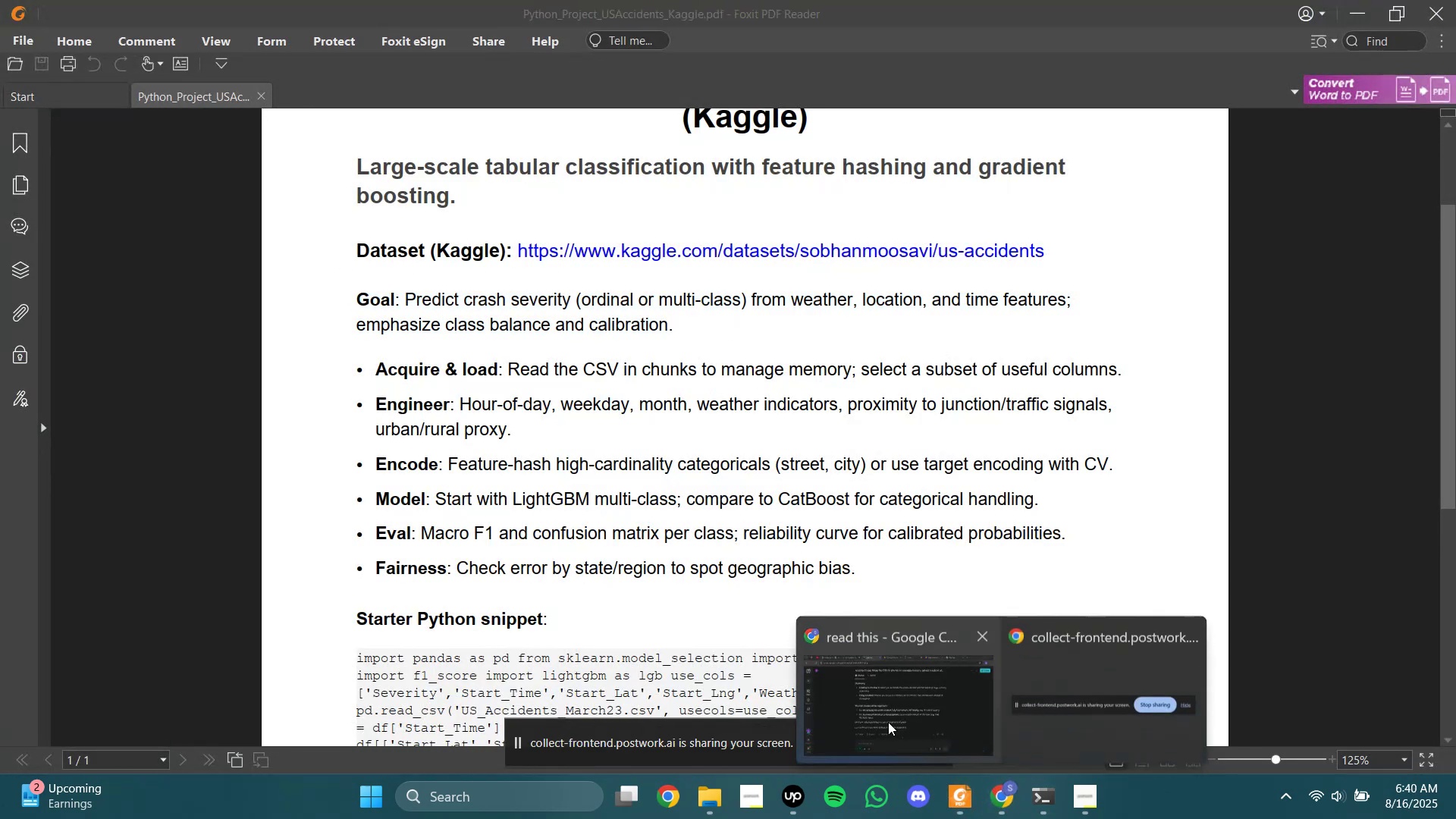 
double_click([855, 686])
 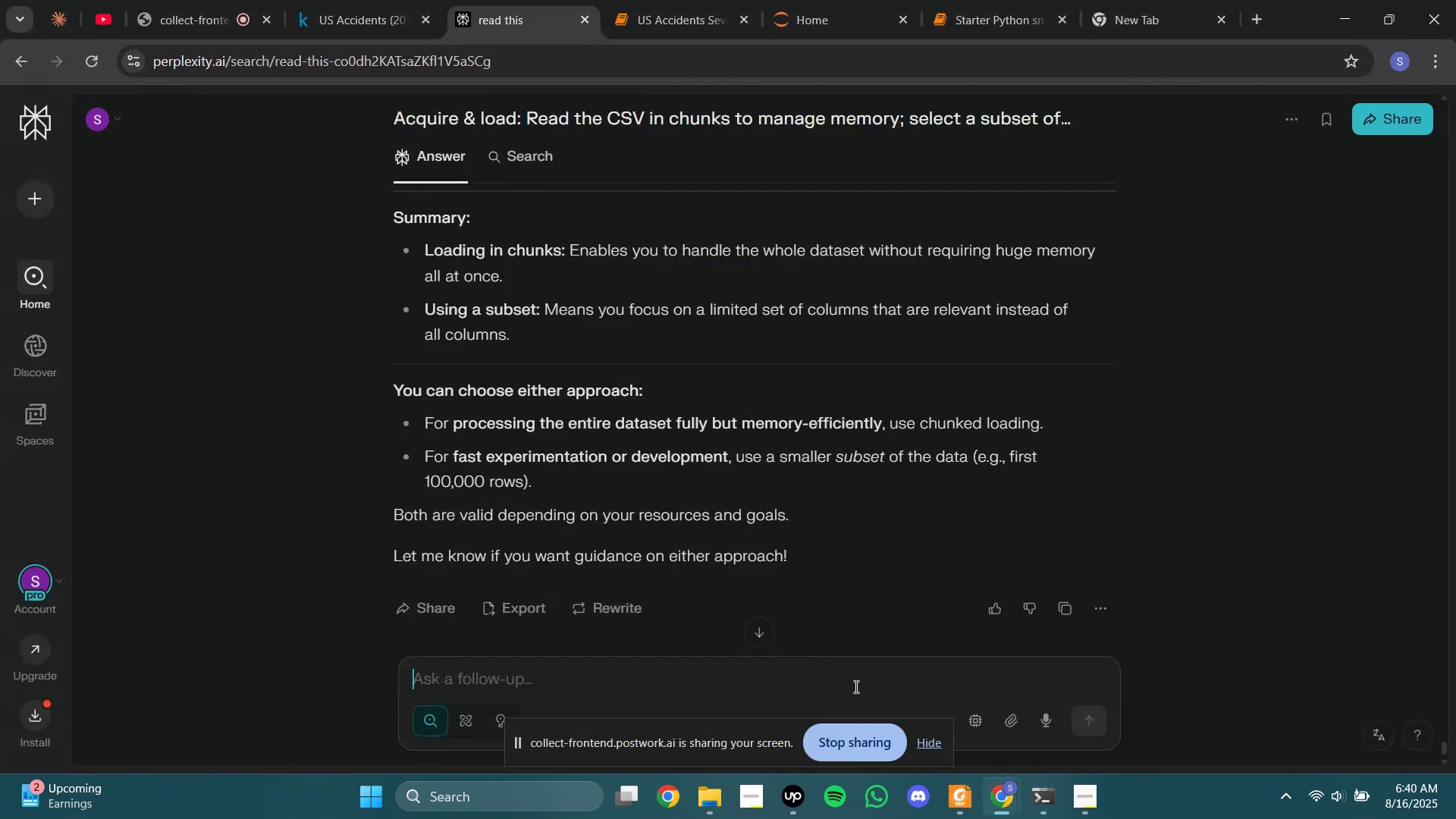 
key(Control+V)
 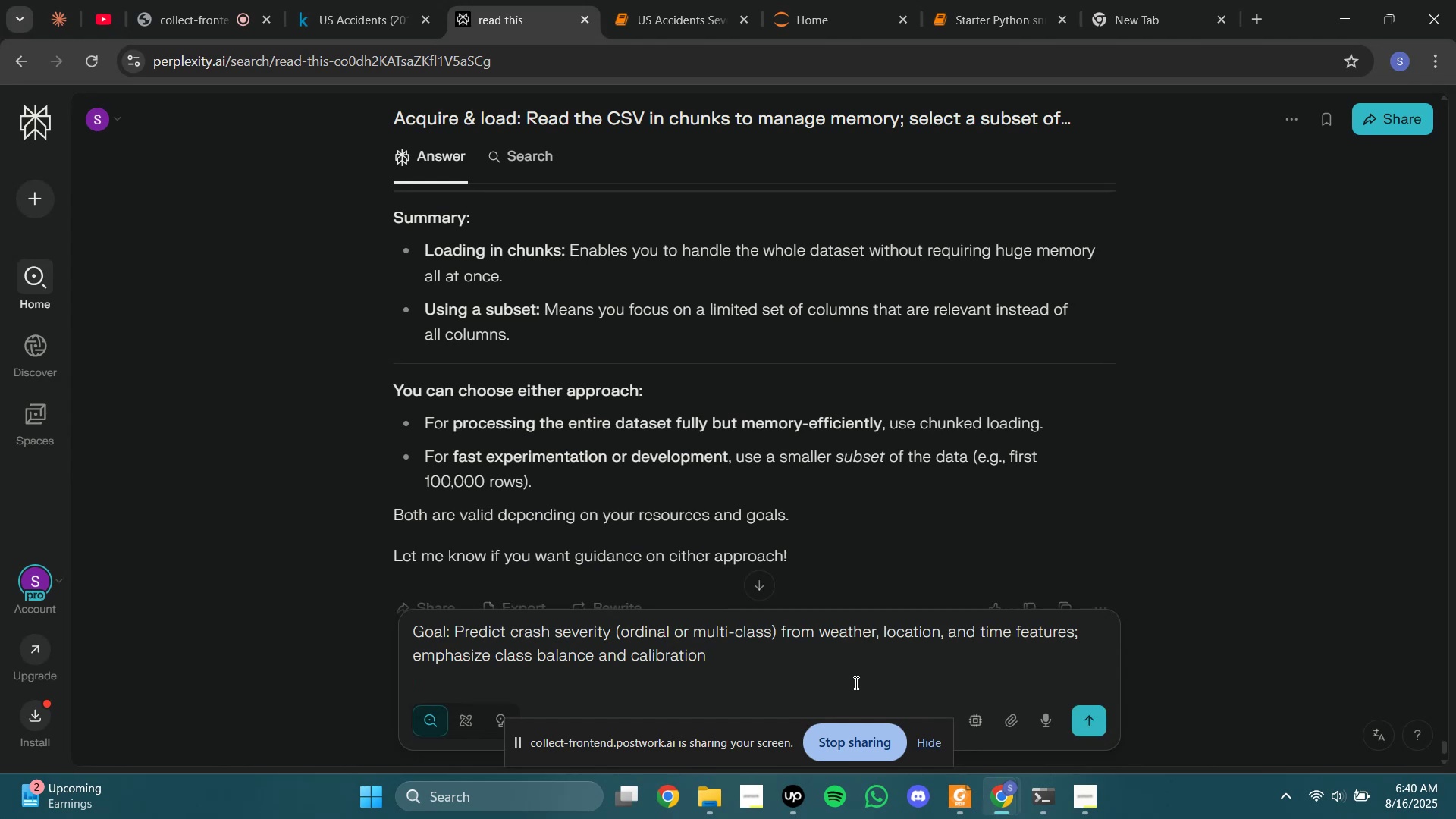 
type(, i thik)
key(Backspace)
type(k instead of a subet)
key(Backspace)
key(Backspace)
type(set we should use chunks, o)
key(Backspace)
key(Backspace)
type(what wp)
key(Backspace)
type(ould that look like/)
key(Backspace)
type(?)
 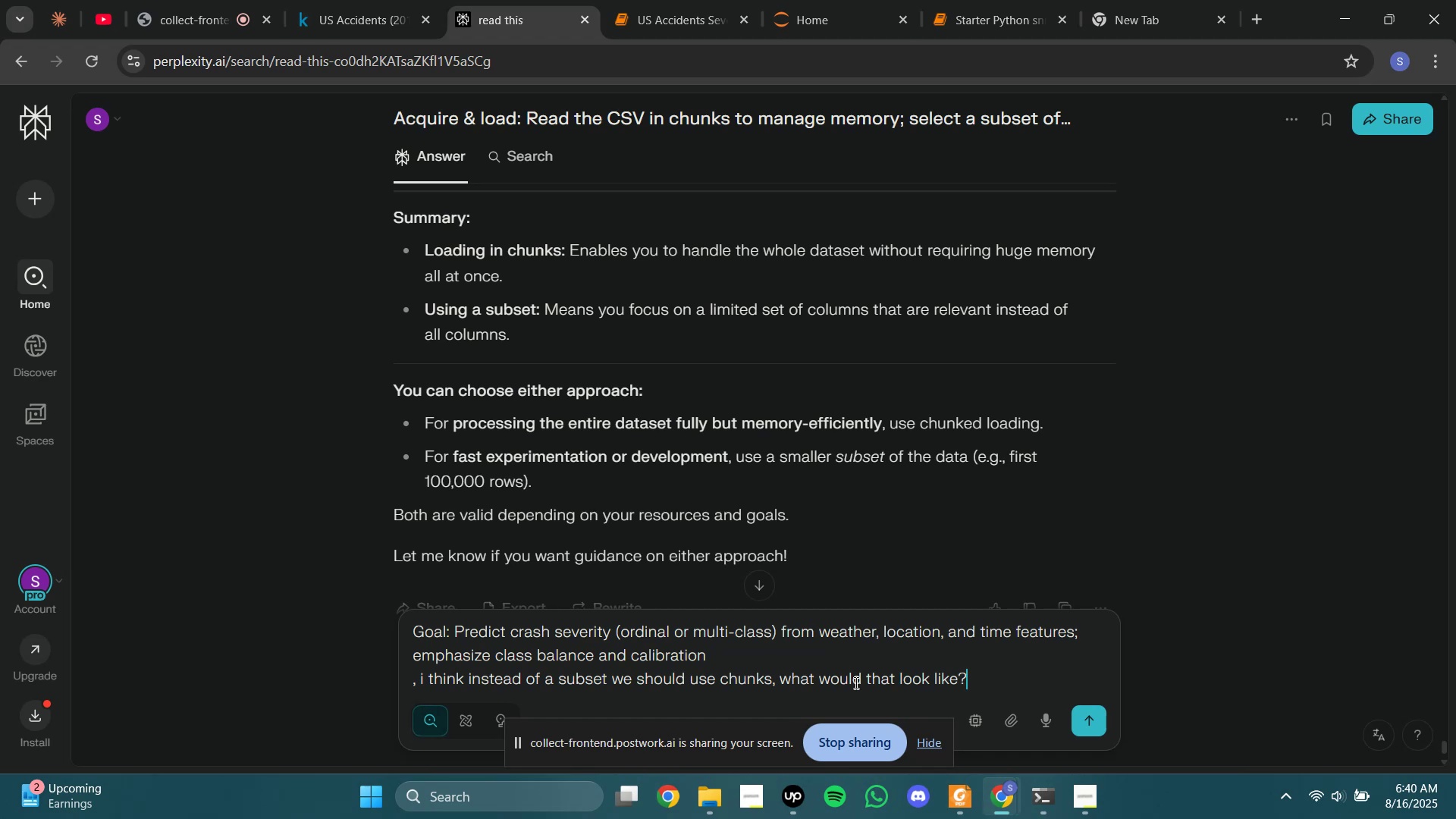 
 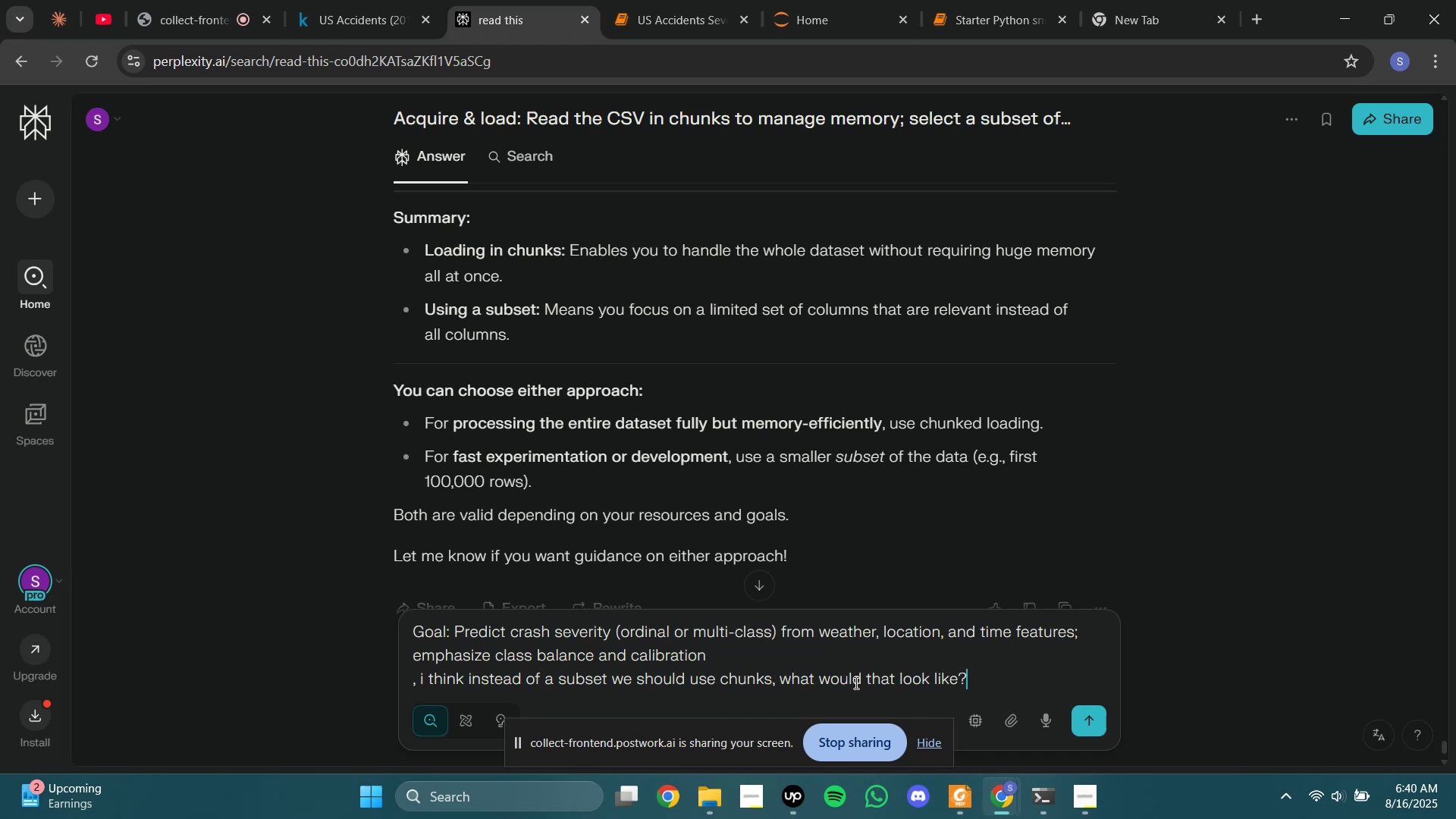 
key(Enter)
 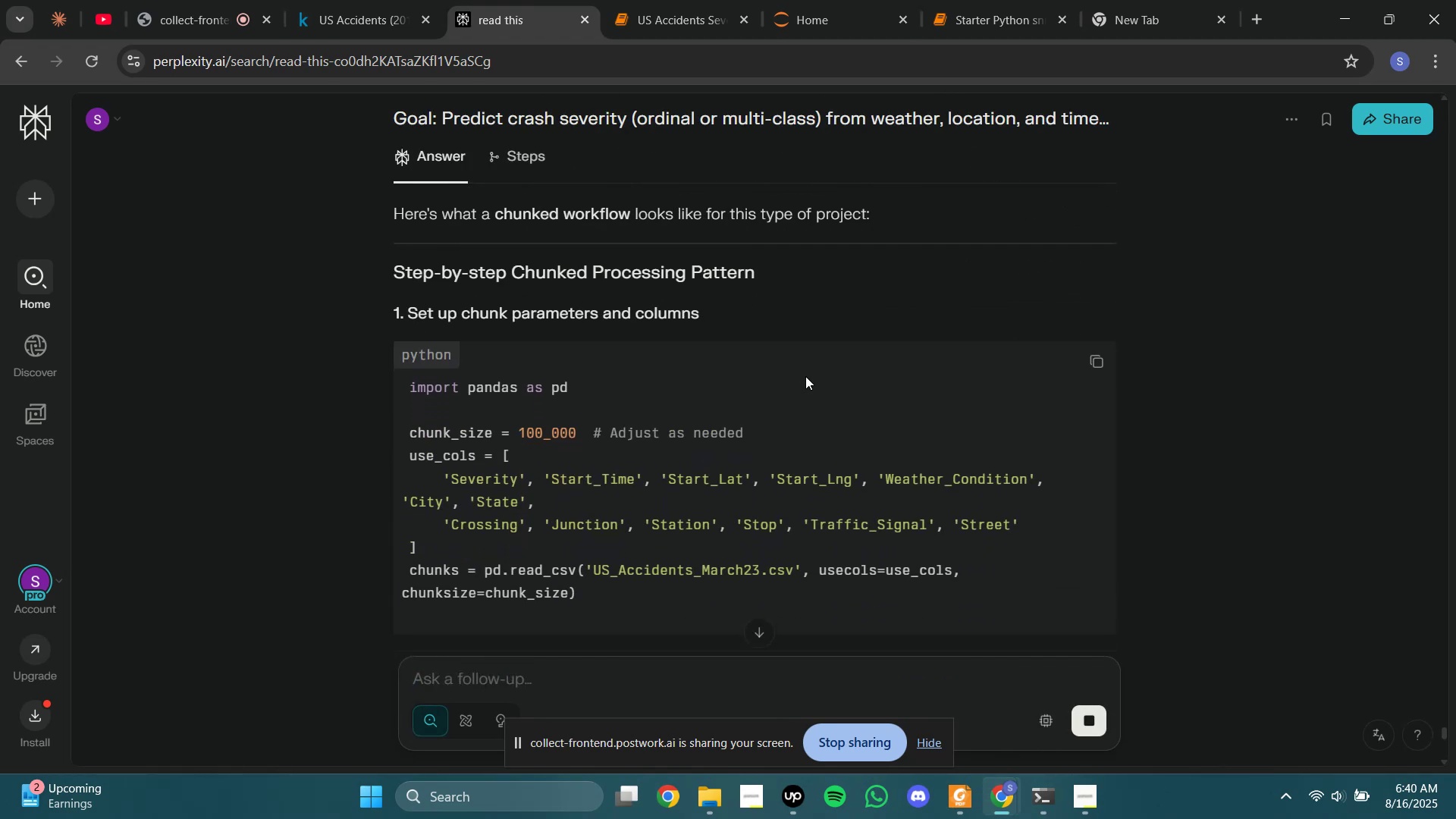 
wait(12.1)
 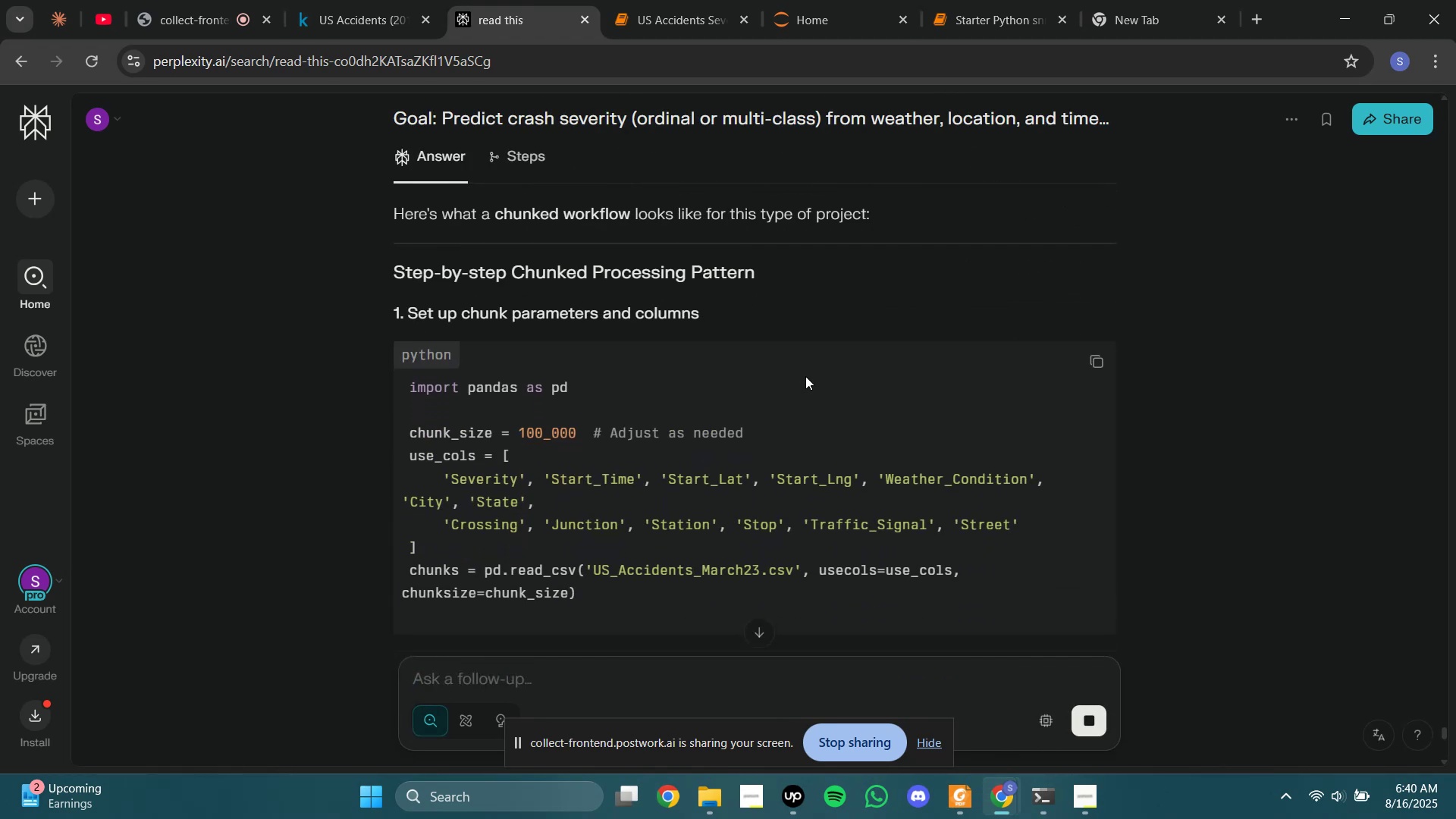 
left_click([695, 0])
 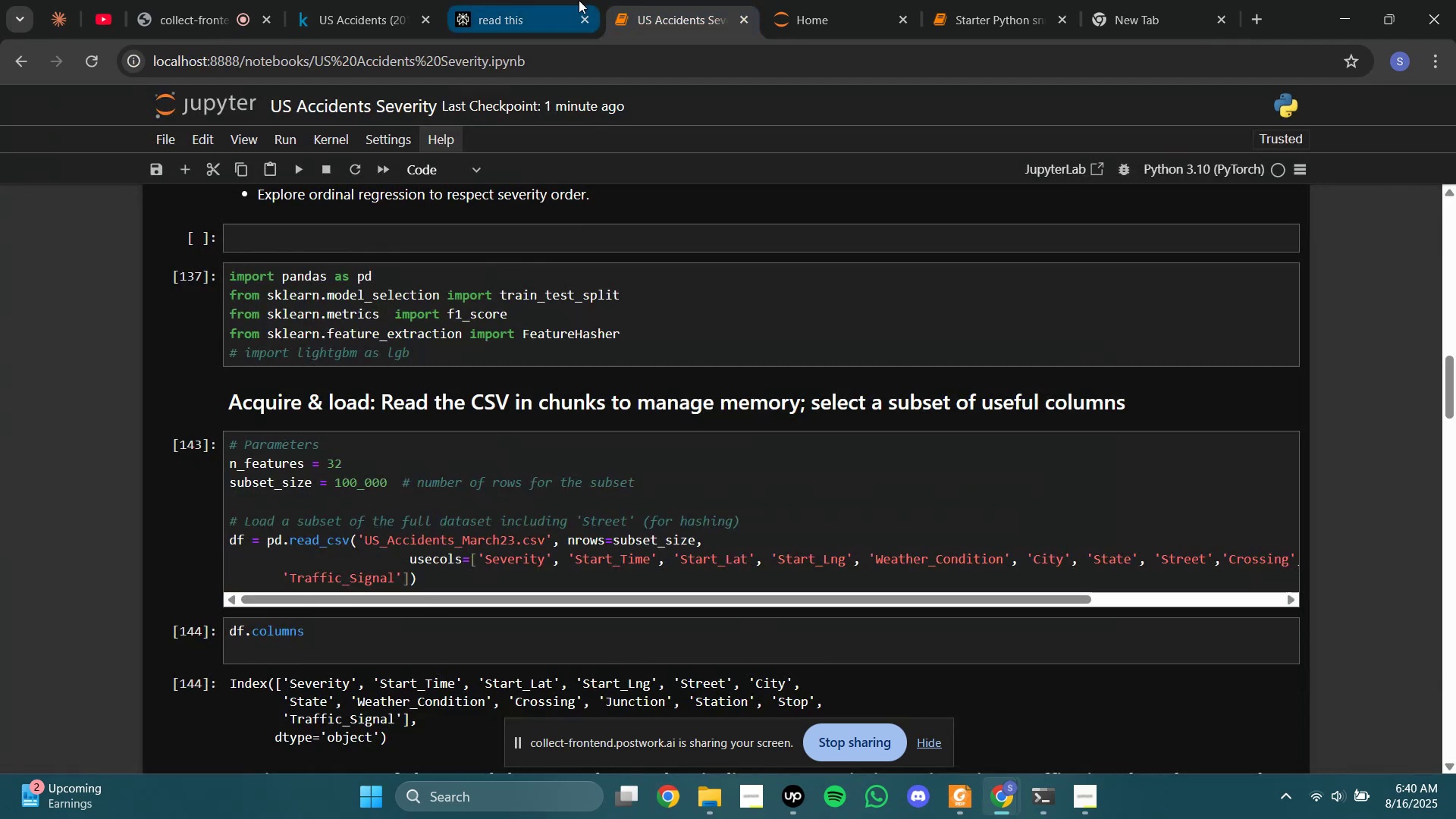 
left_click([579, 0])
 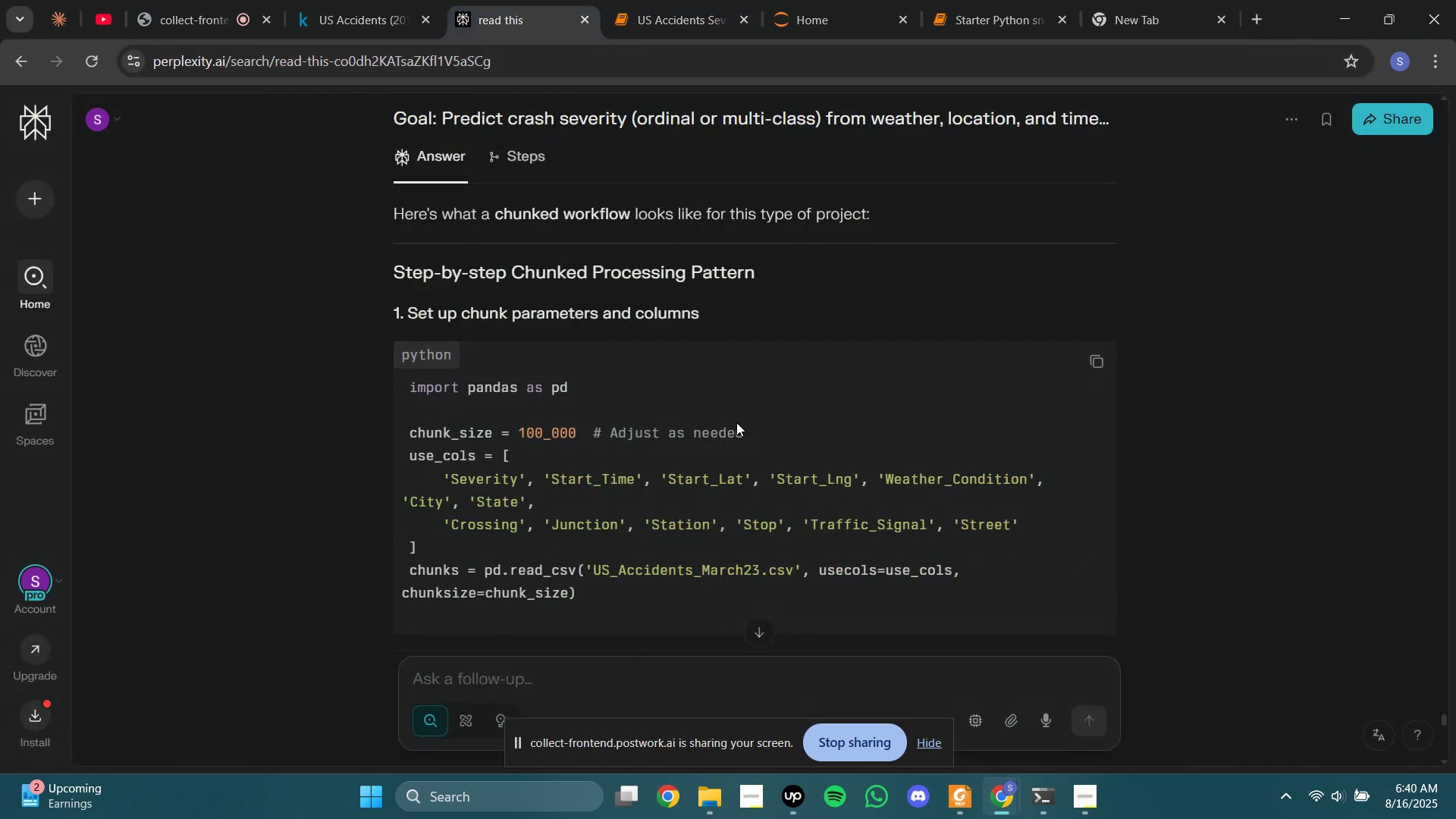 
scroll: coordinate [641, 477], scroll_direction: down, amount: 4.0
 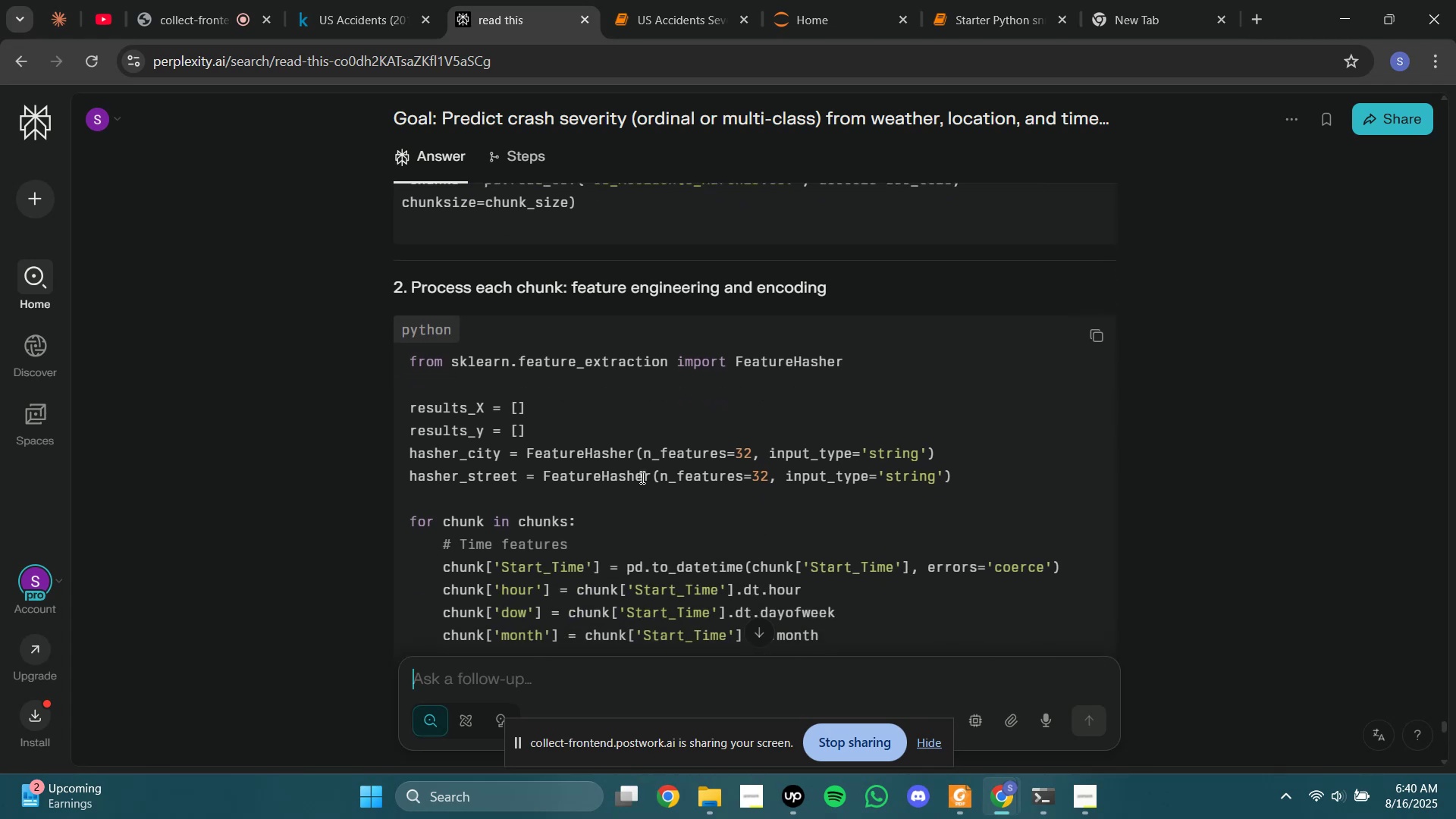 
wait(8.63)
 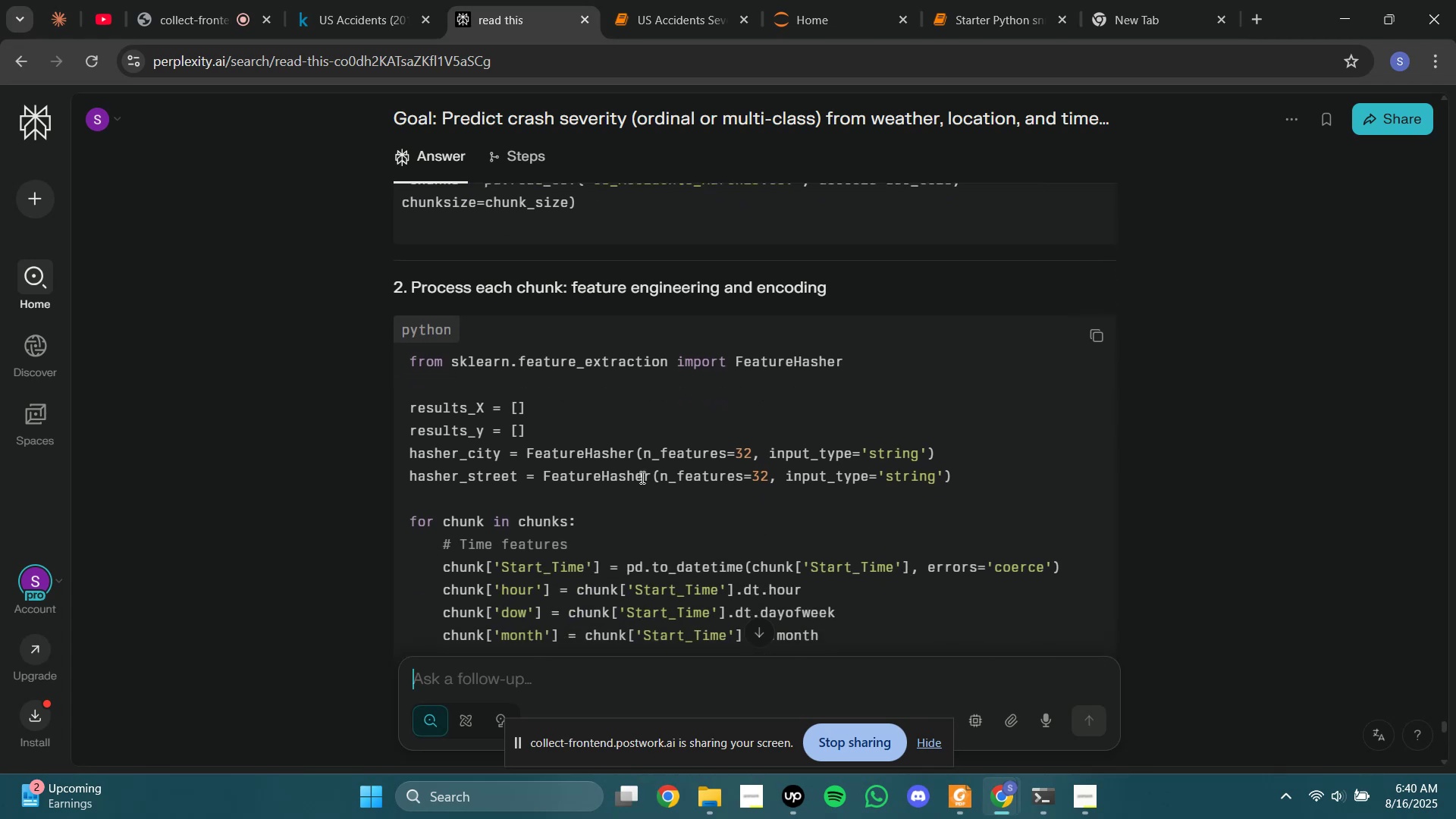 
scroll: coordinate [641, 504], scroll_direction: down, amount: 7.0
 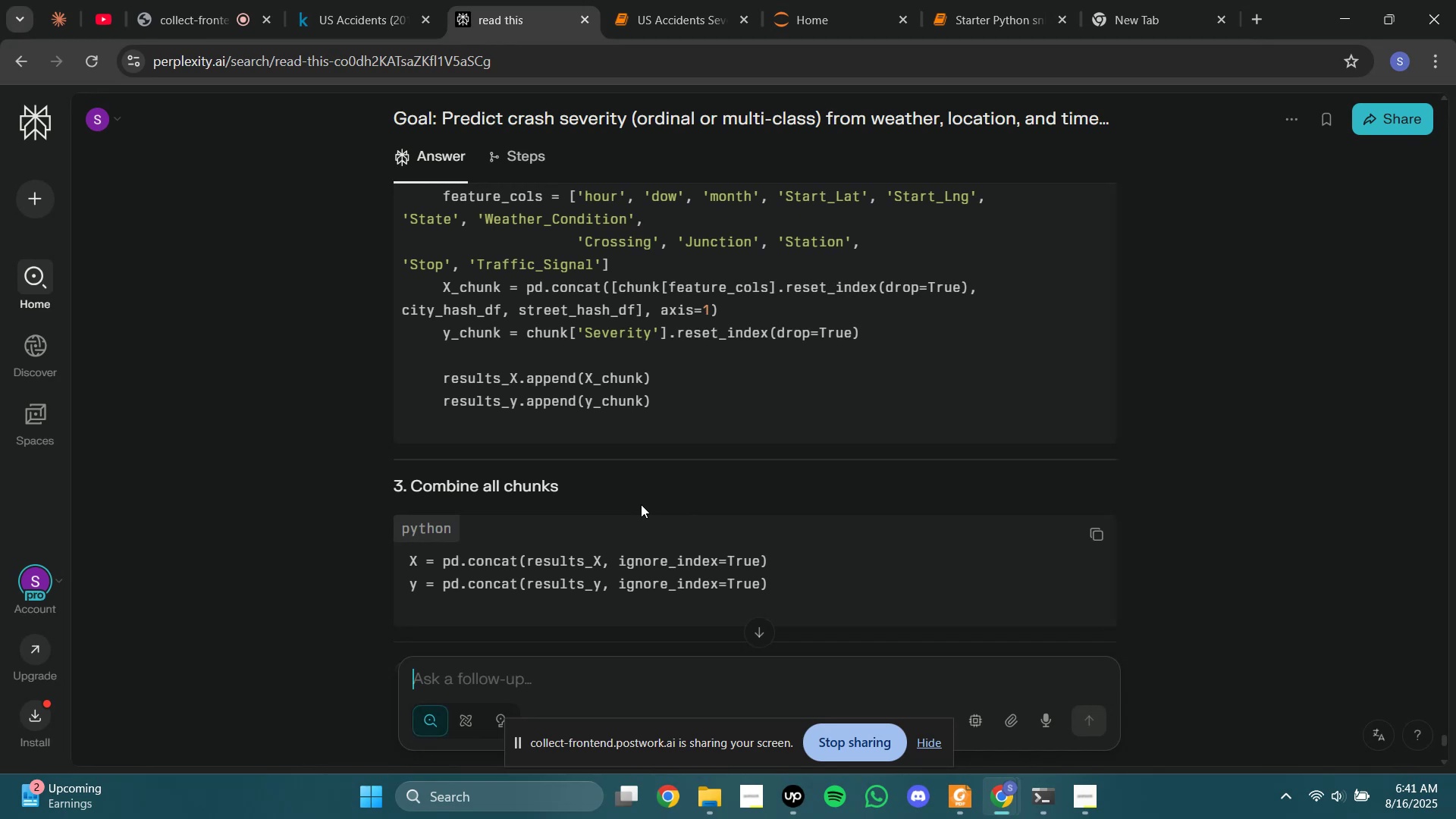 
scroll: coordinate [635, 510], scroll_direction: down, amount: 2.0
 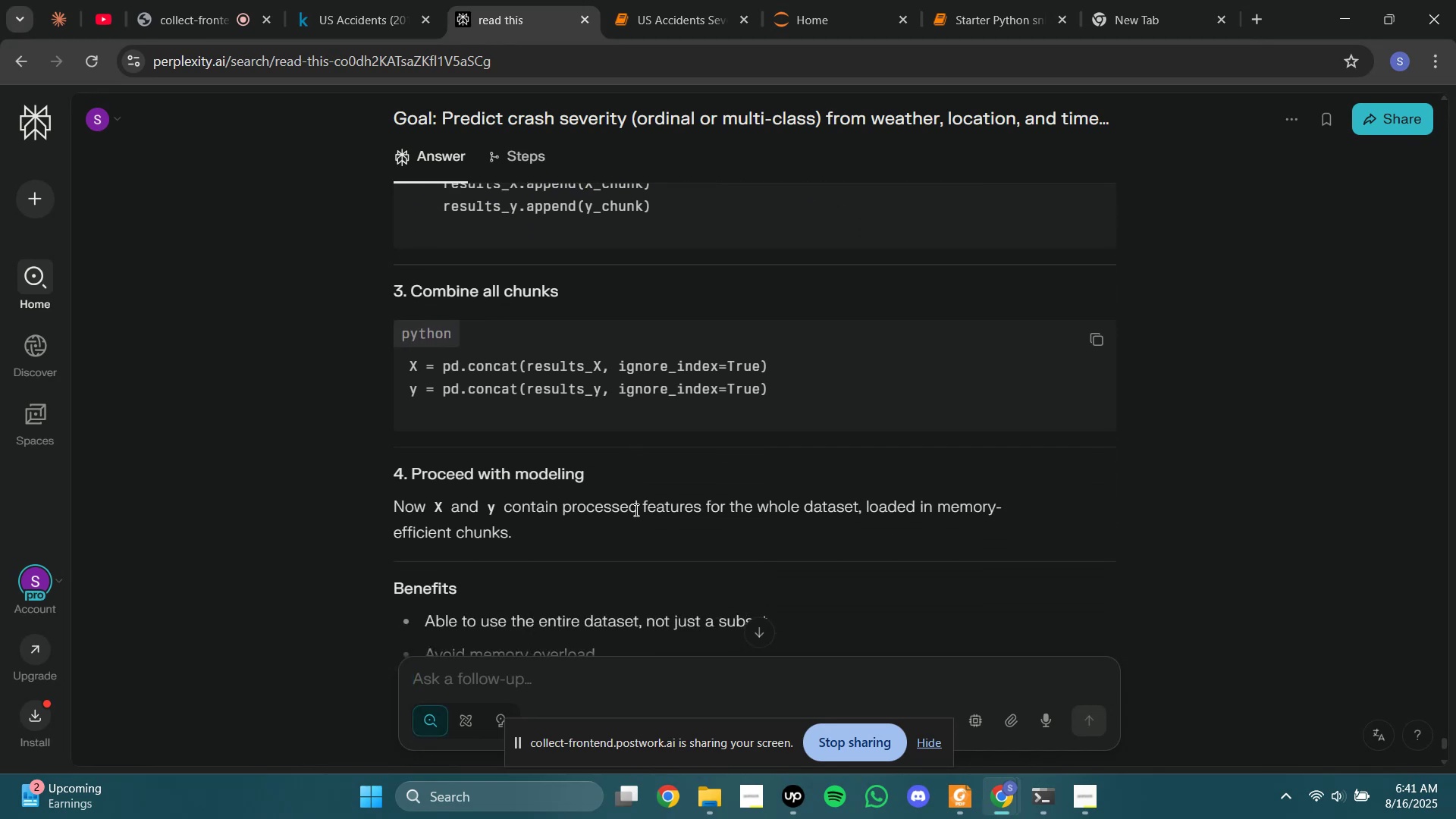 
scroll: coordinate [683, 397], scroll_direction: up, amount: 14.0
 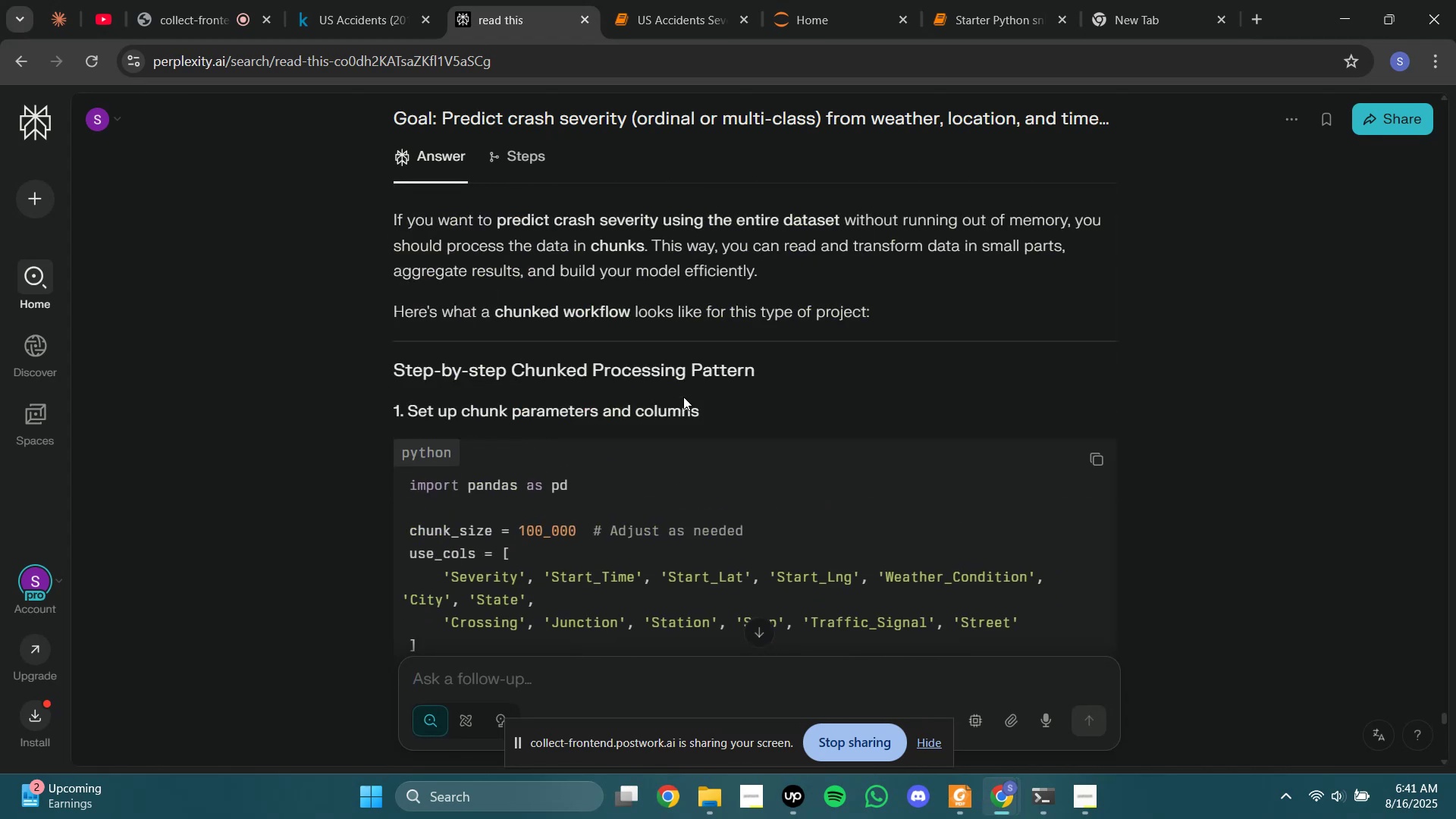 
scroll: coordinate [678, 397], scroll_direction: down, amount: 16.0
 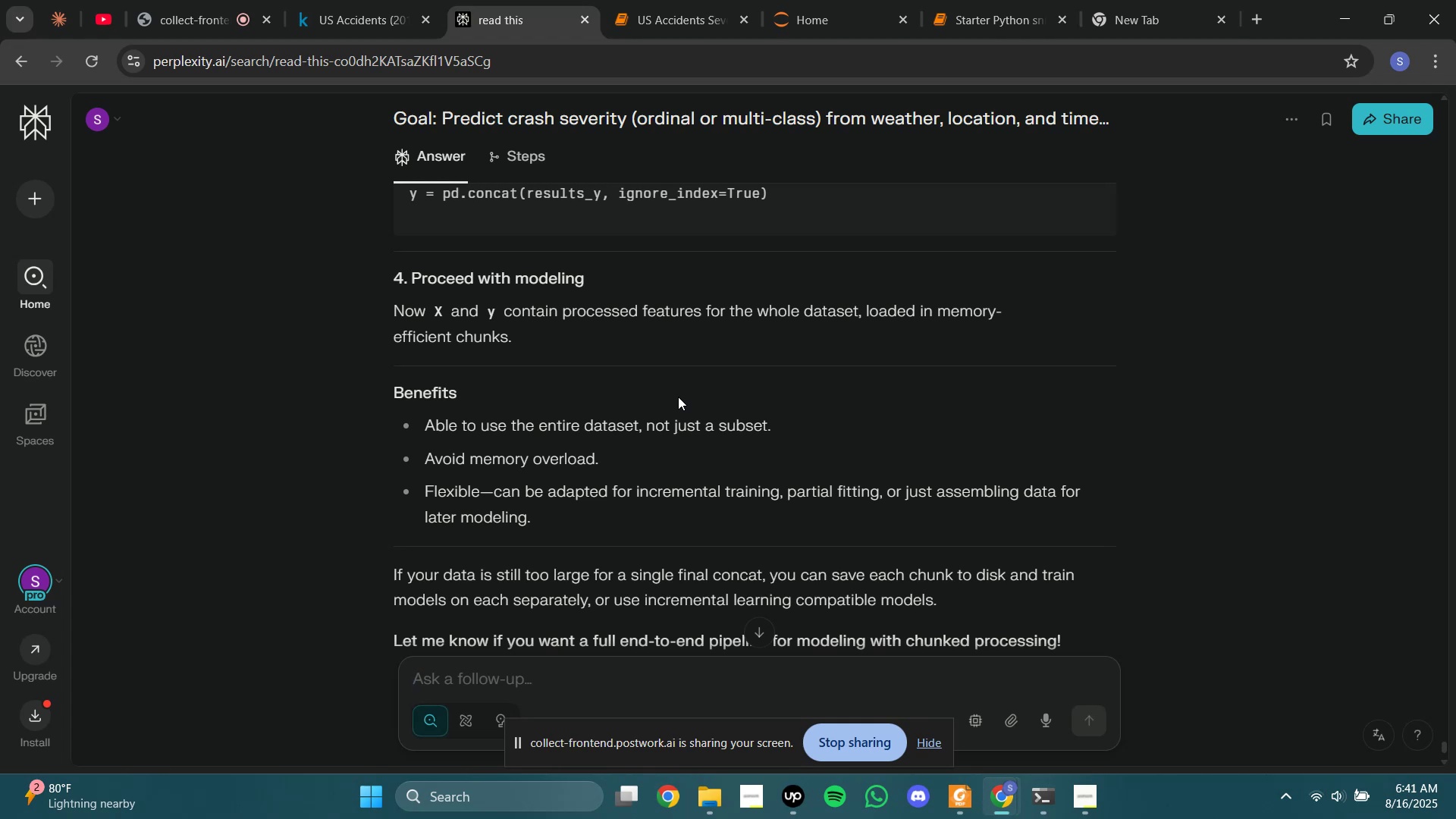 
wait(7.63)
 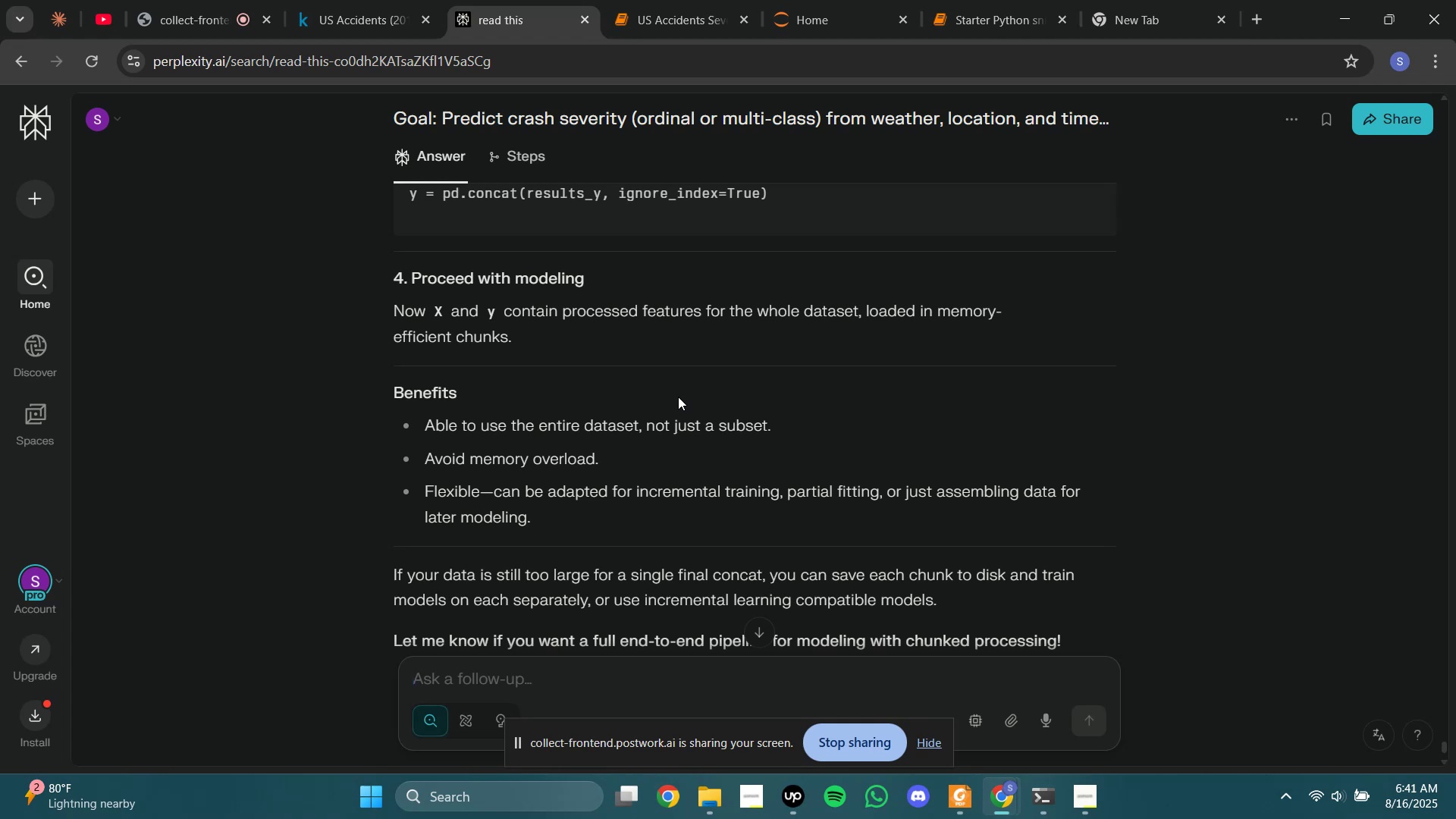 
left_click([706, 0])
 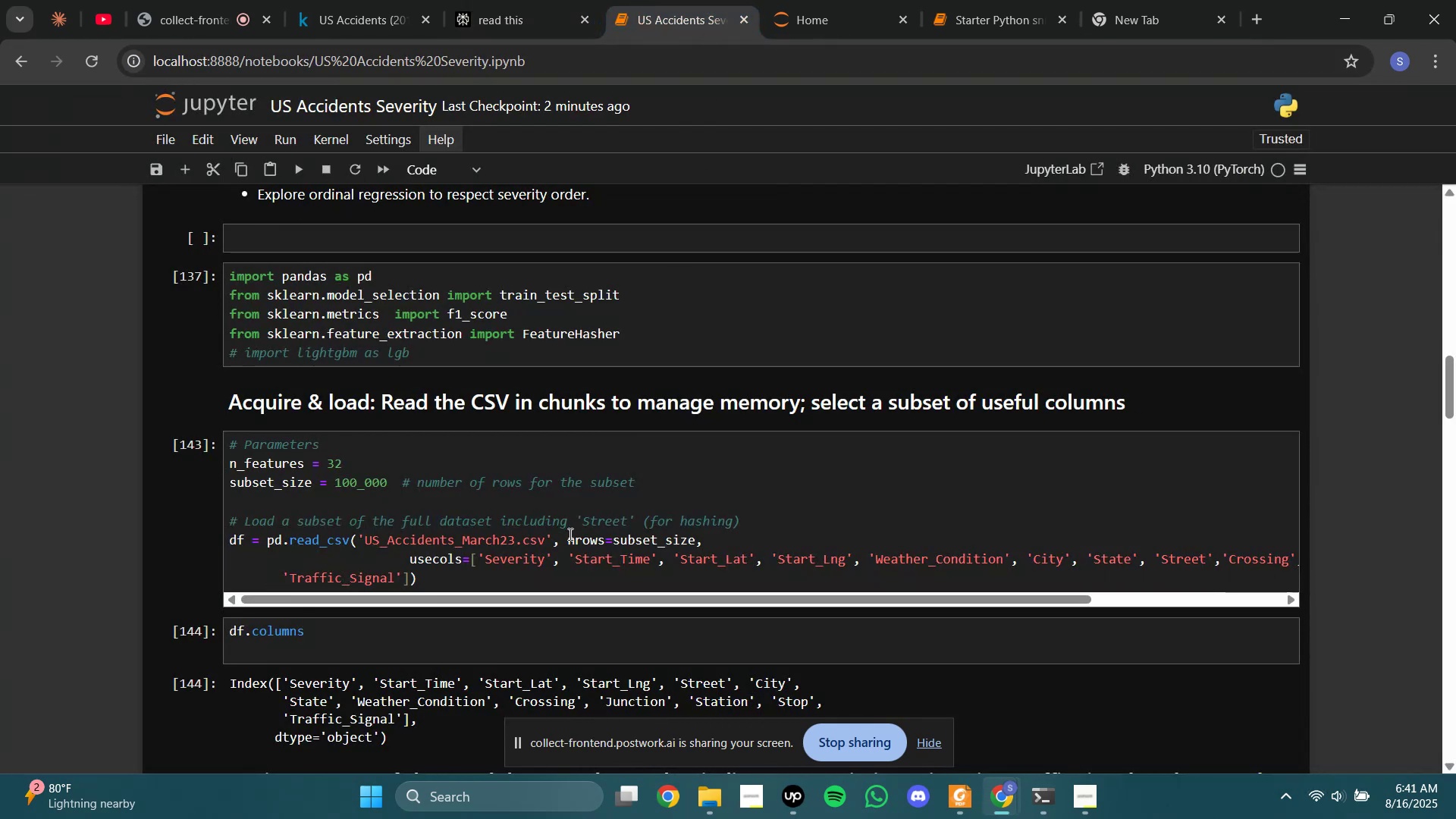 
left_click([574, 534])
 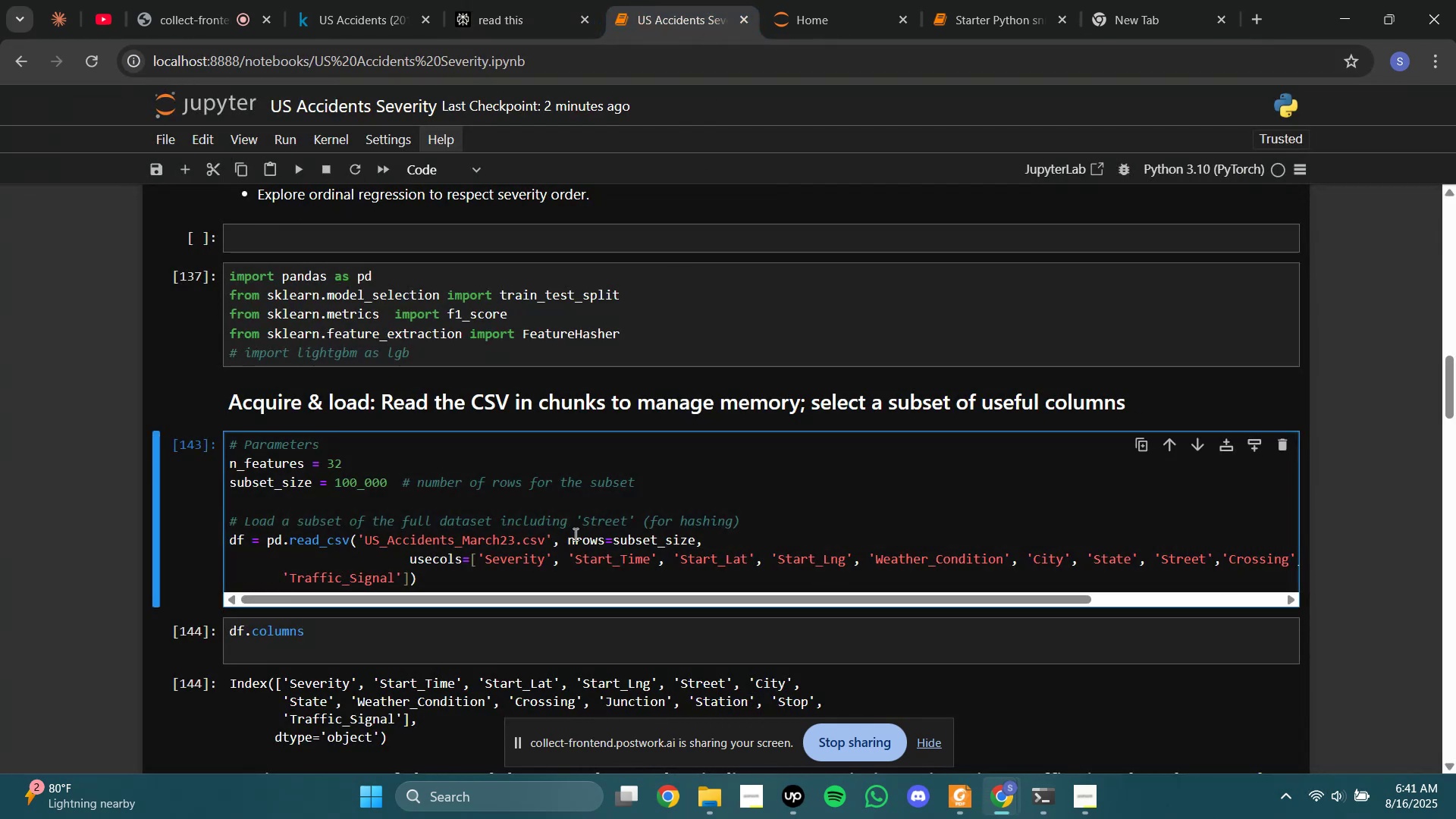 
hold_key(key=ControlLeft, duration=0.45)
 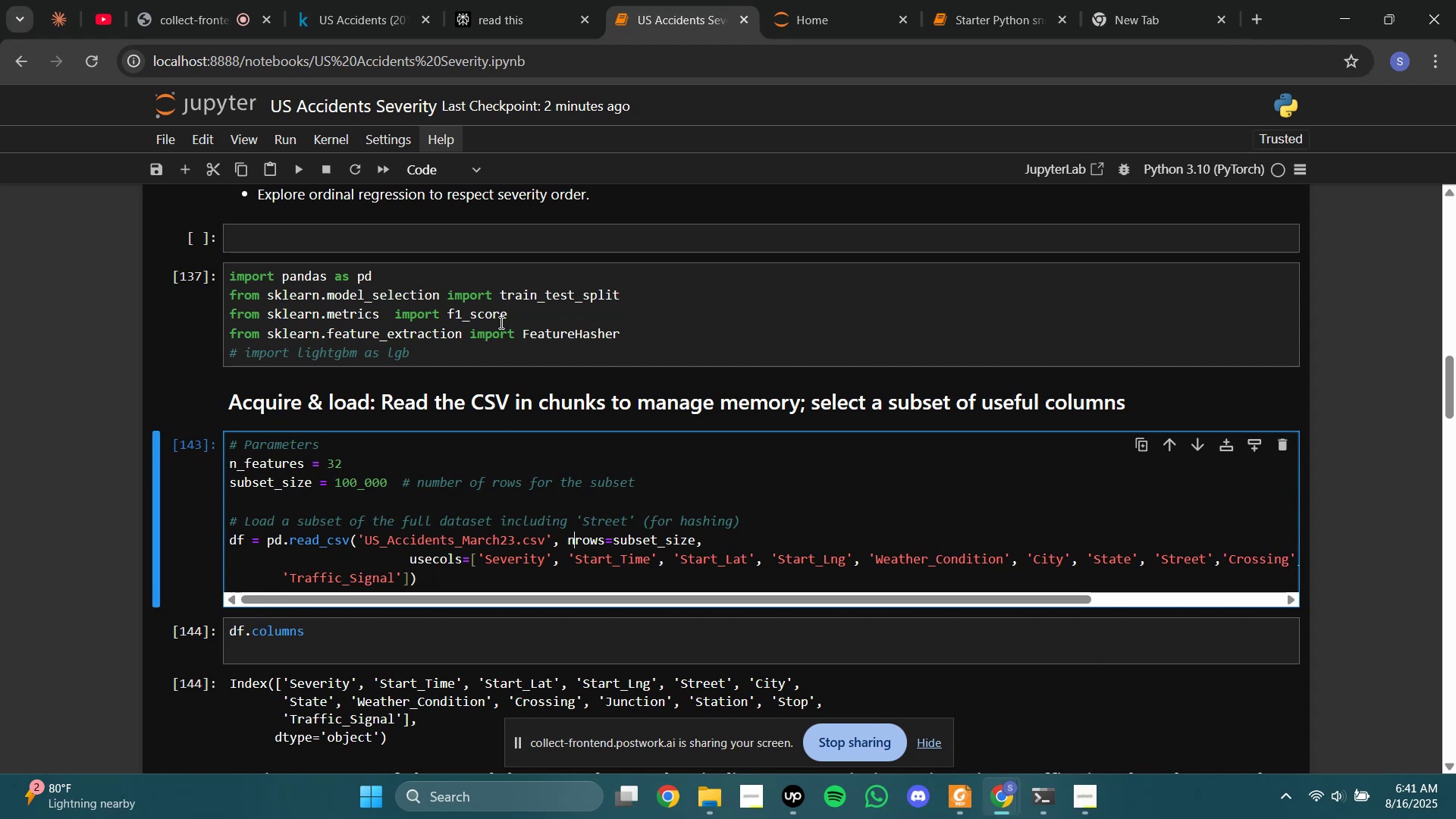 
left_click([500, 322])
 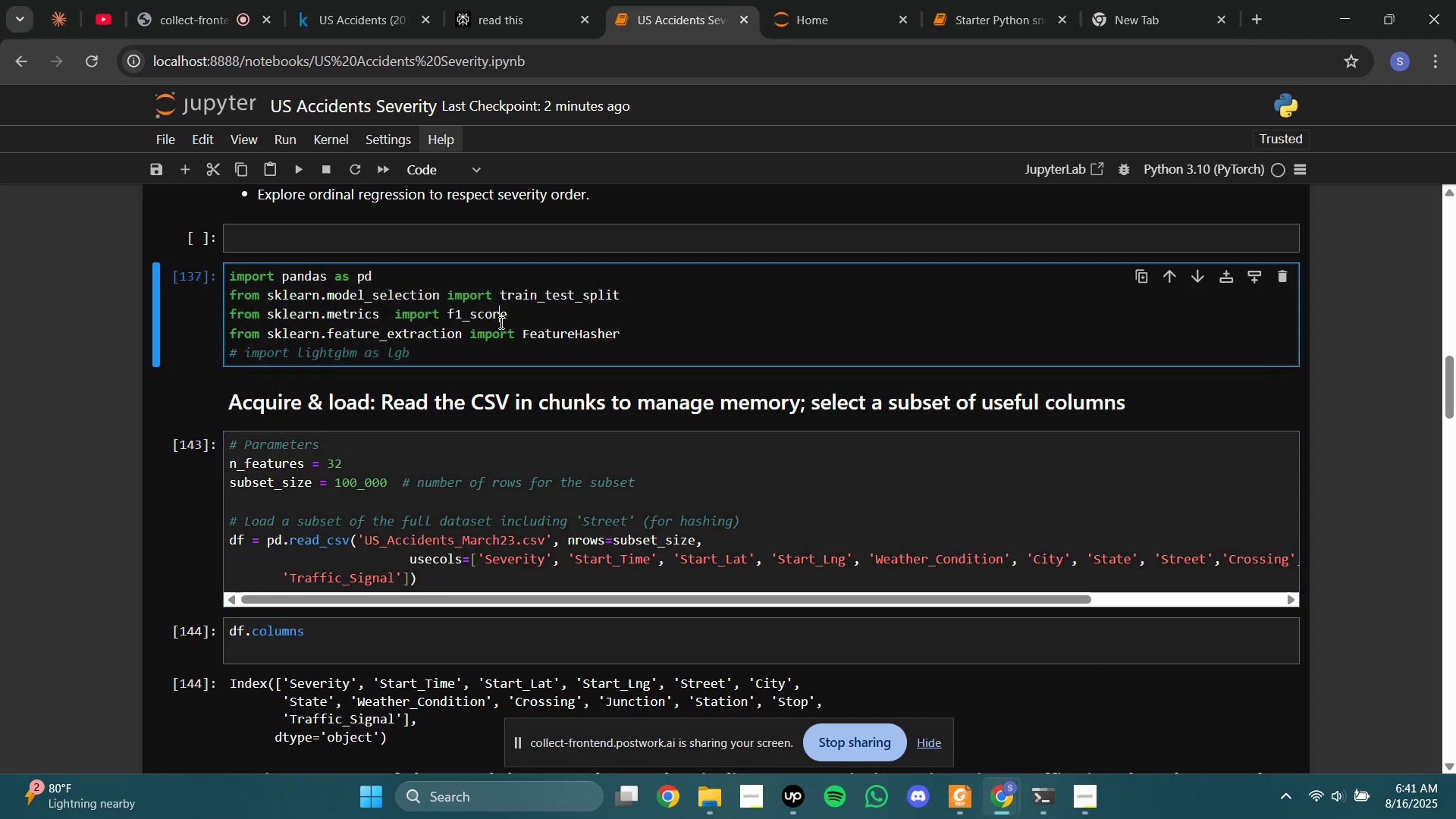 
key(Control+A)
 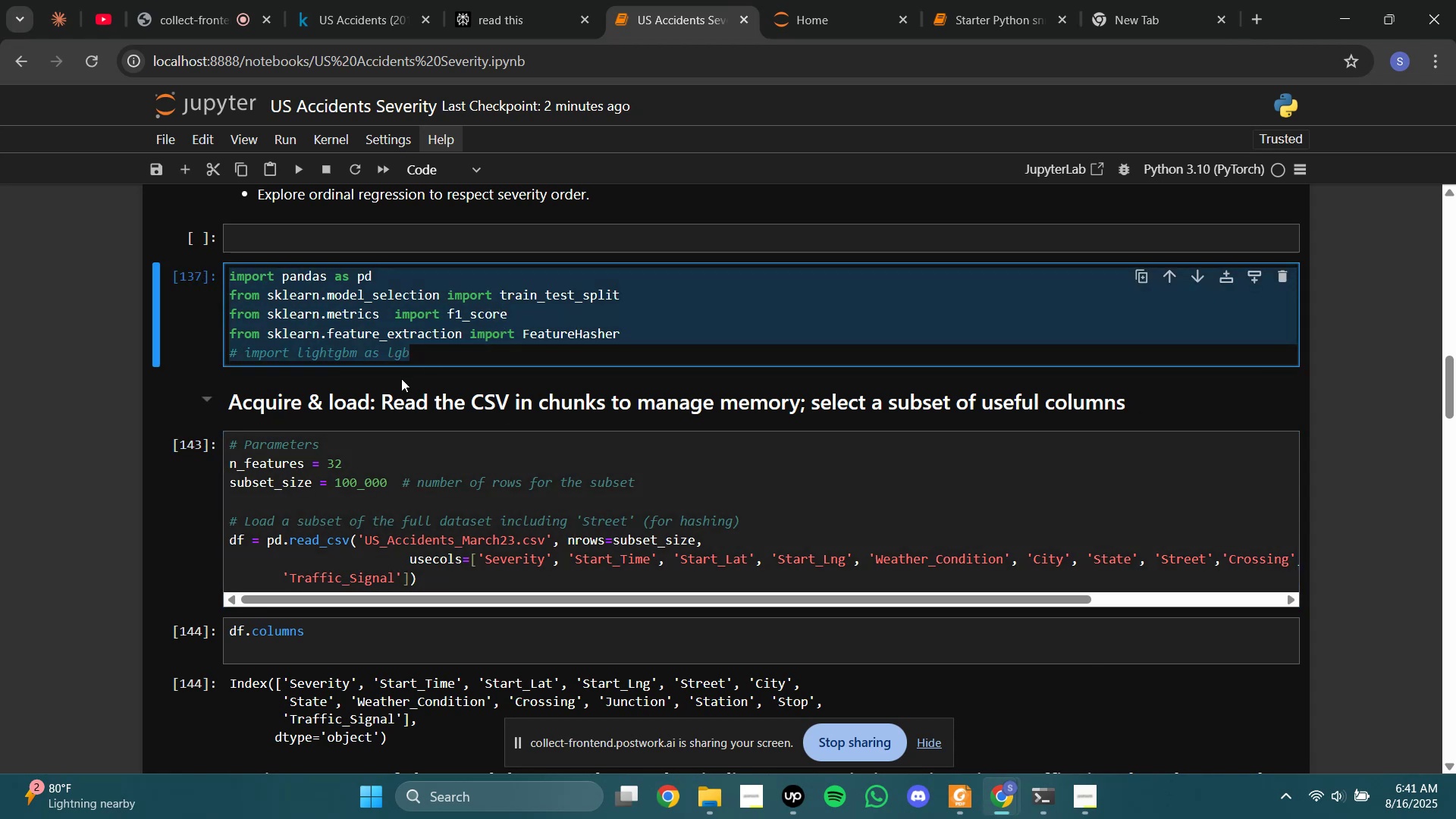 
left_click([422, 358])
 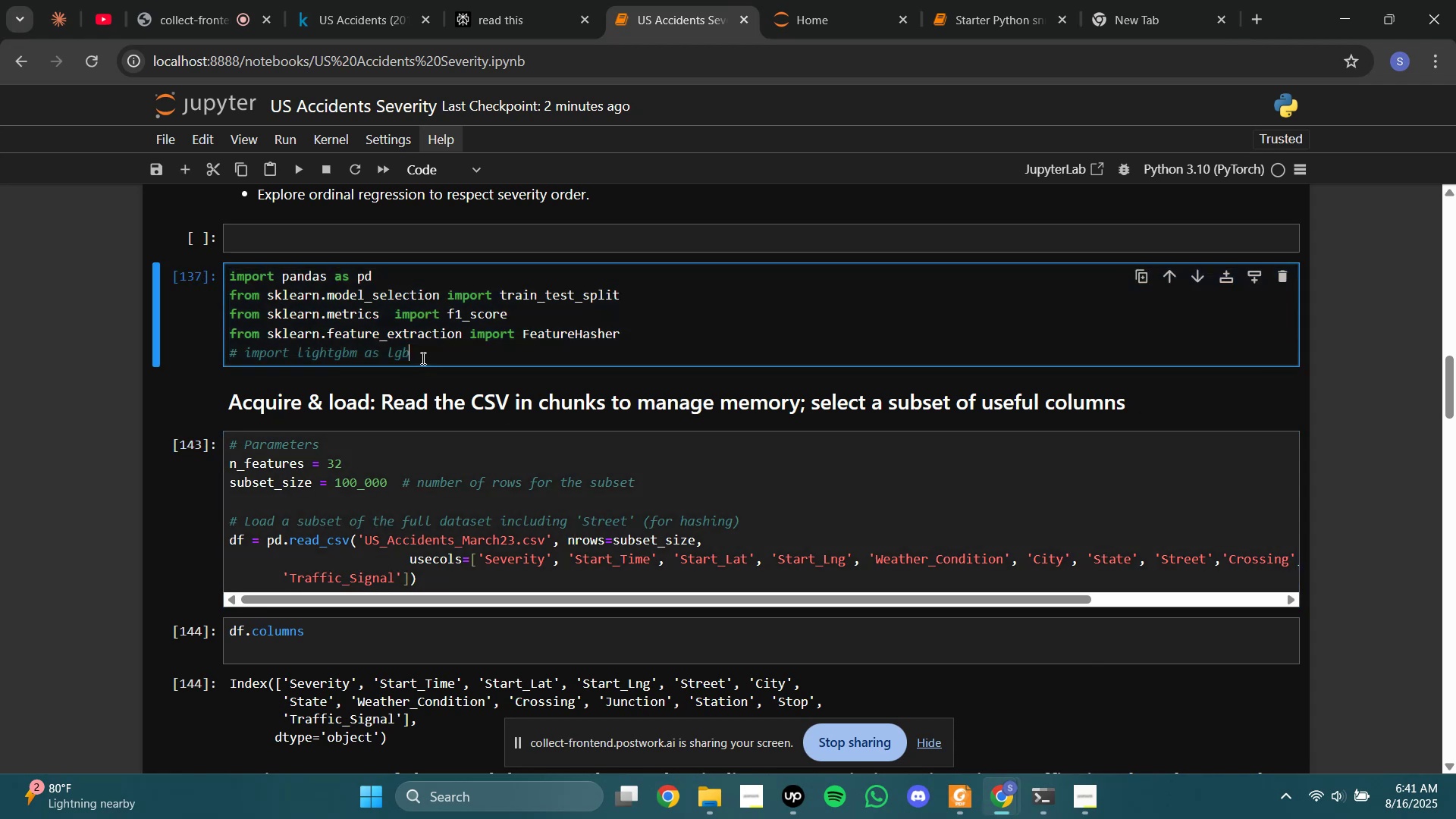 
left_click_drag(start_coordinate=[422, 358], to_coordinate=[153, 358])
 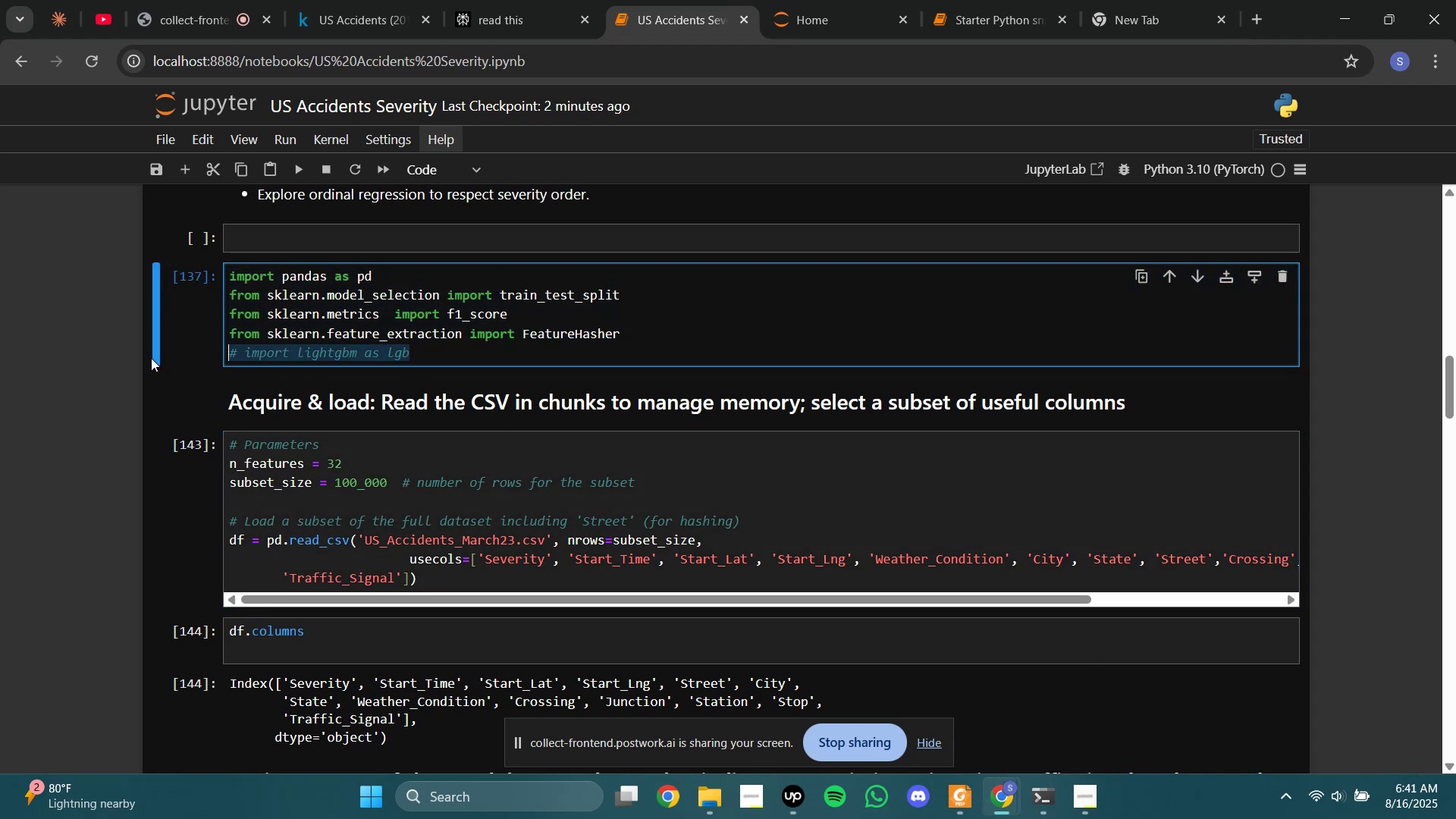 
key(Backspace)
 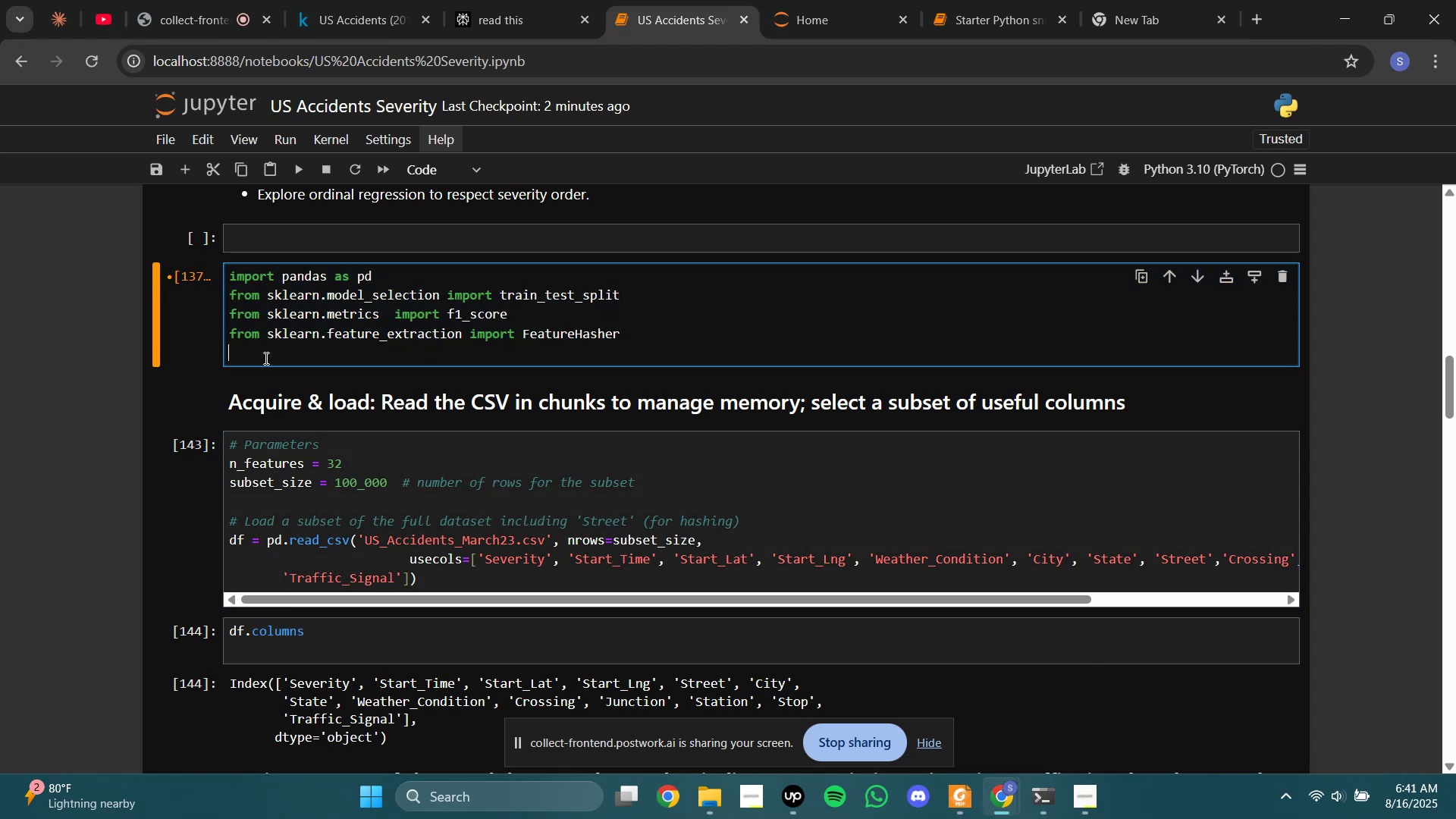 
left_click([277, 358])
 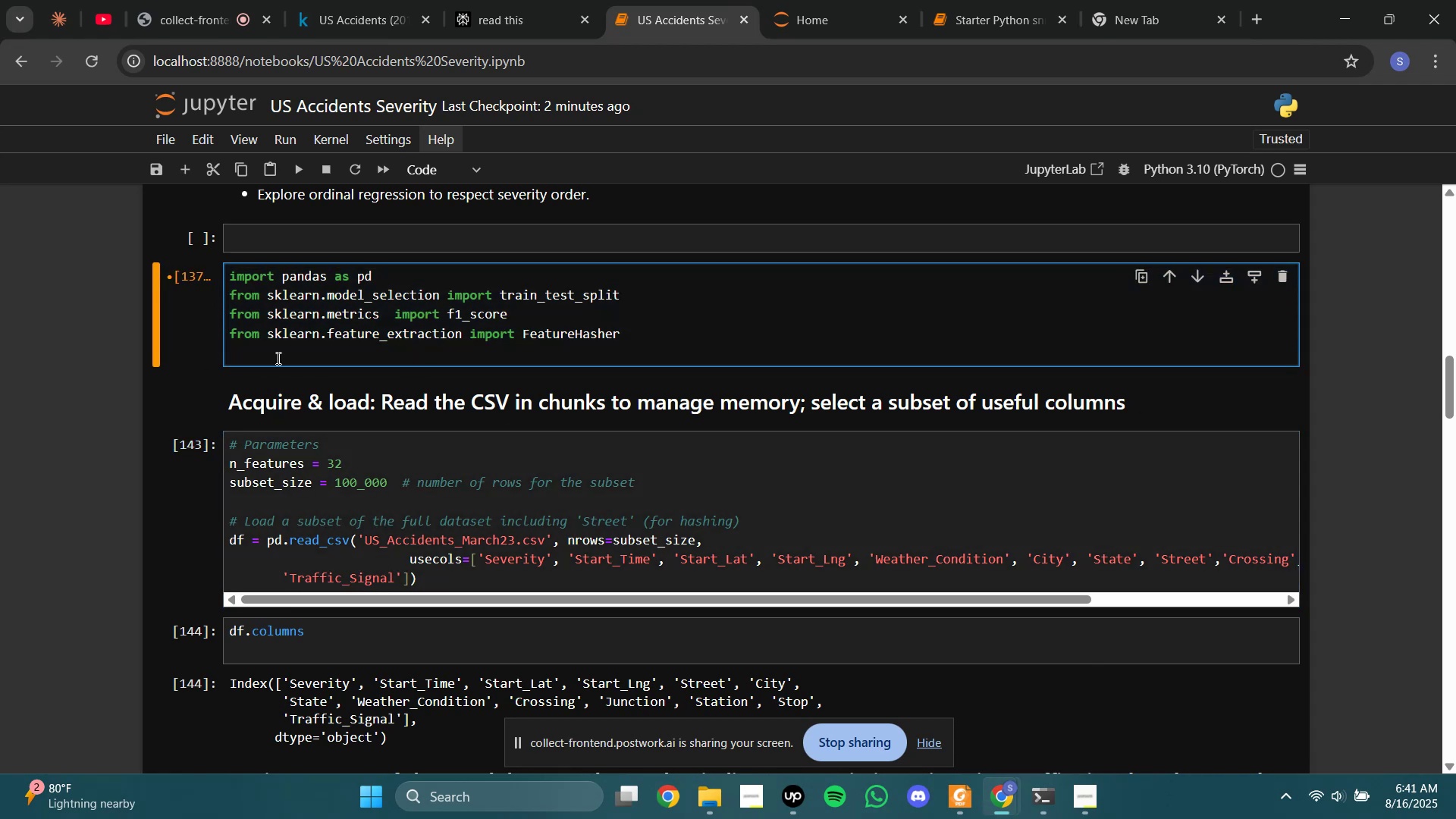 
key(Control+A)
 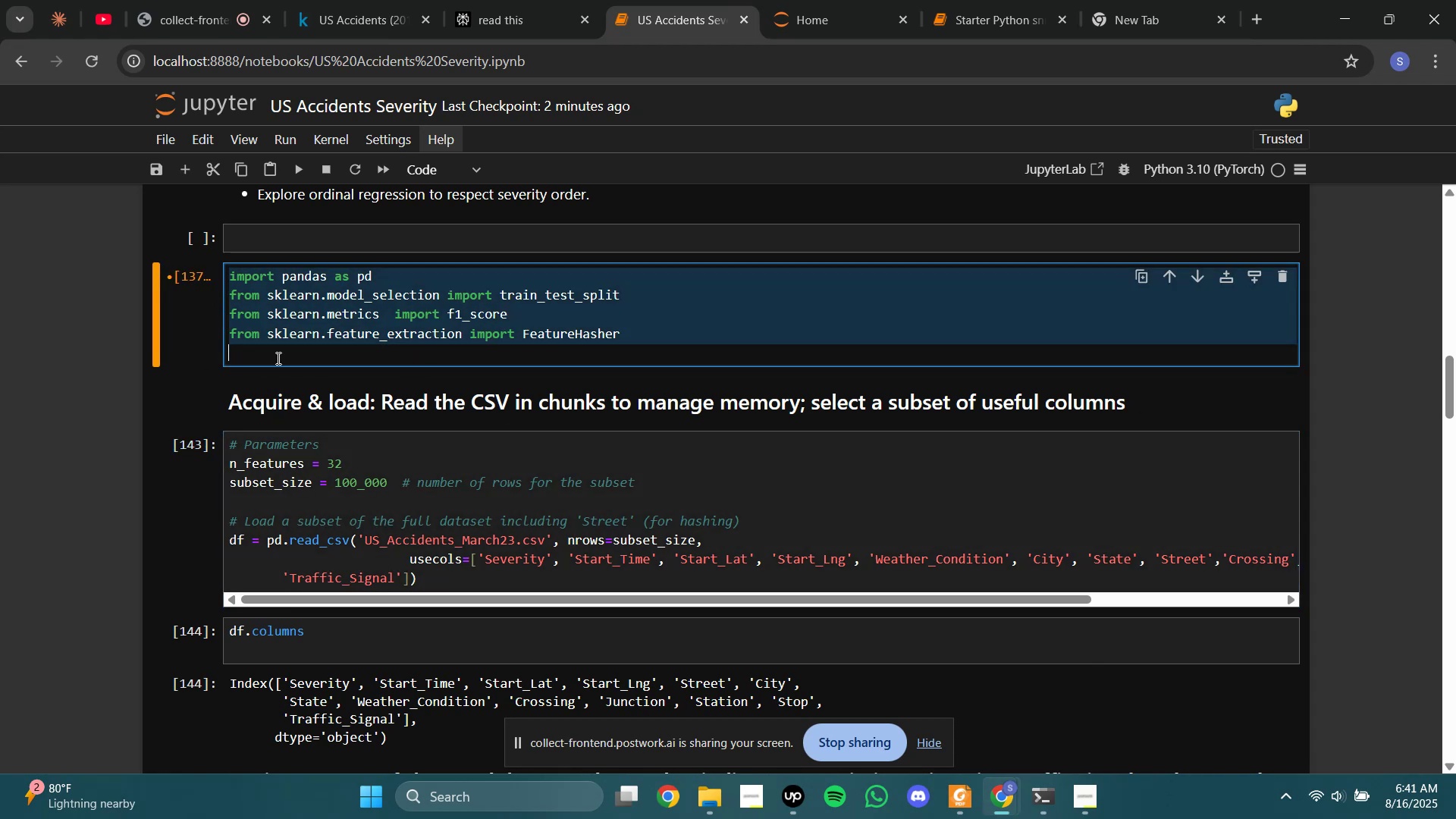 
key(Control+C)
 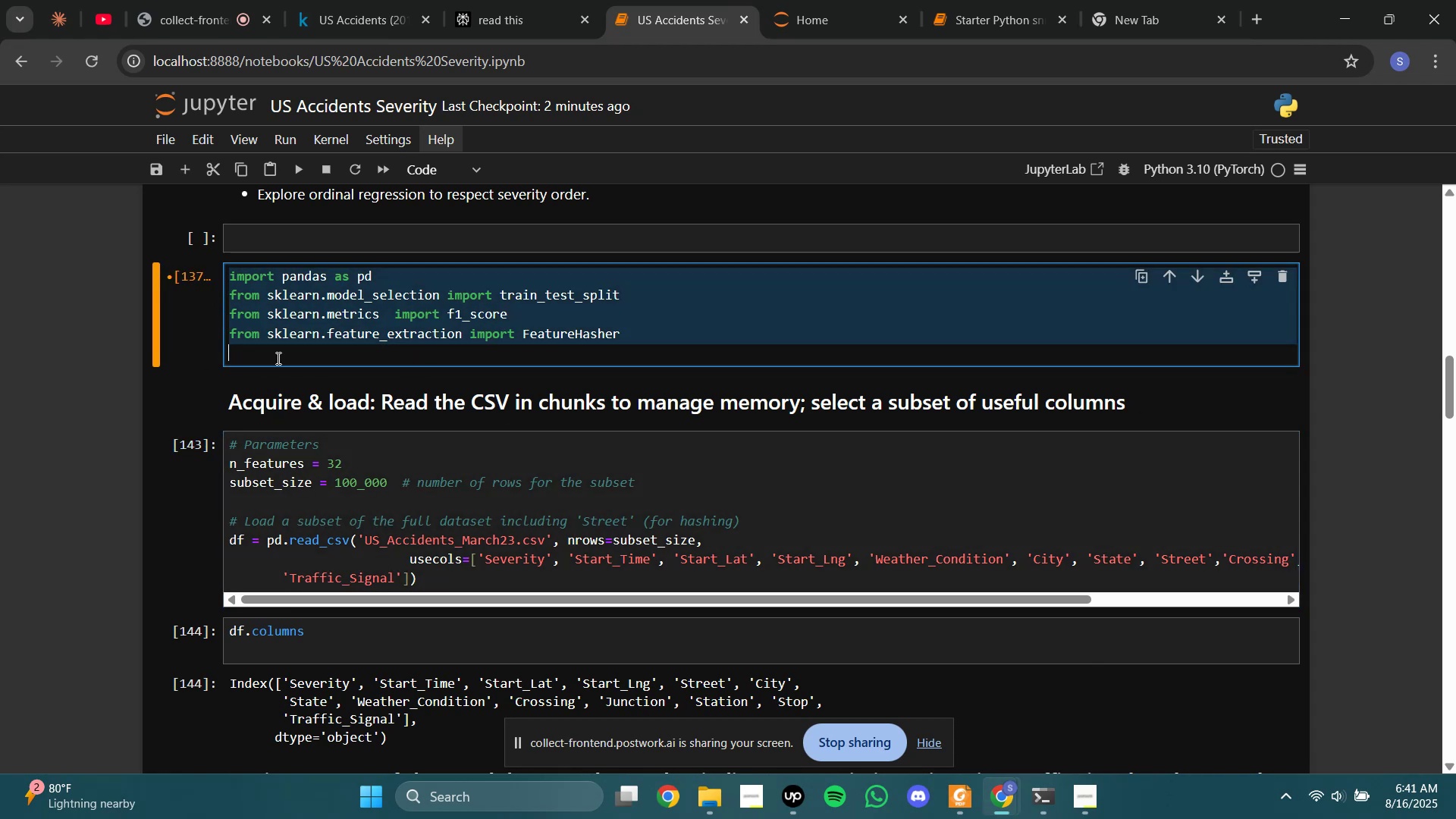 
left_click([277, 358])
 